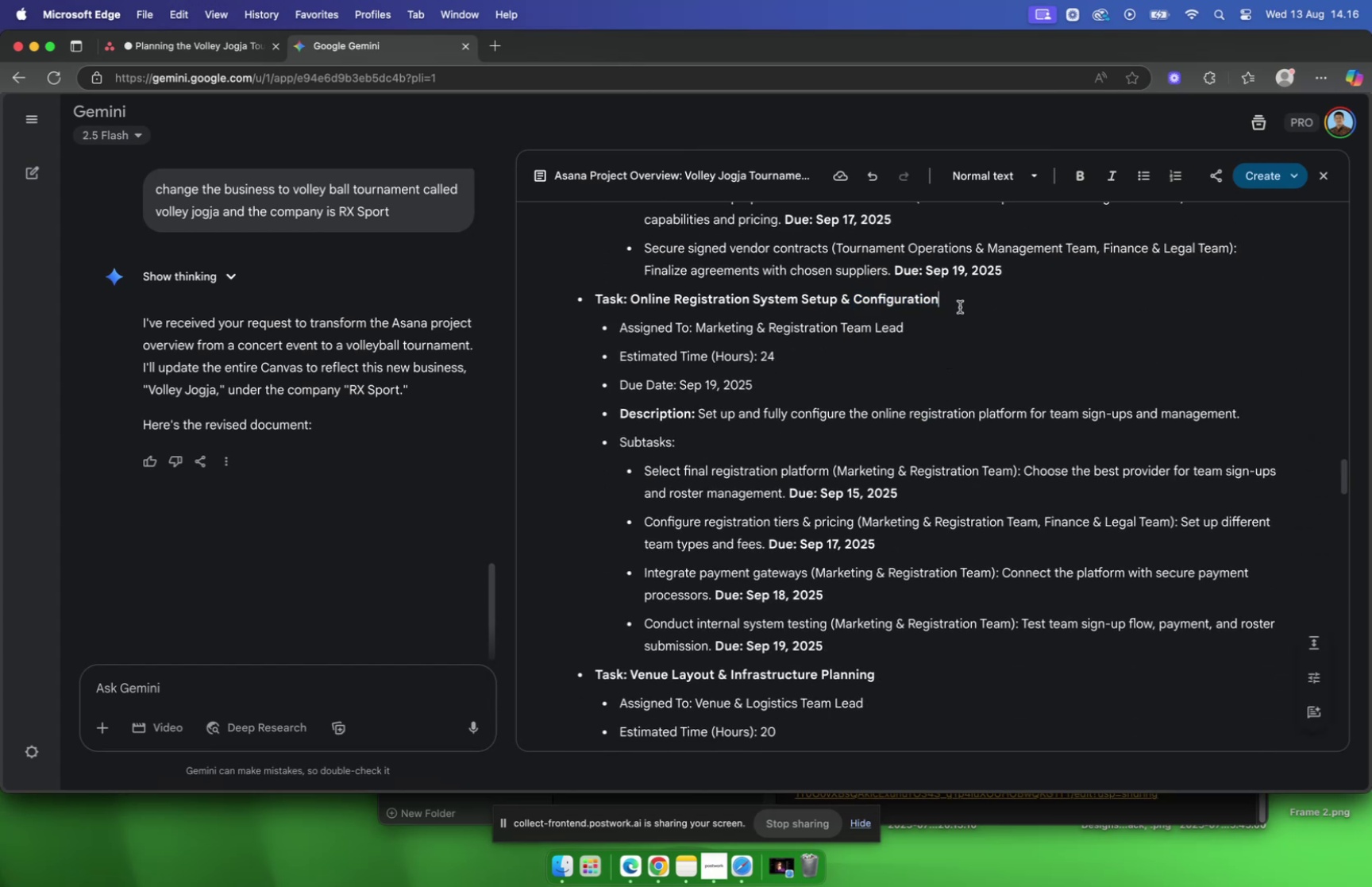 
left_click_drag(start_coordinate=[962, 307], to_coordinate=[634, 303])
 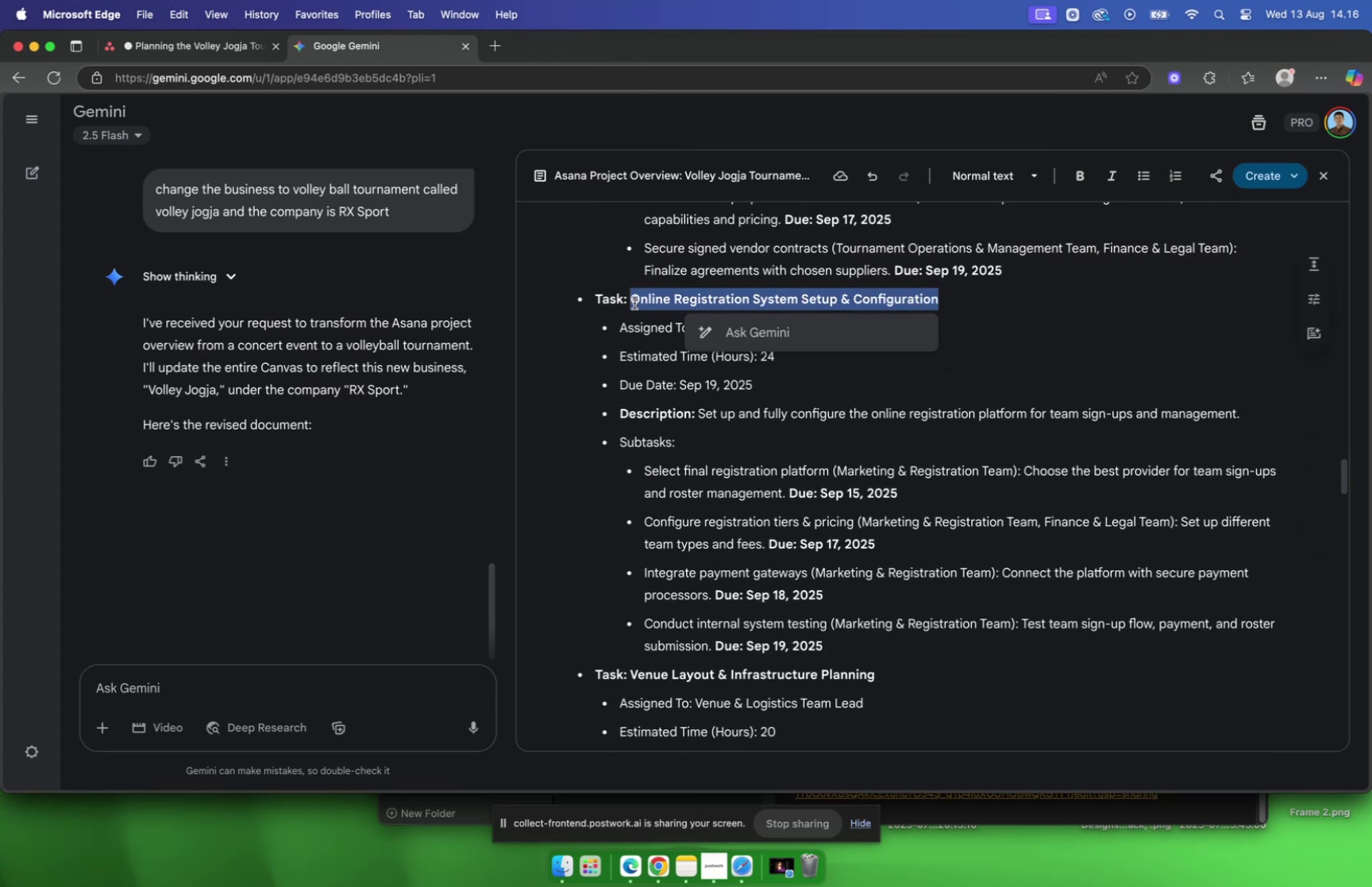 
key(Meta+C)
 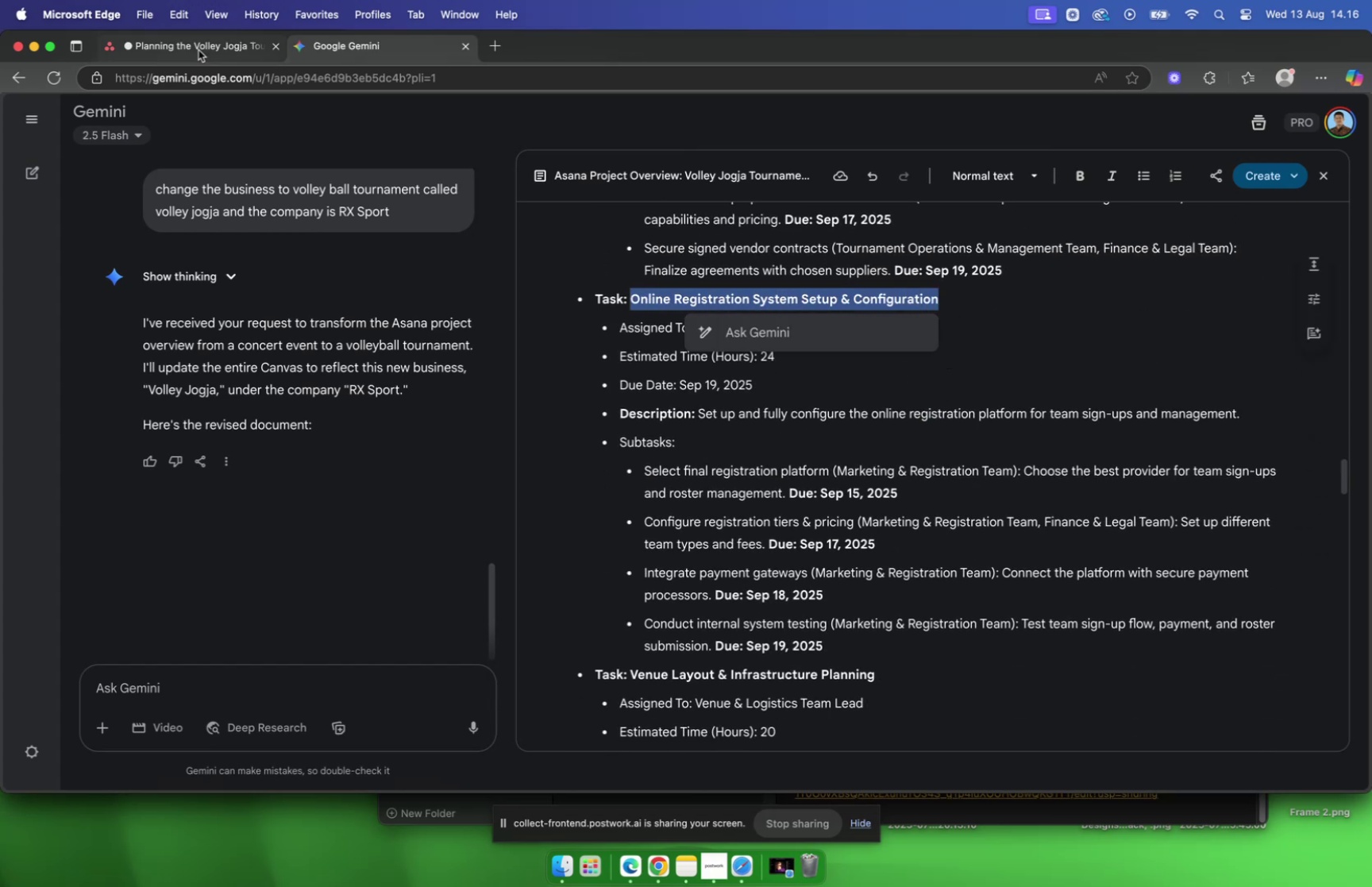 
left_click([198, 50])
 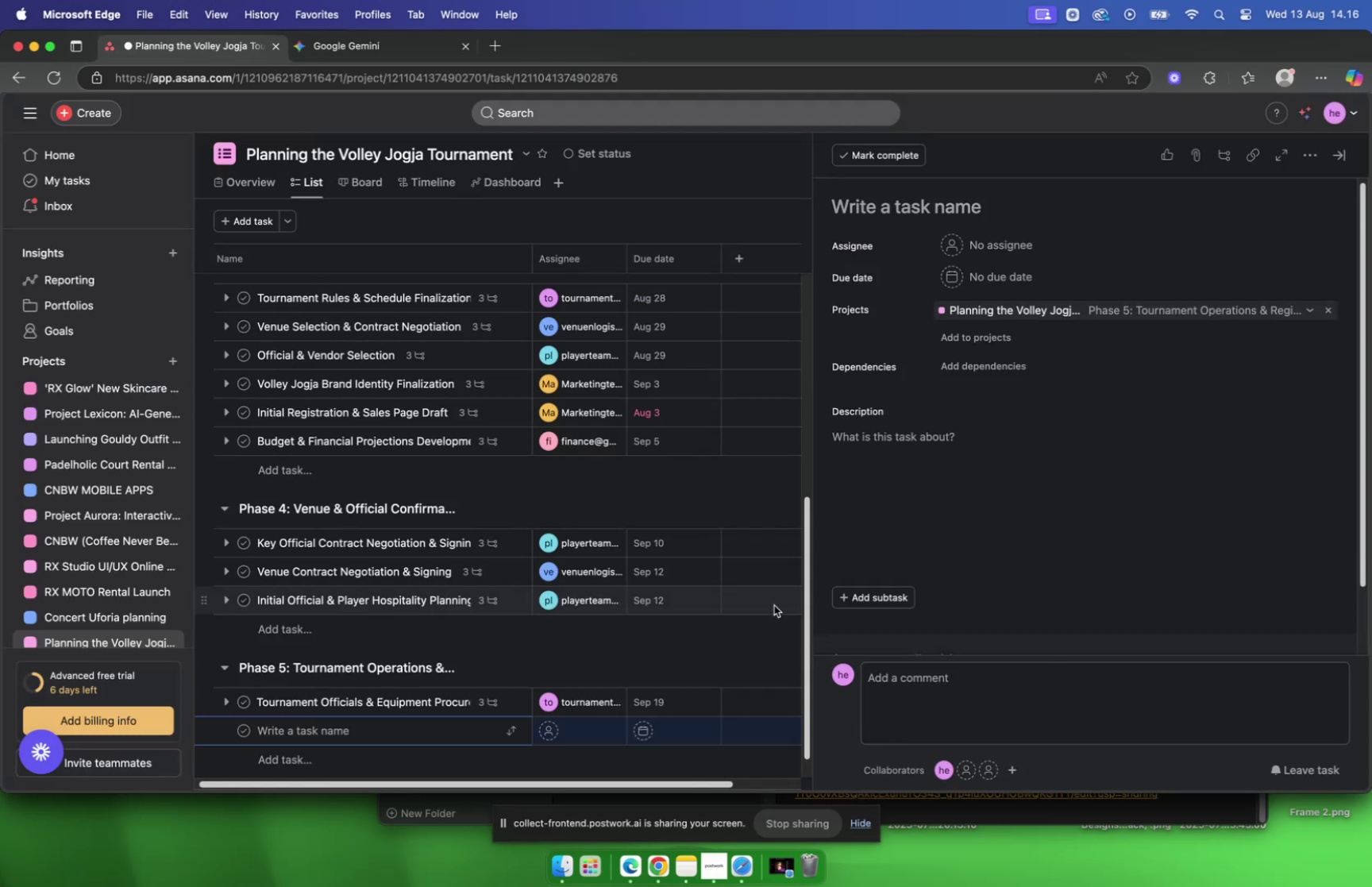 
key(Meta+V)
 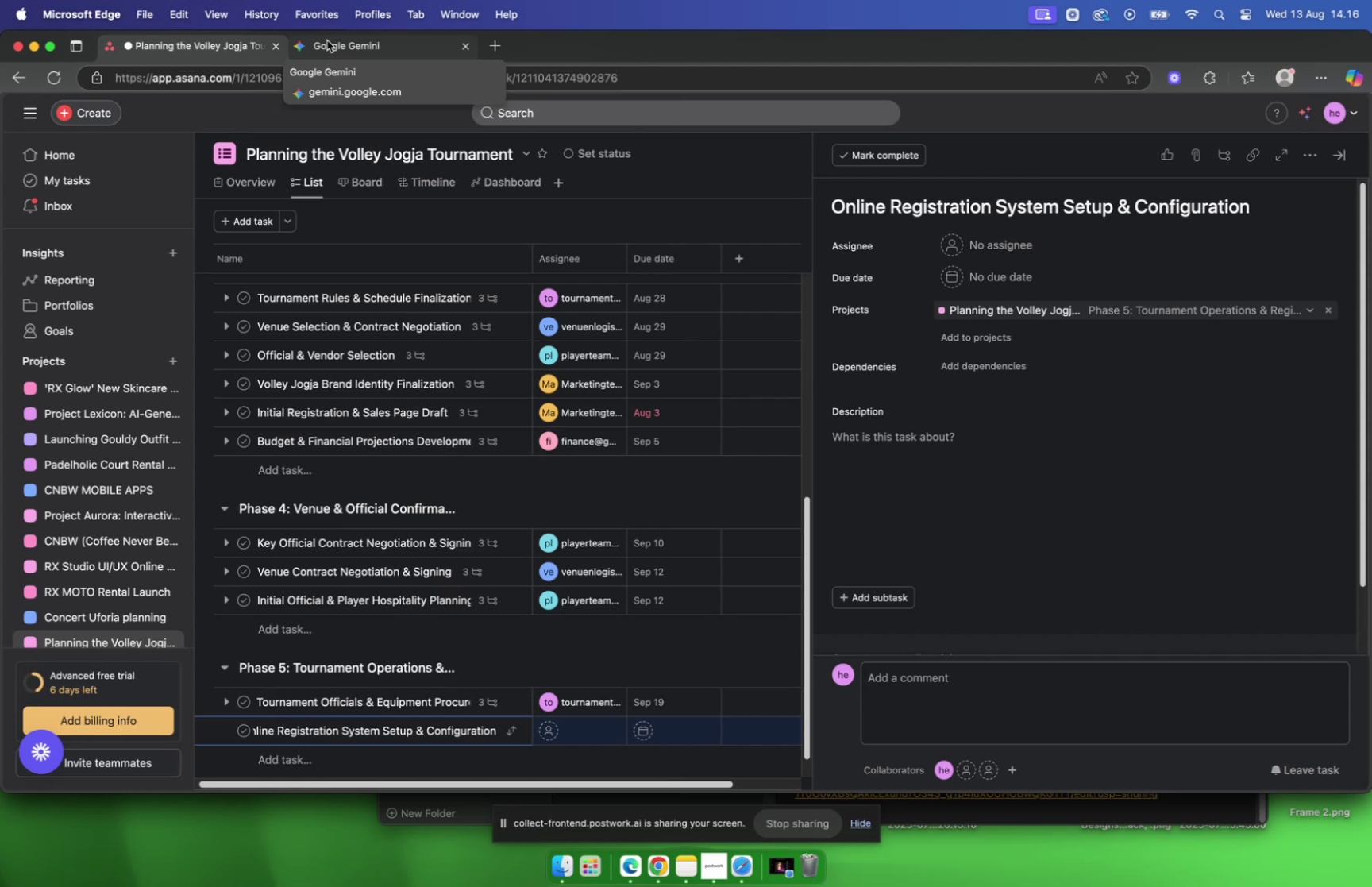 
wait(54.81)
 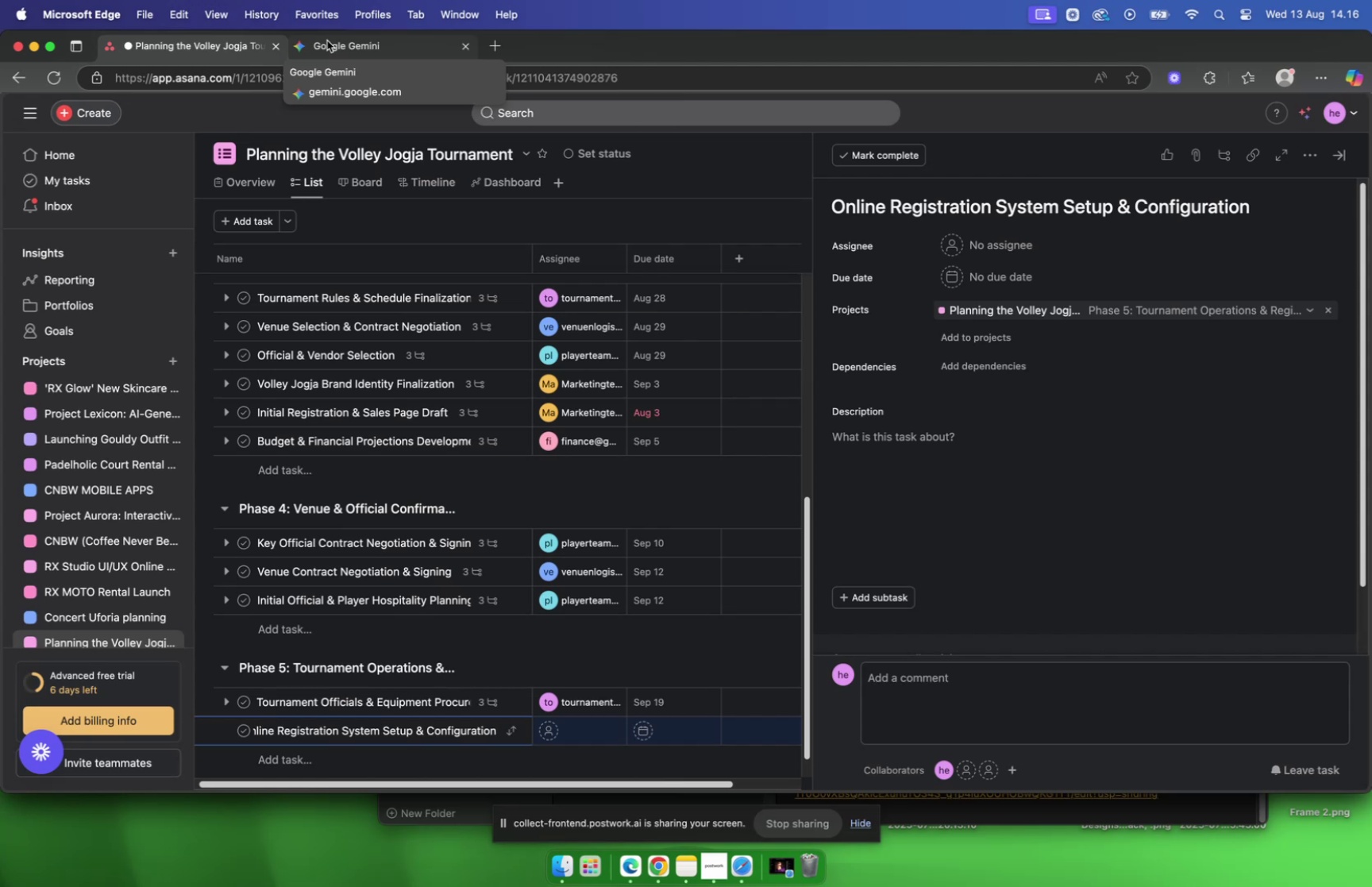 
left_click([322, 48])
 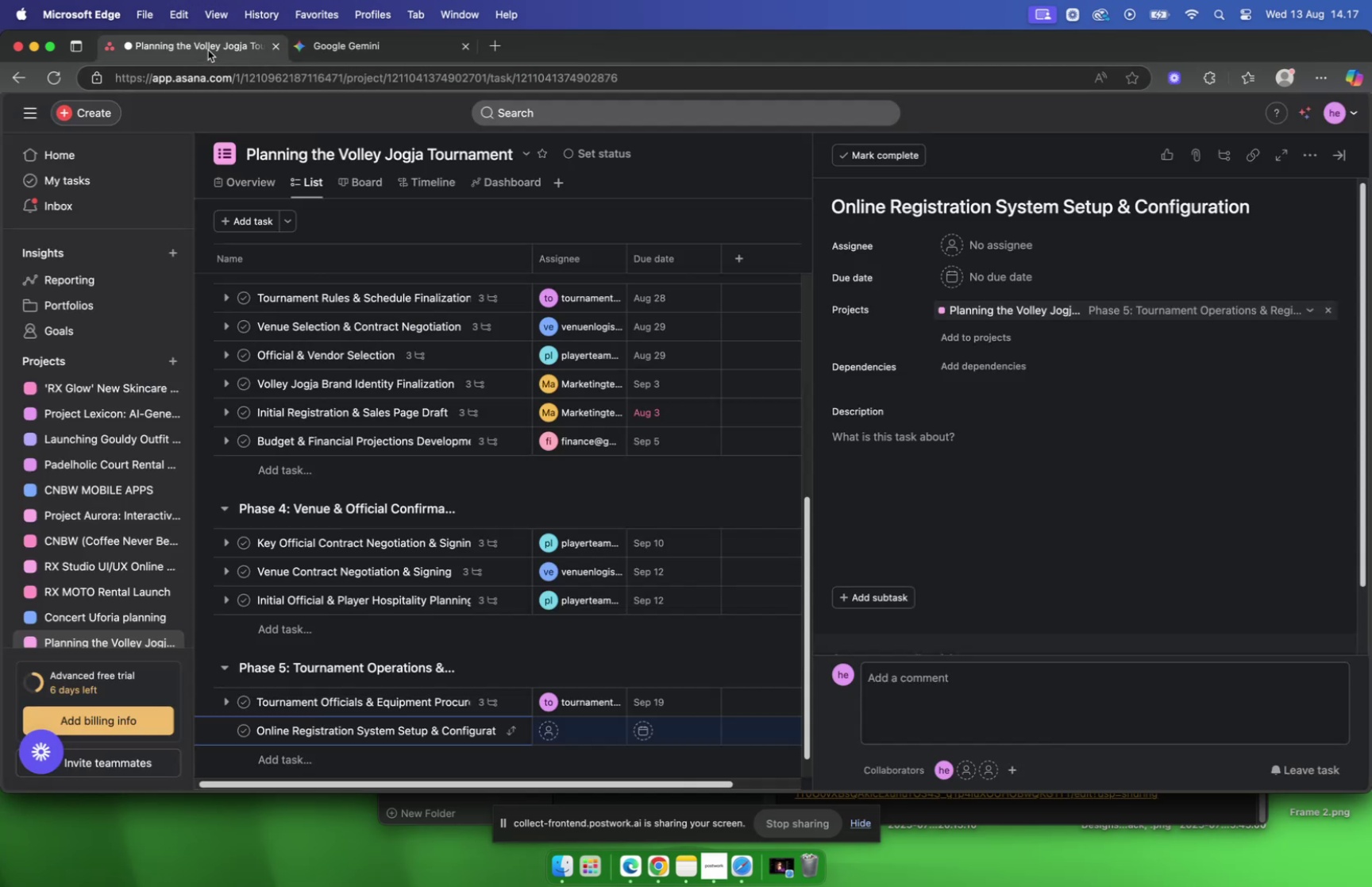 
left_click([1027, 252])
 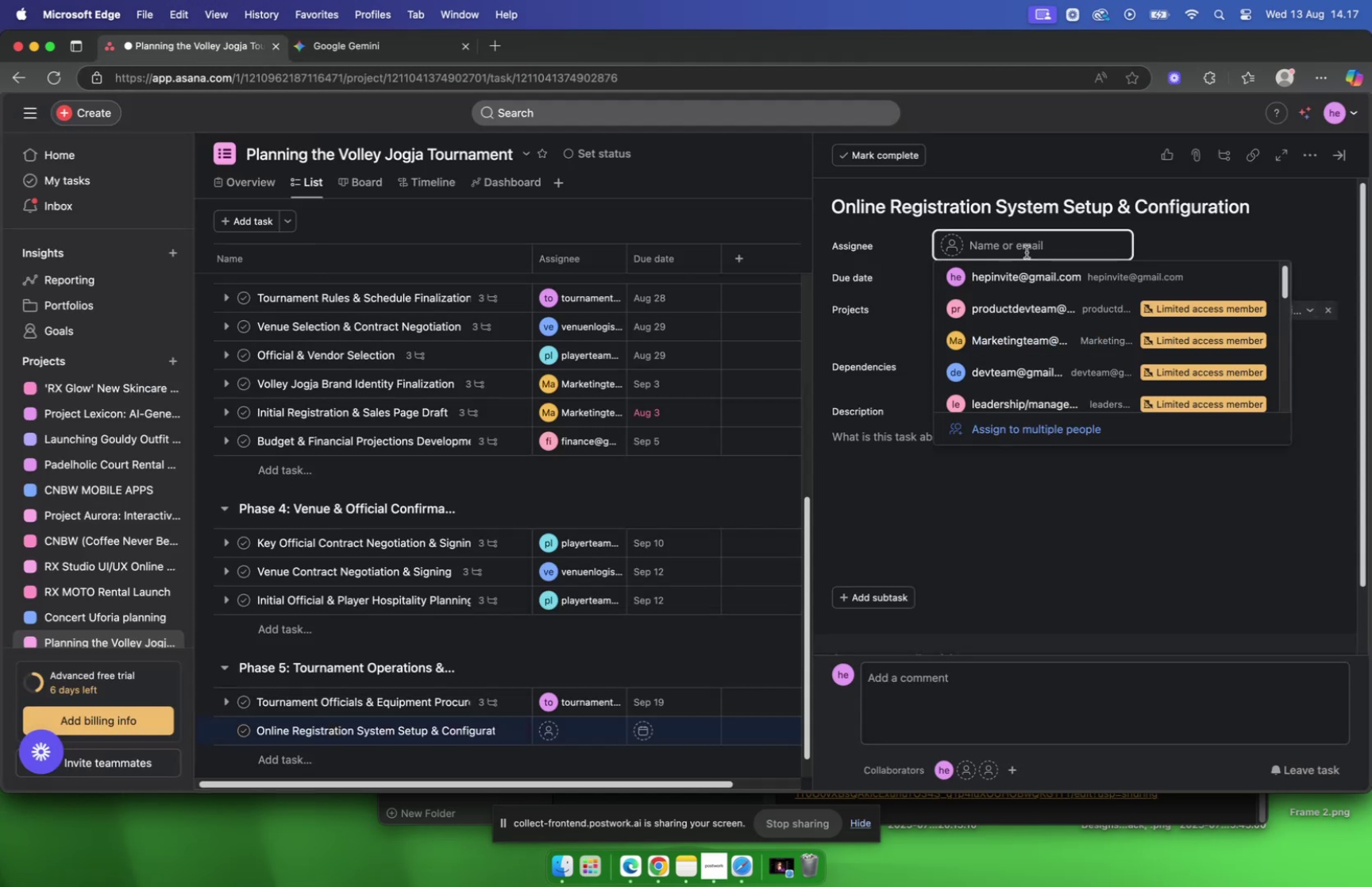 
type(mark)
 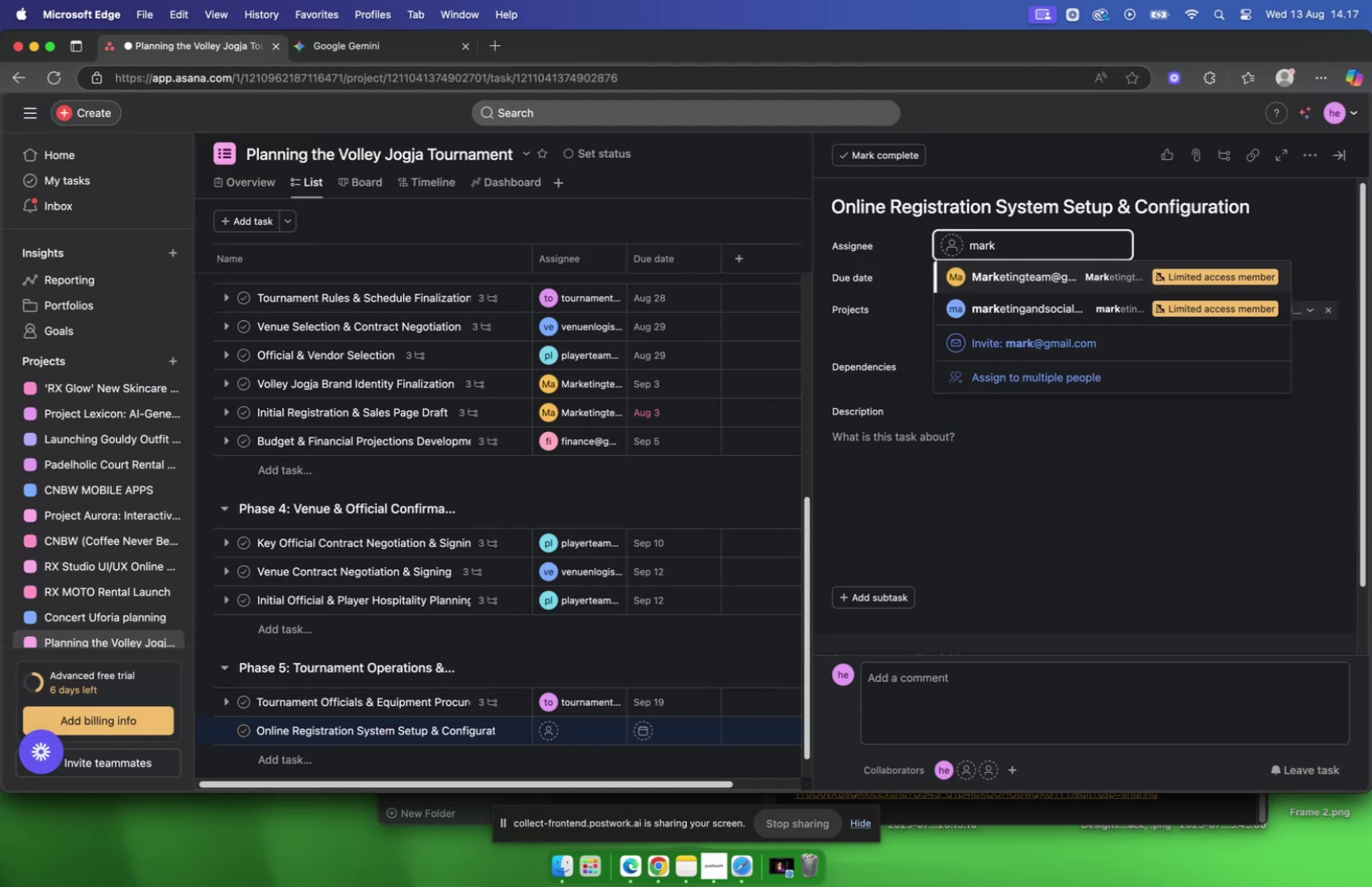 
key(Enter)
 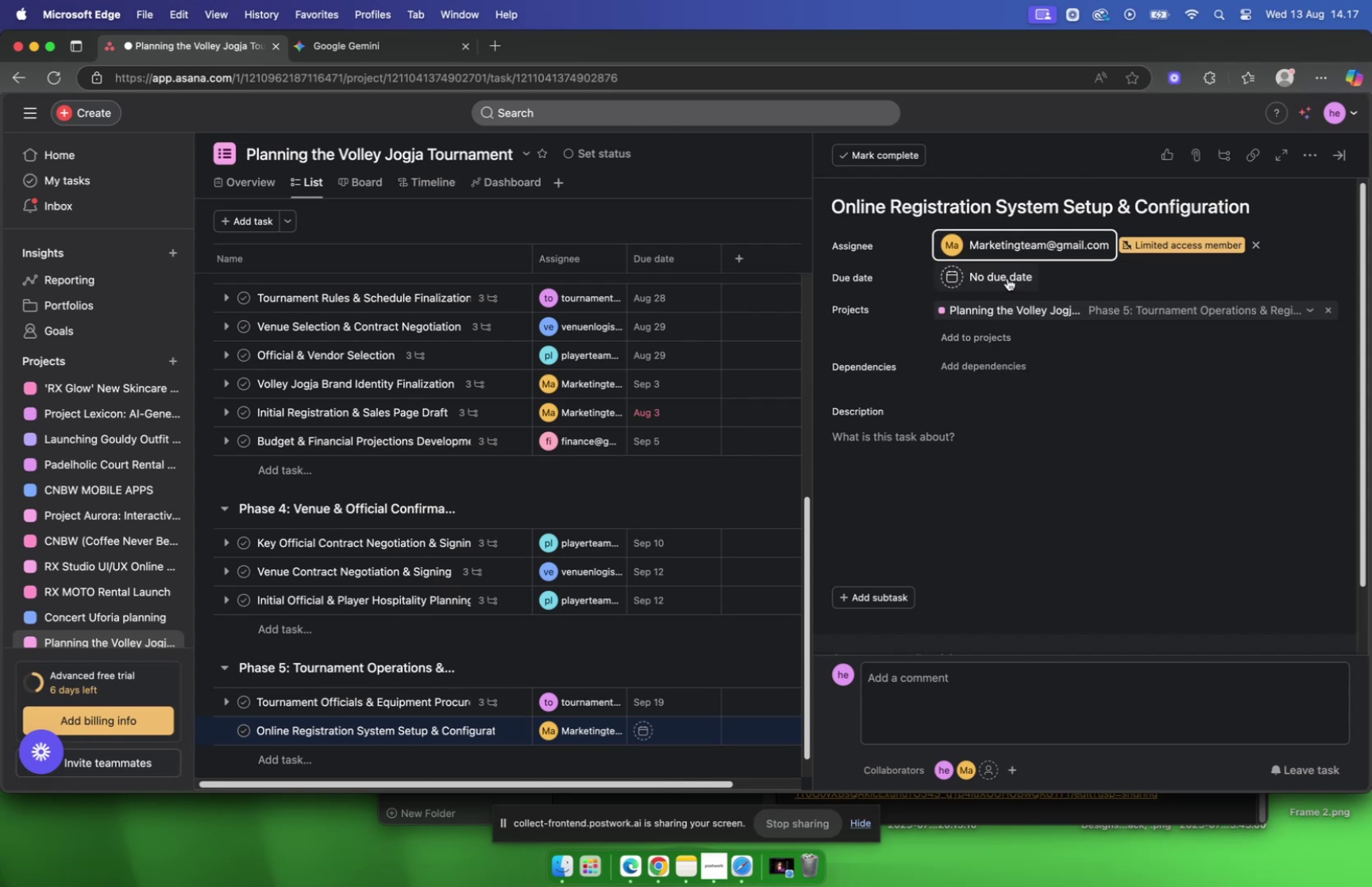 
left_click([1008, 278])
 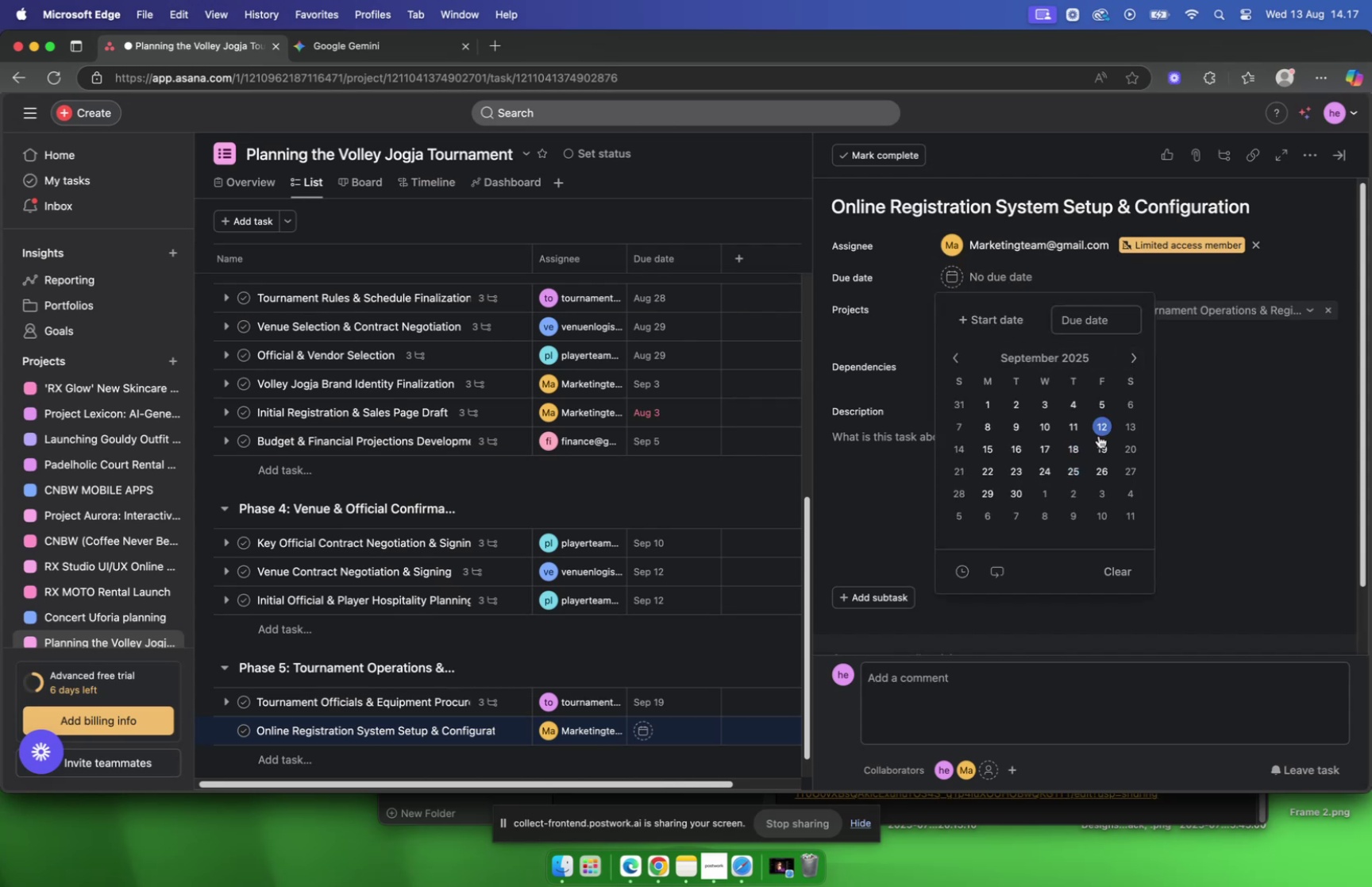 
left_click([1094, 448])
 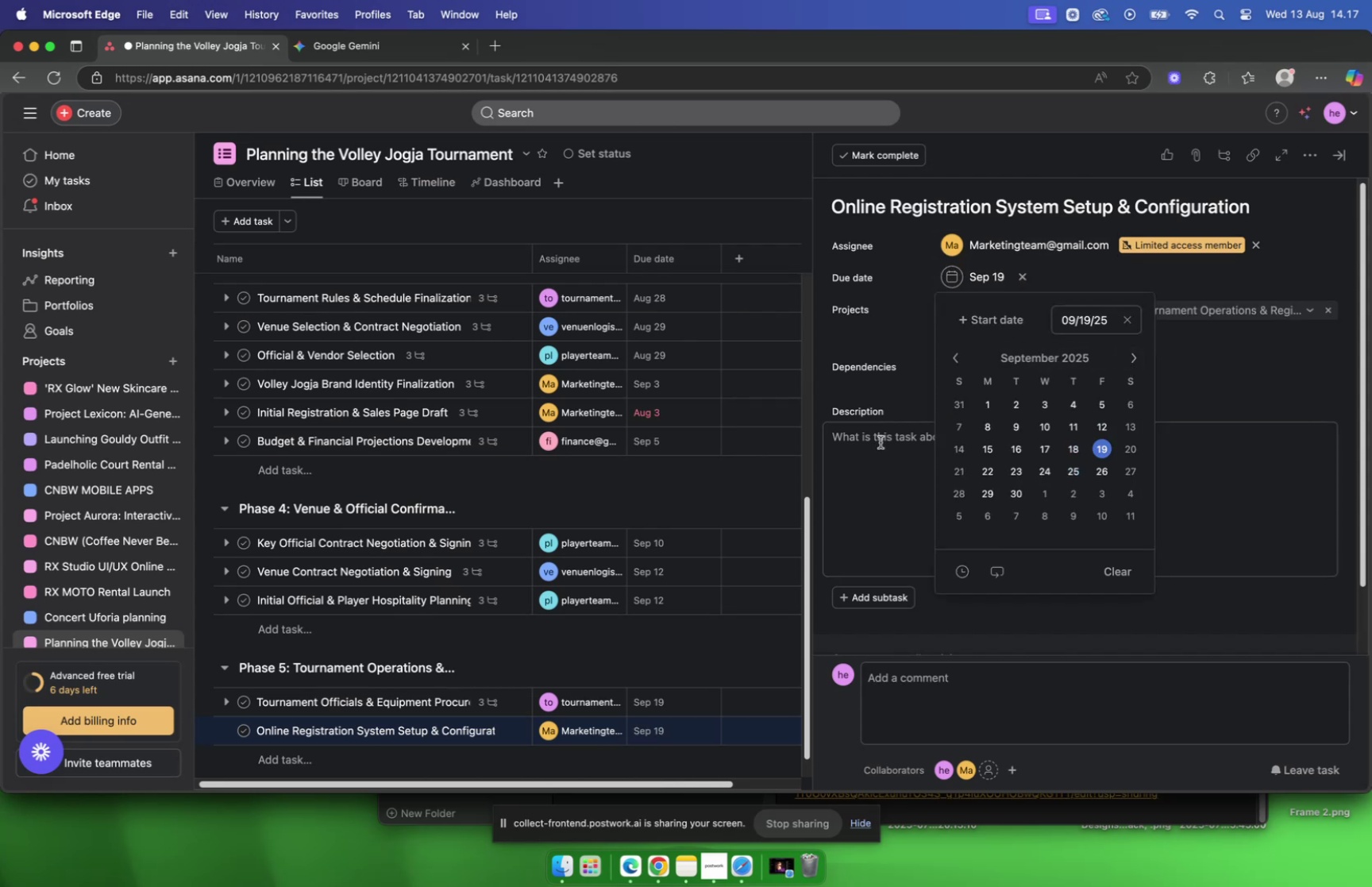 
left_click([881, 442])
 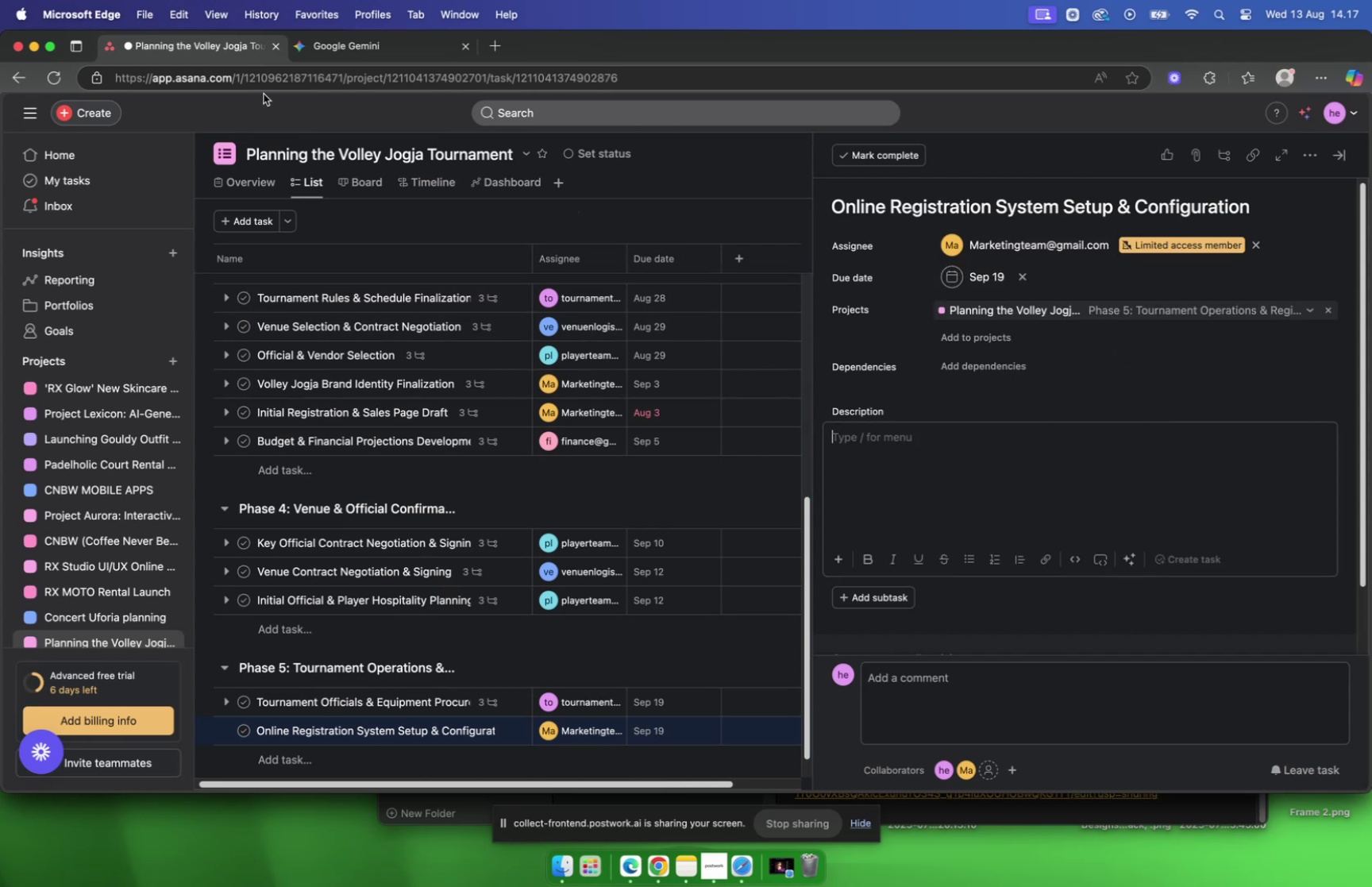 
left_click([345, 51])
 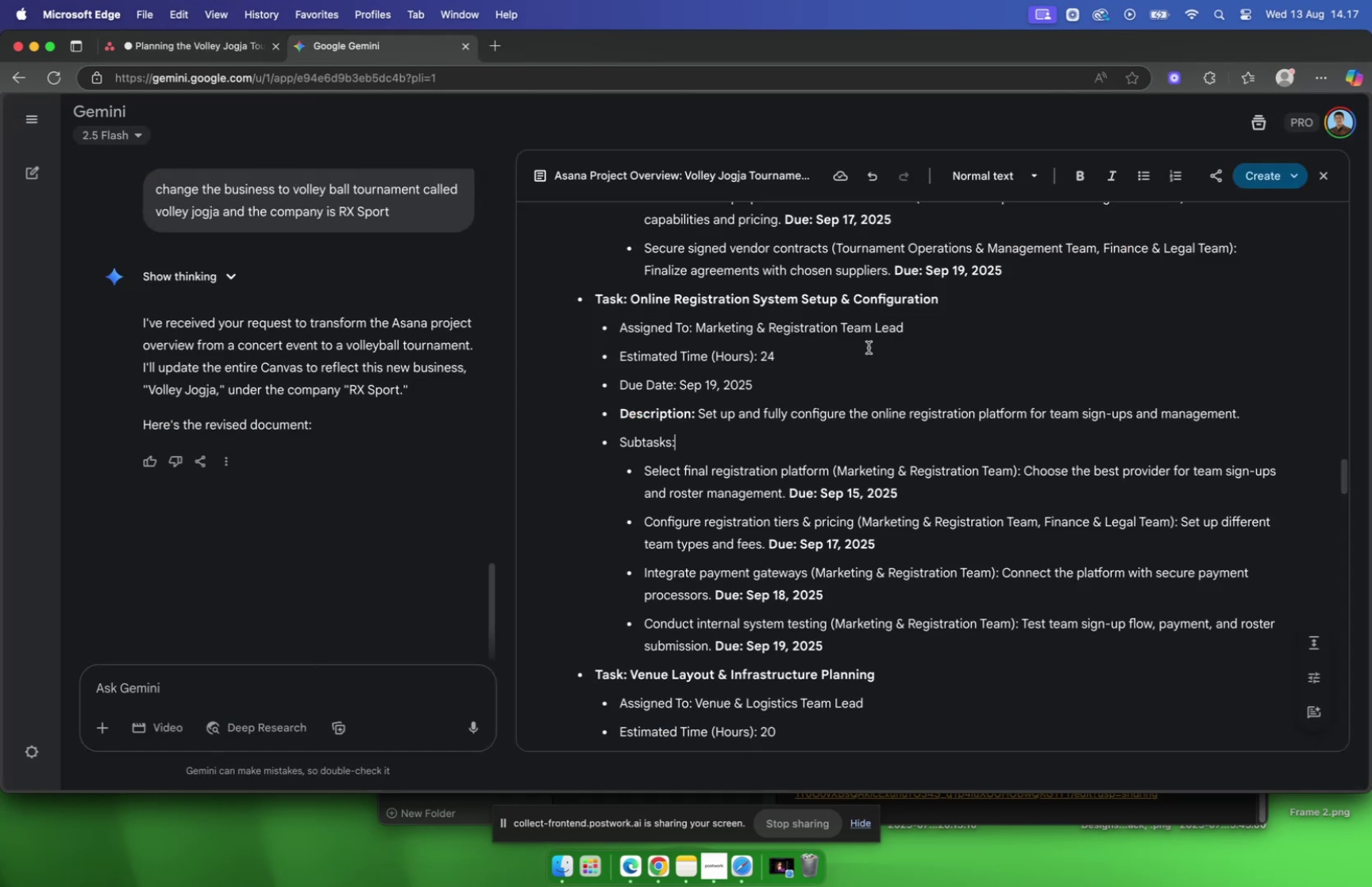 
scroll: coordinate [865, 343], scroll_direction: down, amount: 2.0
 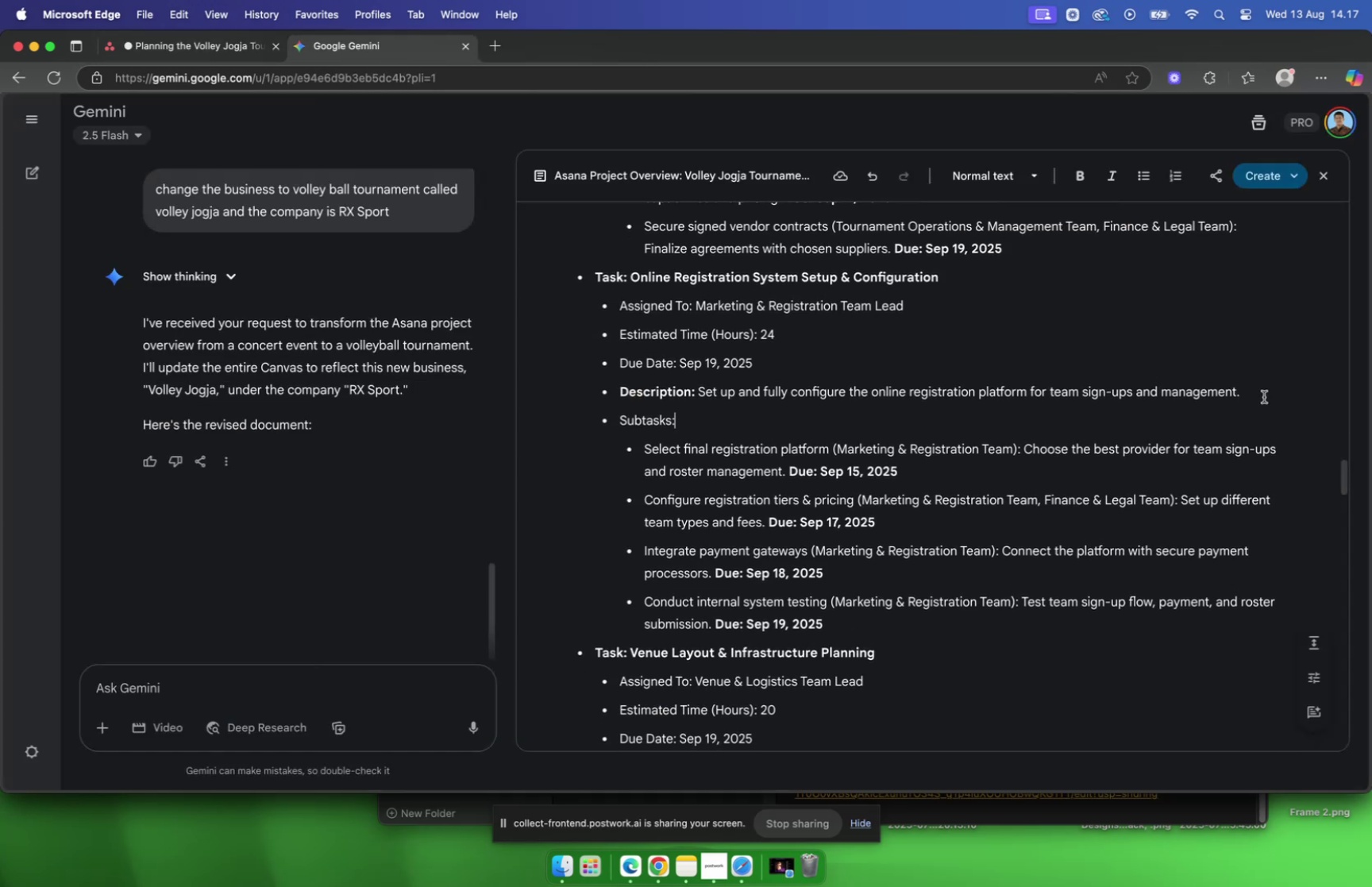 
left_click_drag(start_coordinate=[1263, 395], to_coordinate=[700, 397])
 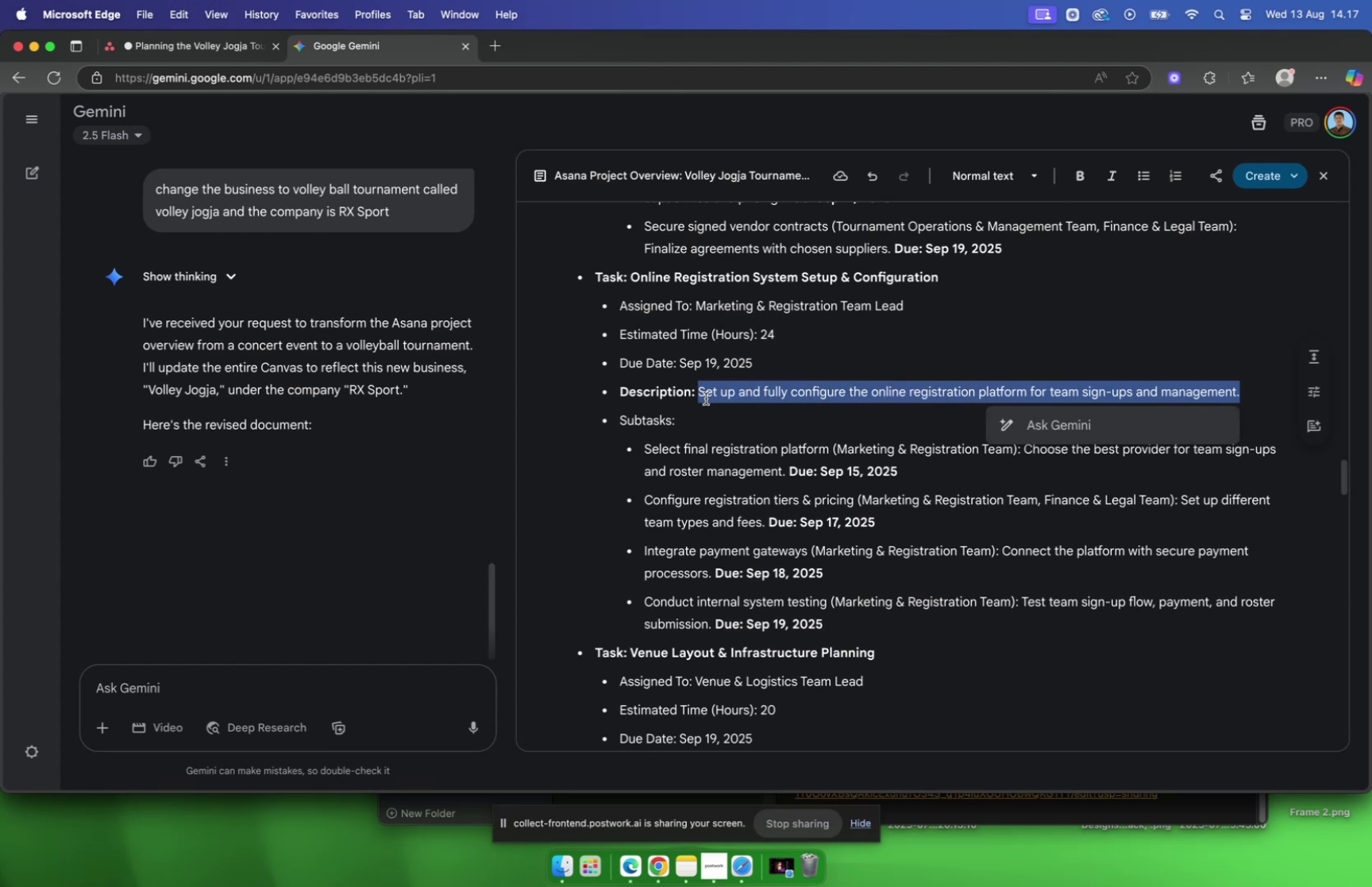 
key(Meta+C)
 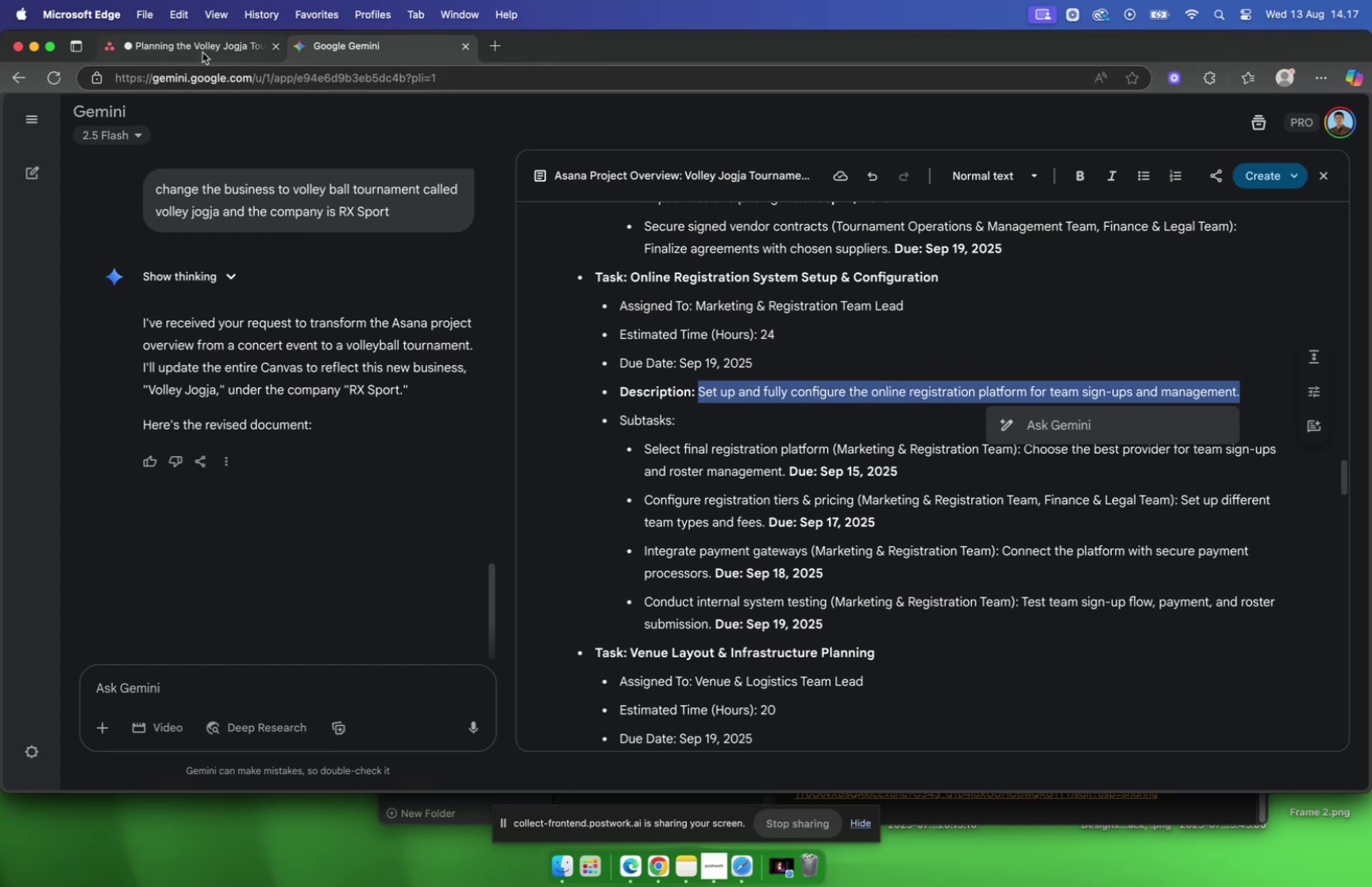 
left_click([202, 52])
 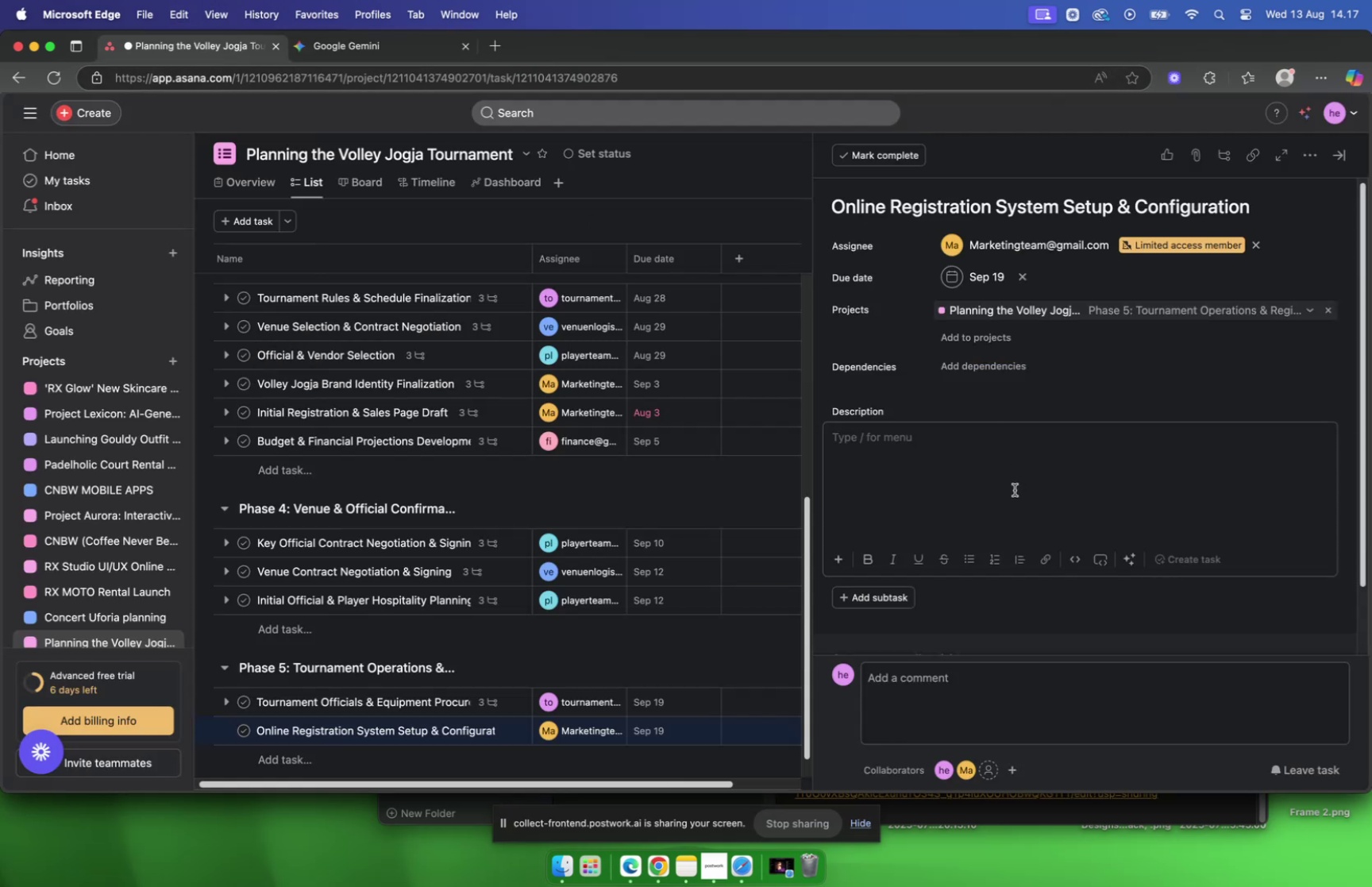 
left_click([1015, 489])
 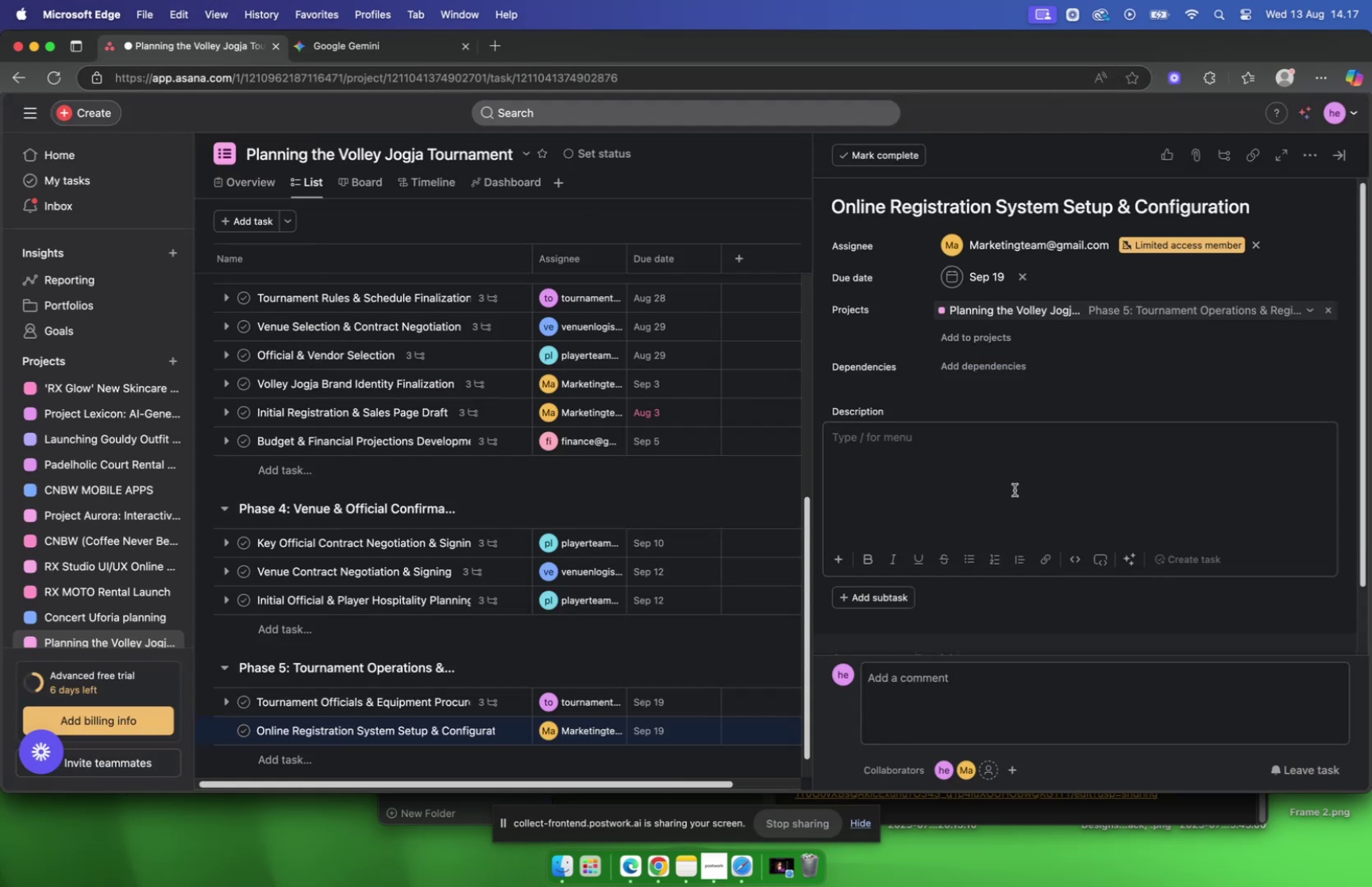 
key(Meta+V)
 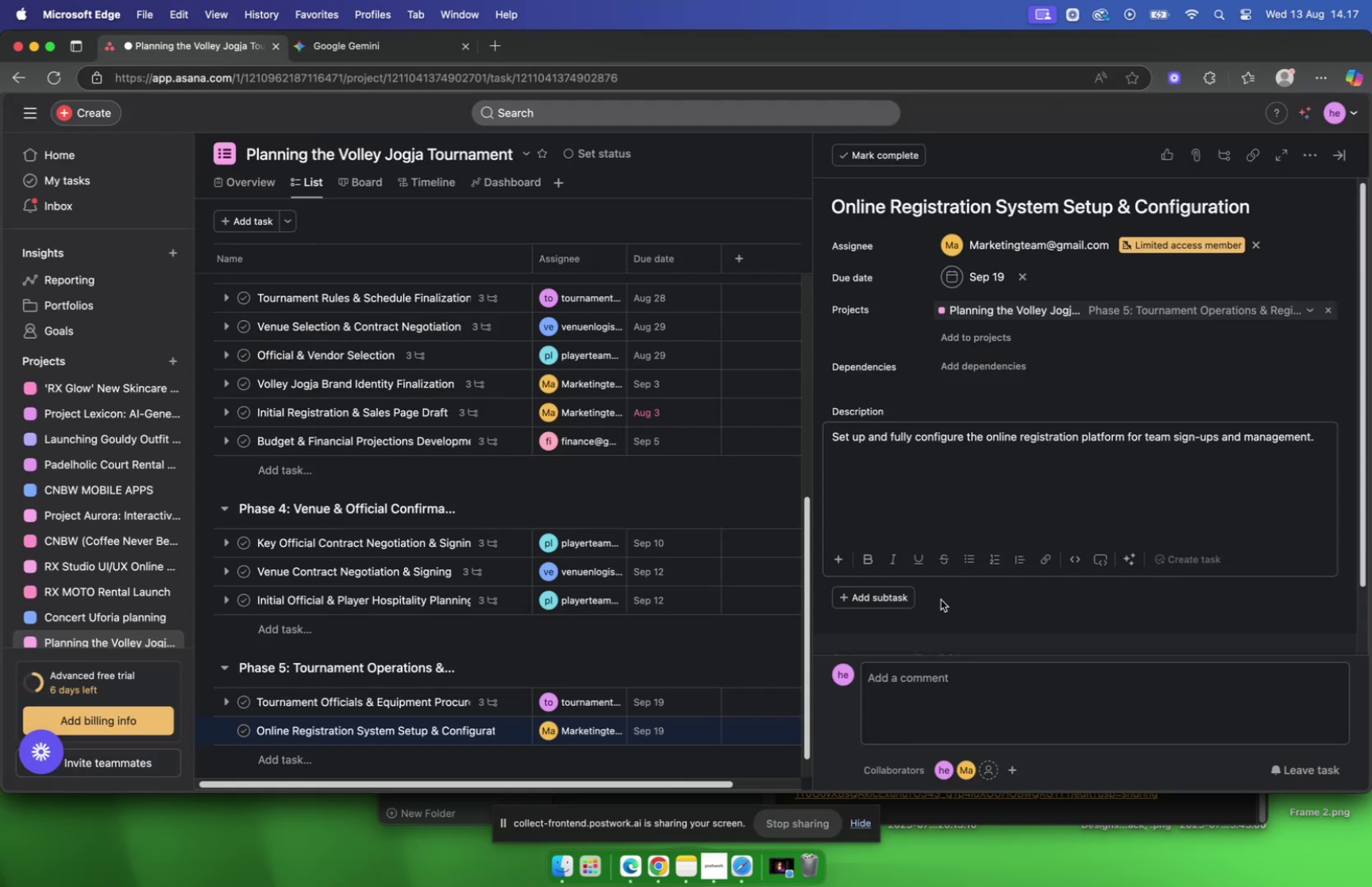 
left_click([941, 599])
 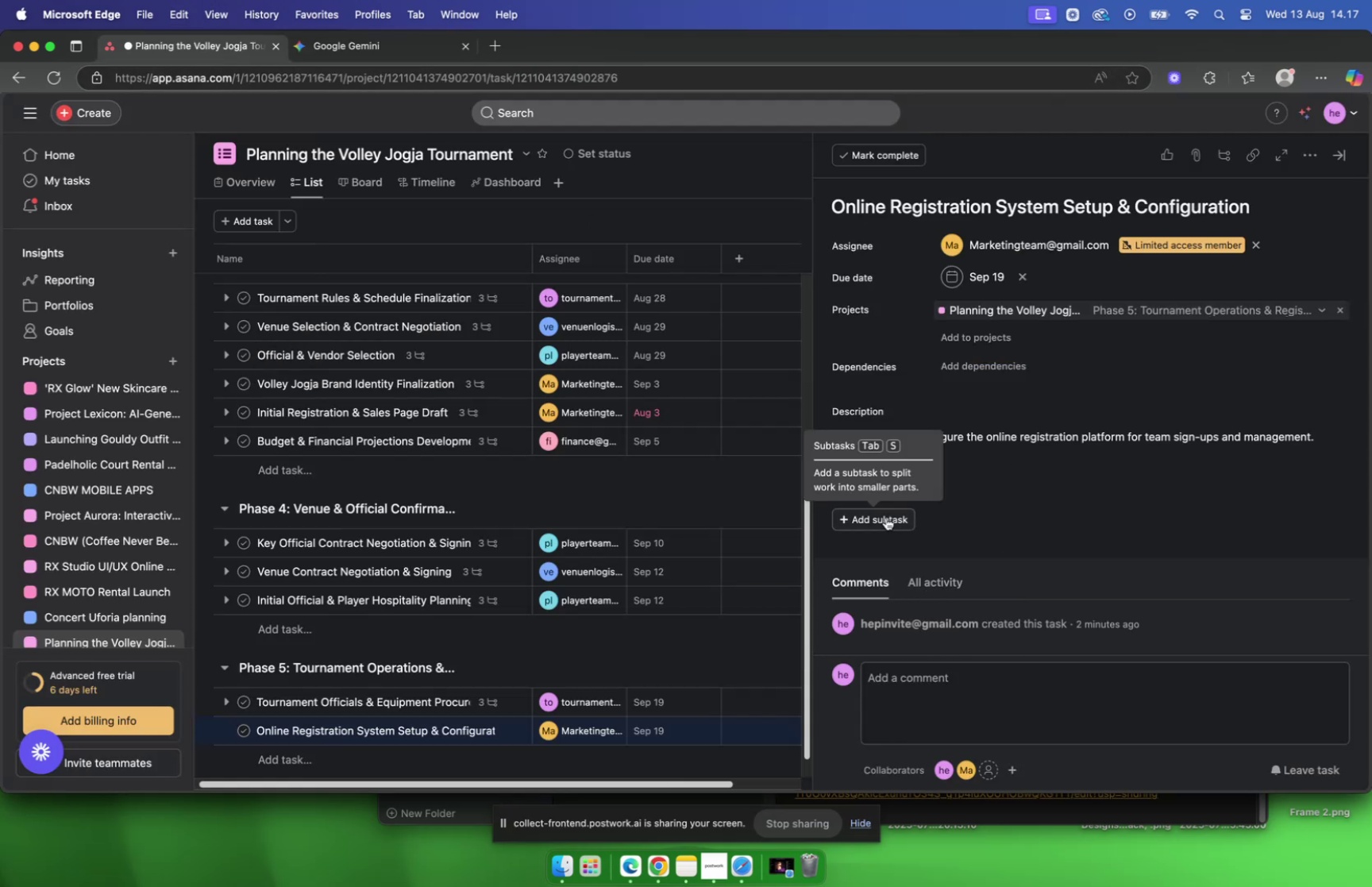 
left_click([886, 517])
 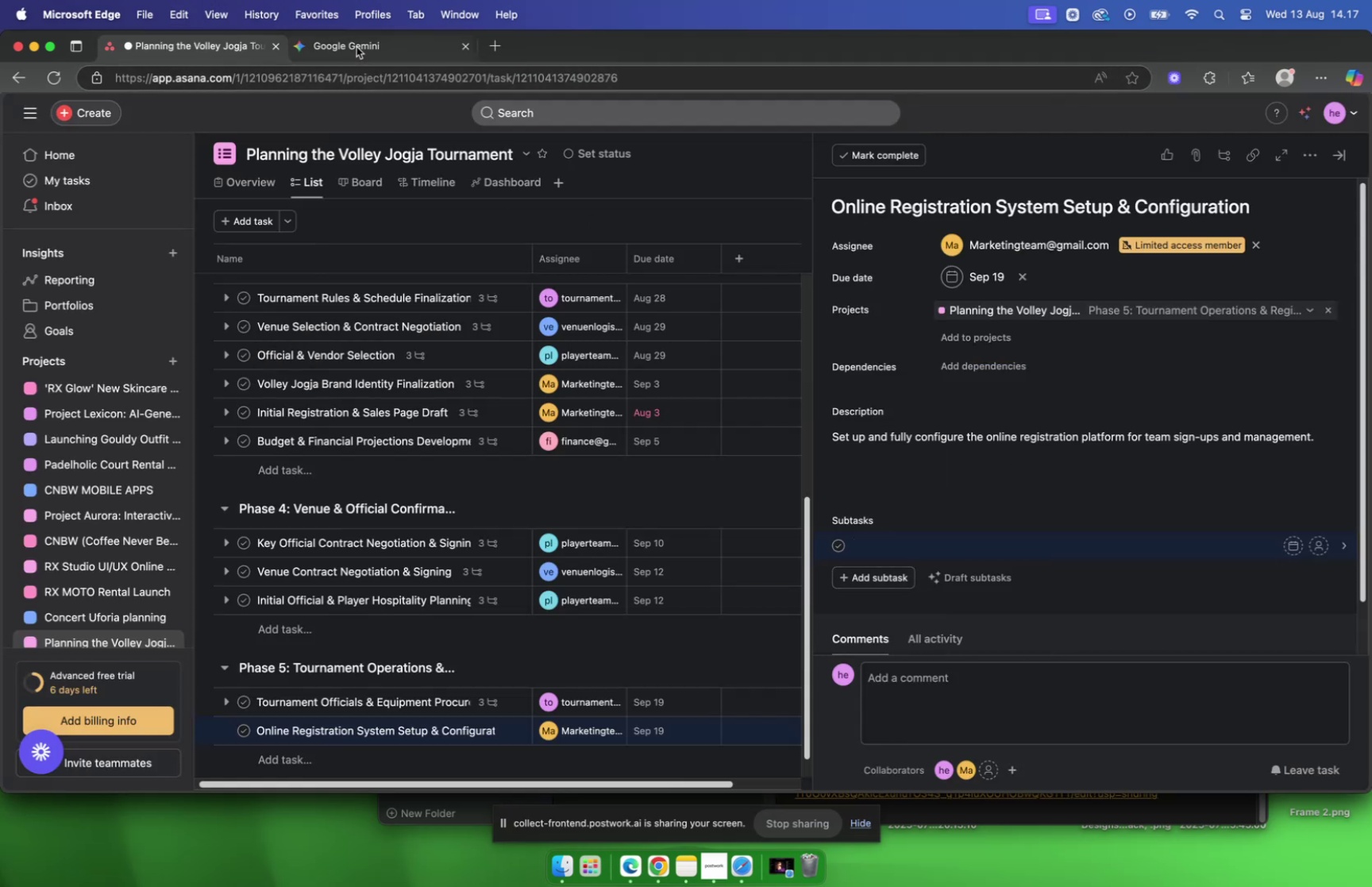 
left_click([356, 47])
 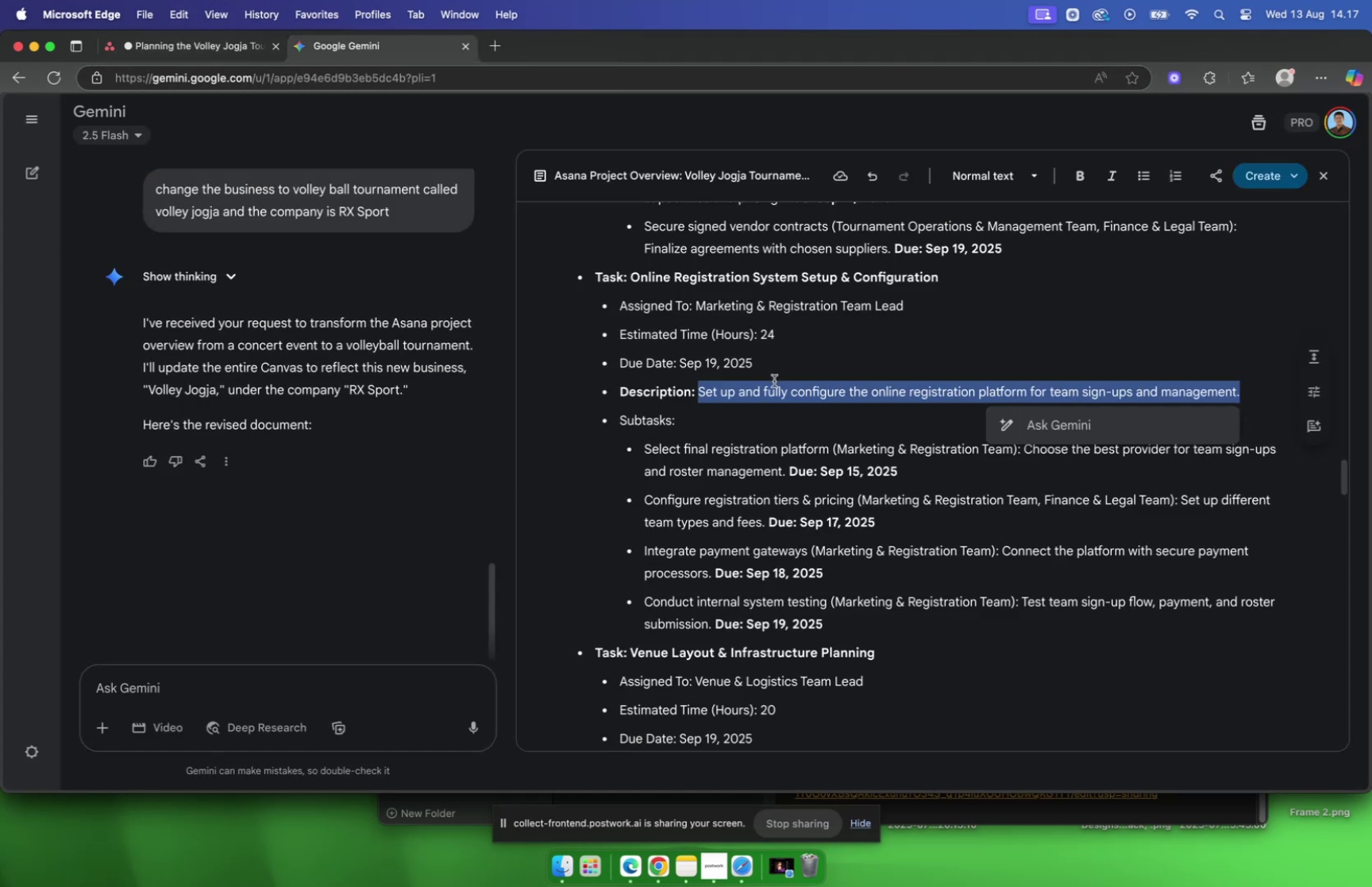 
scroll: coordinate [774, 380], scroll_direction: down, amount: 3.0
 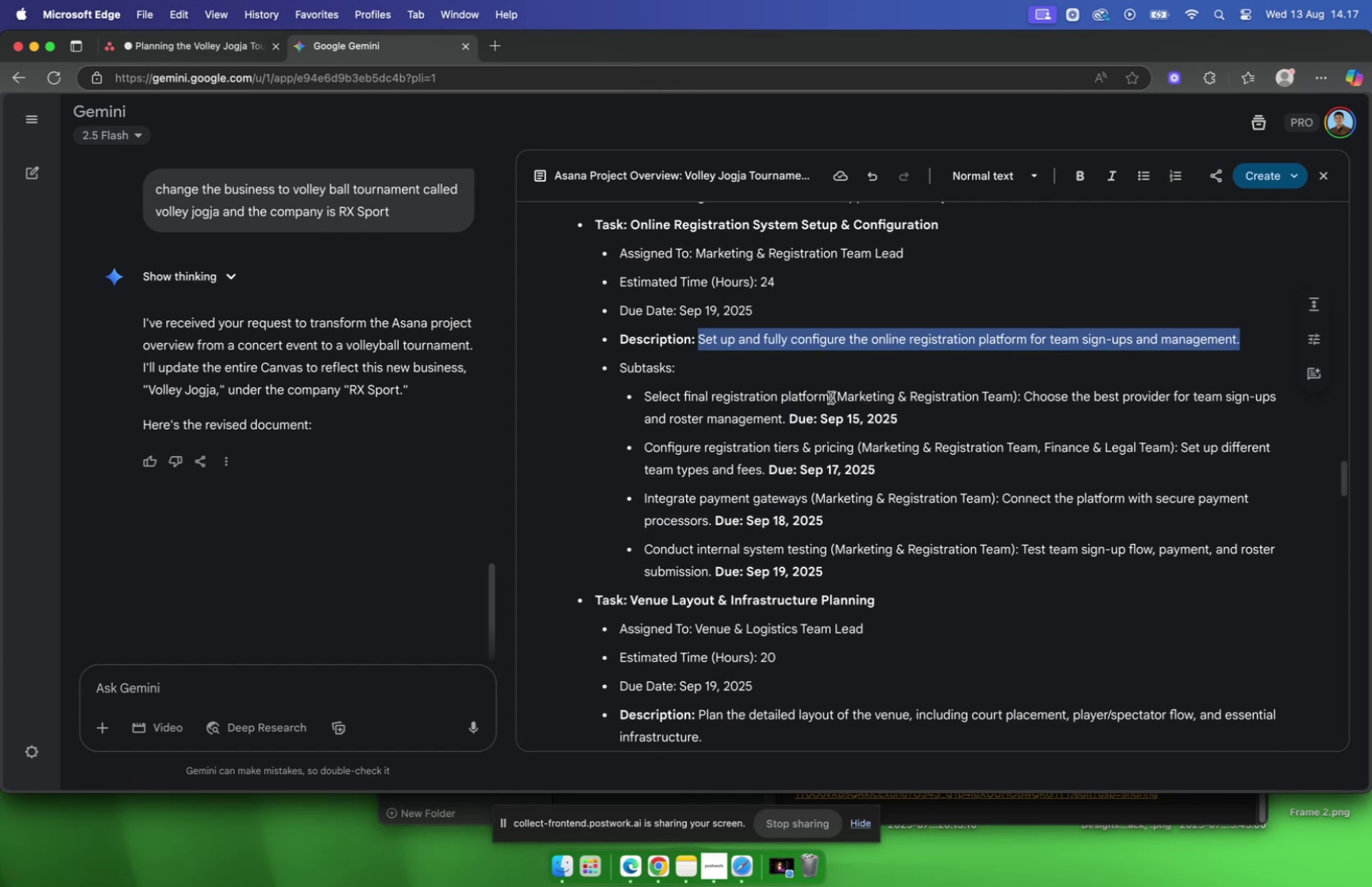 
left_click_drag(start_coordinate=[831, 397], to_coordinate=[645, 399])
 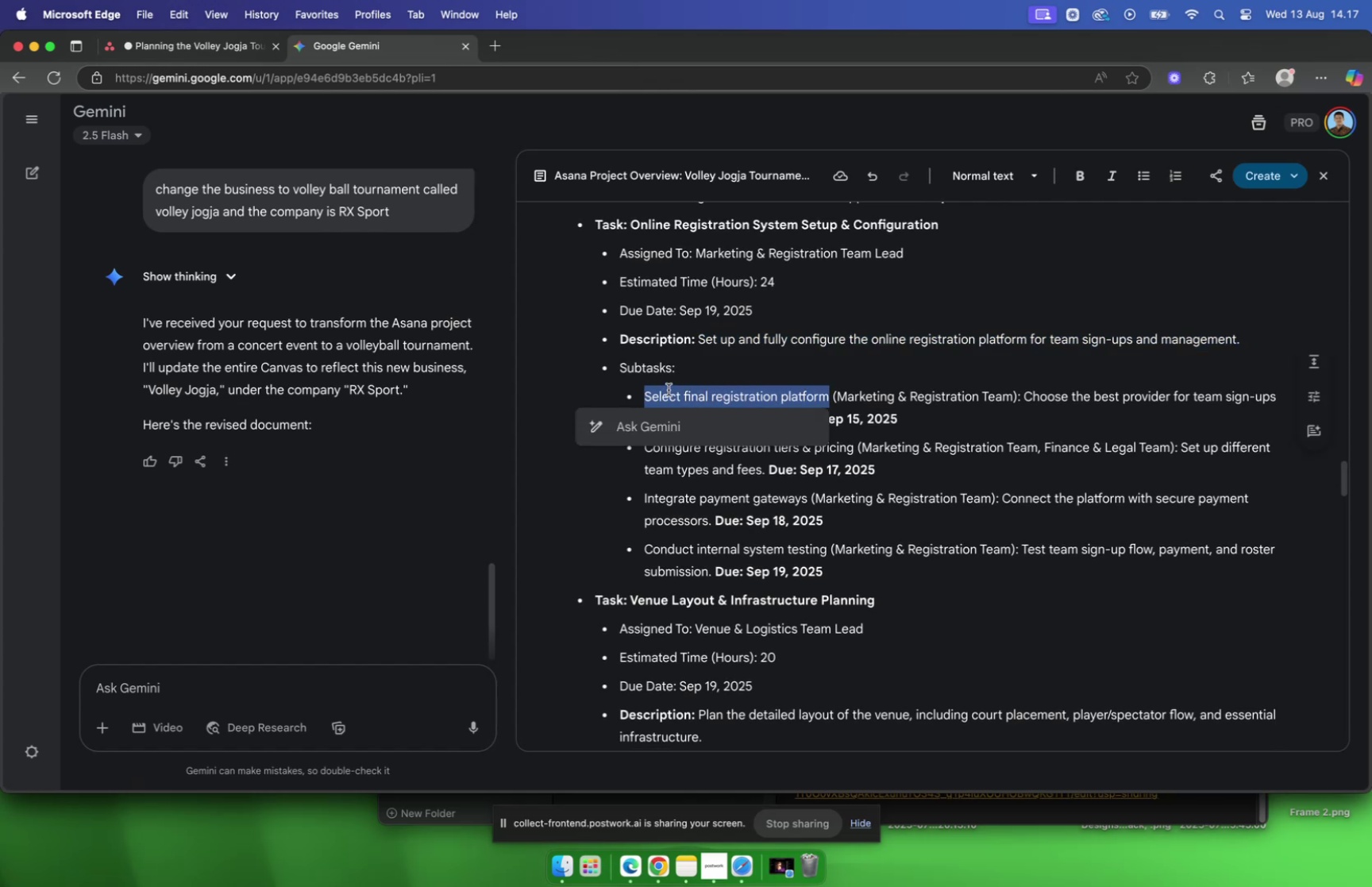 
key(Meta+C)
 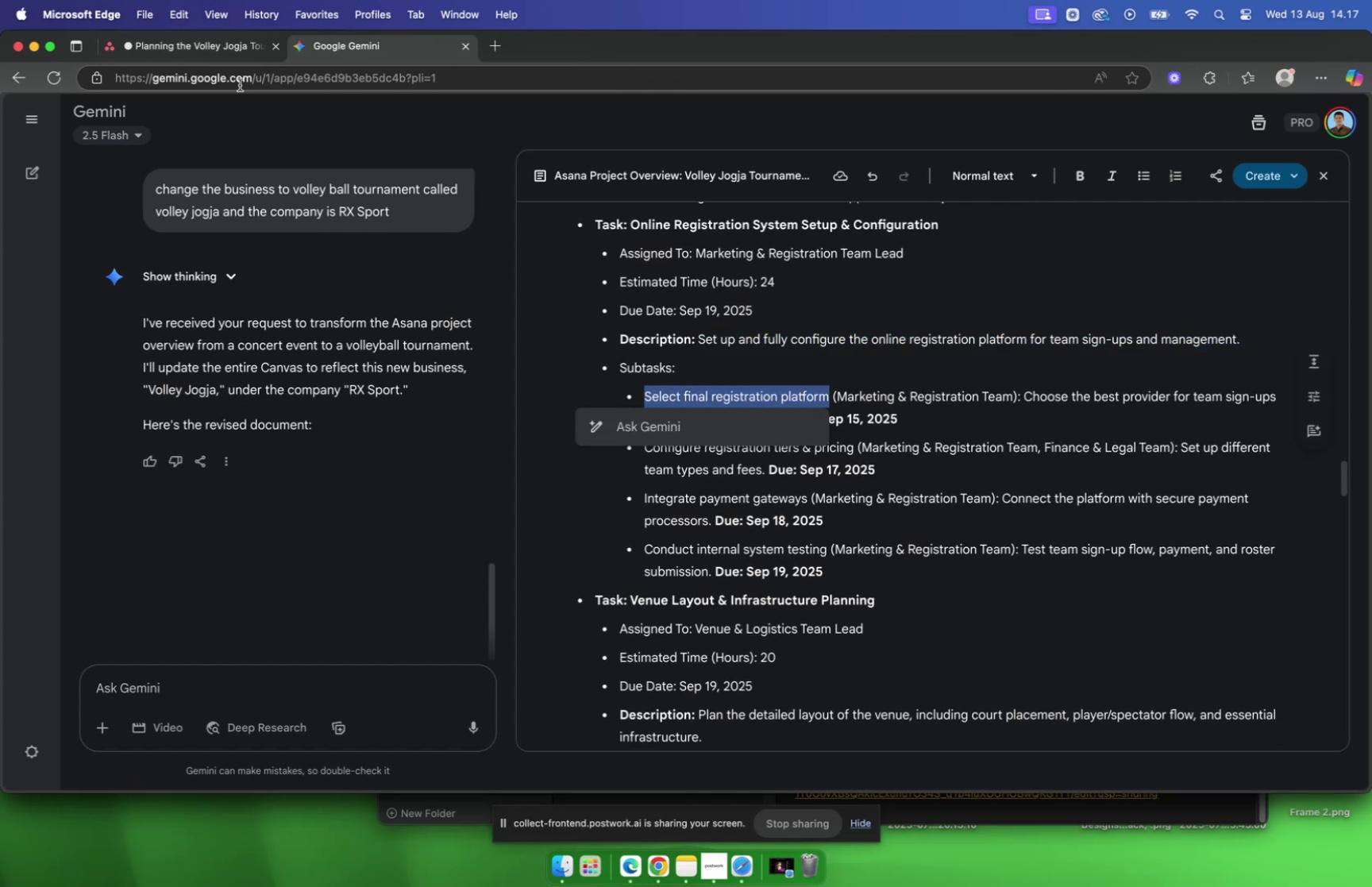 
left_click([207, 51])
 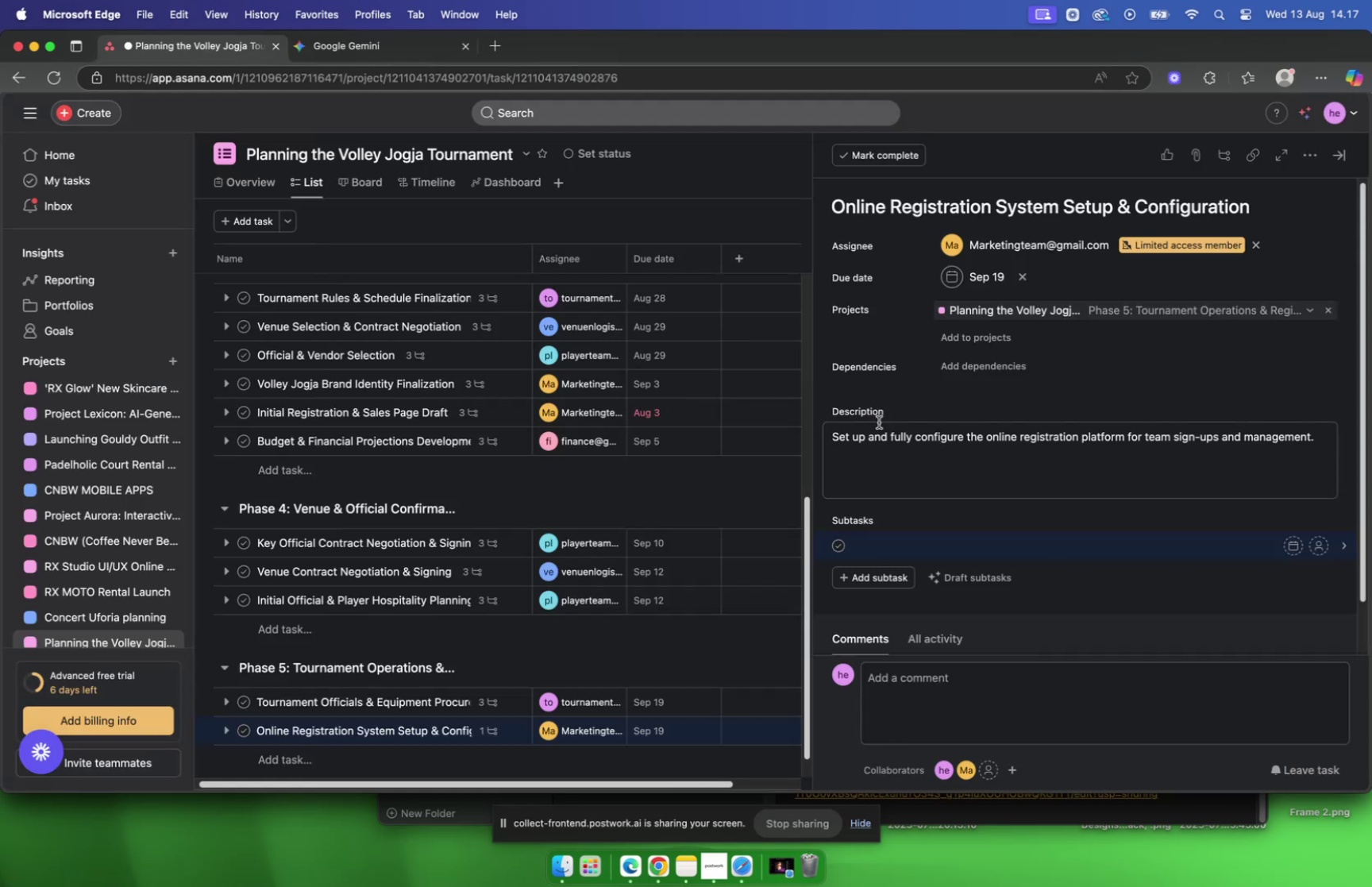 
key(Meta+V)
 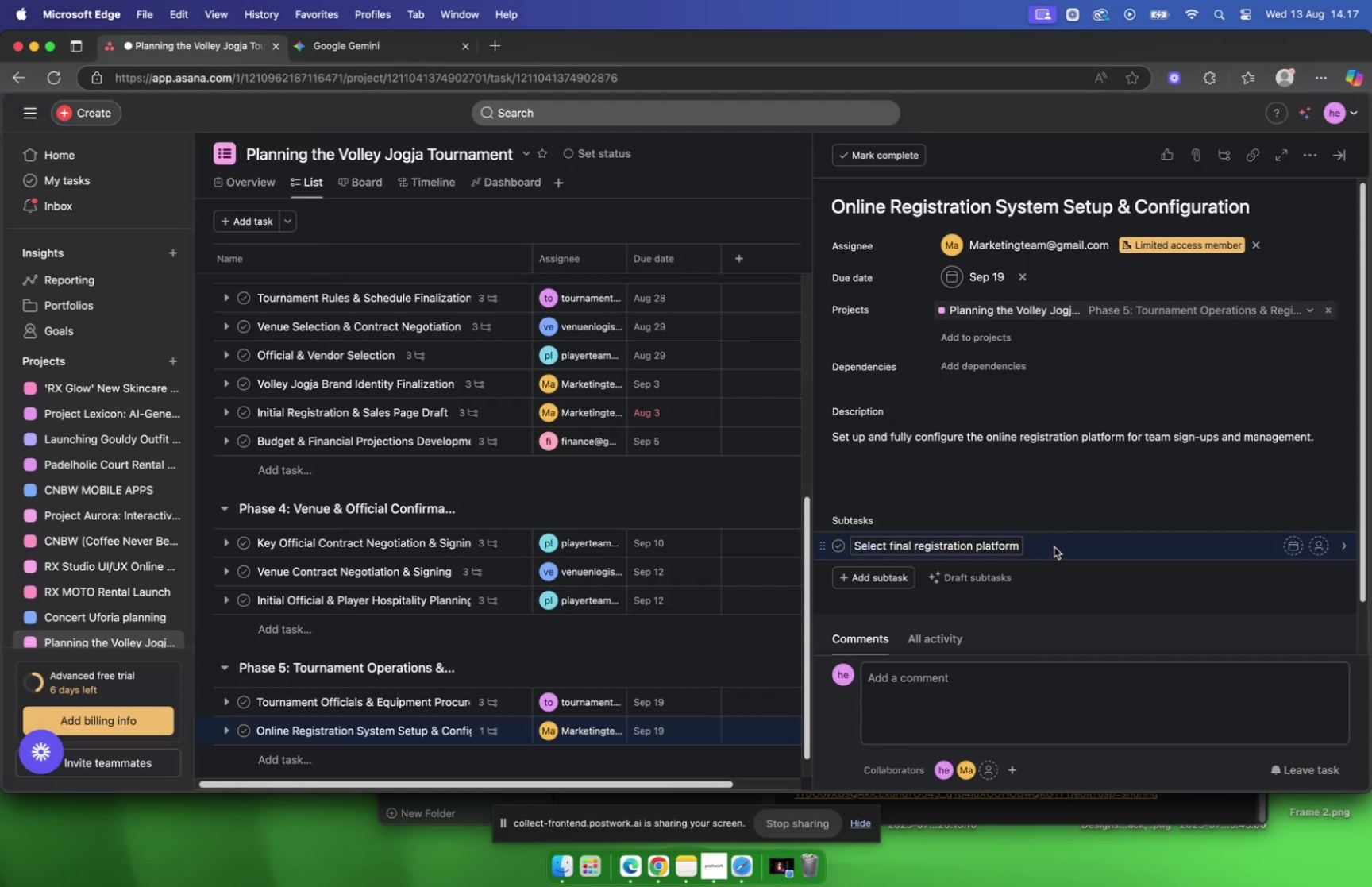 
left_click([1054, 546])
 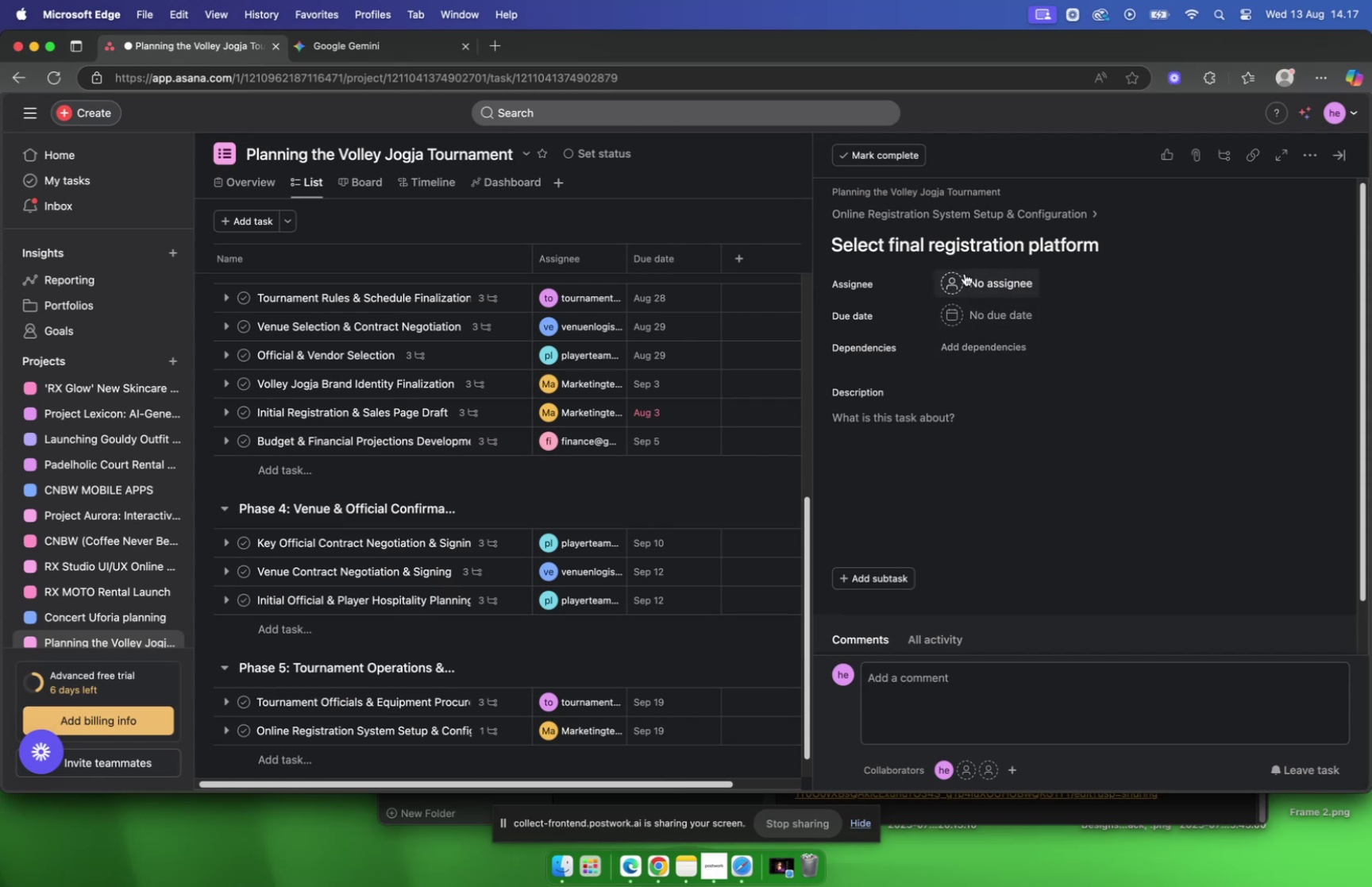 
left_click([972, 280])
 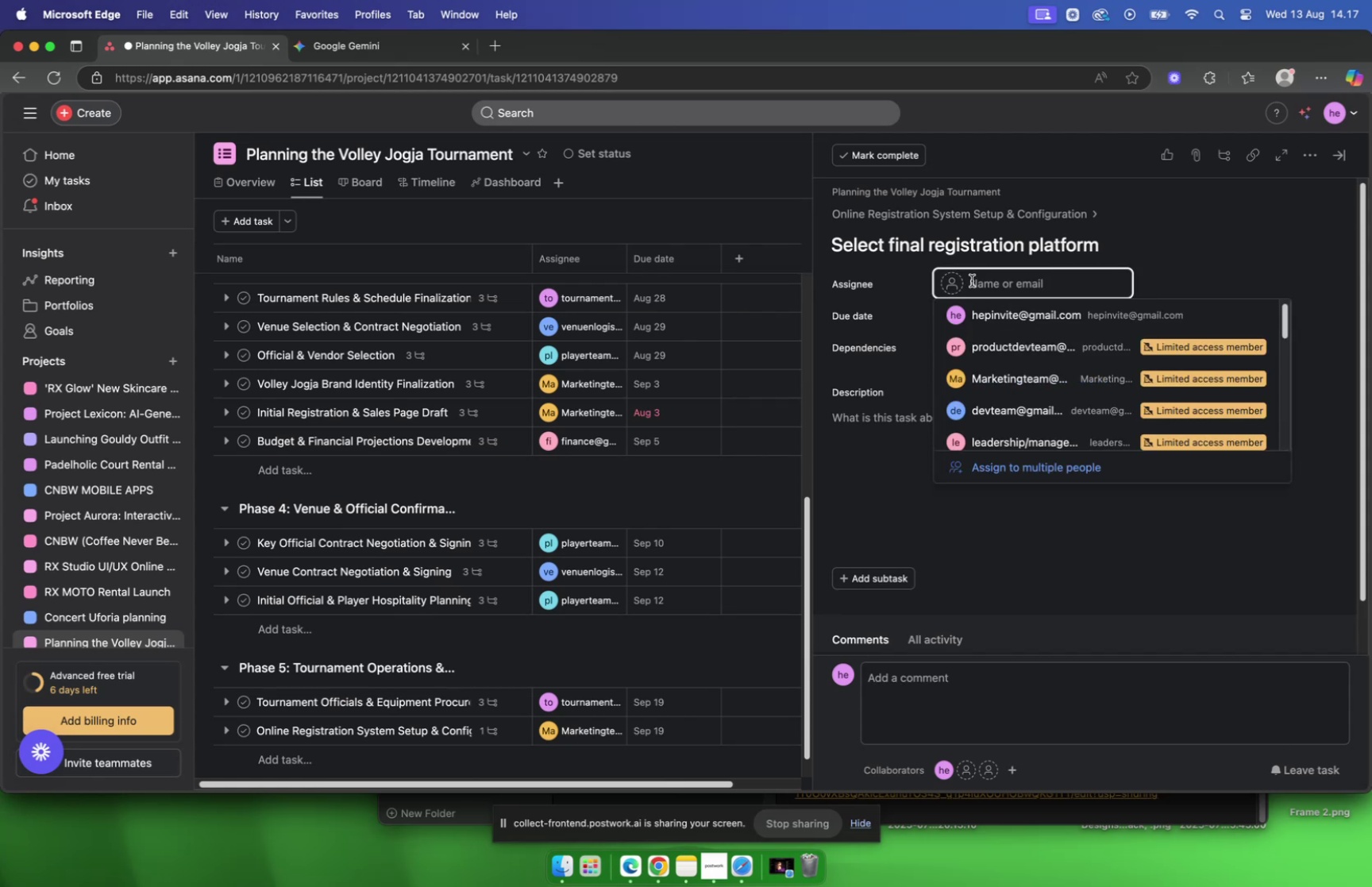 
type(mar)
 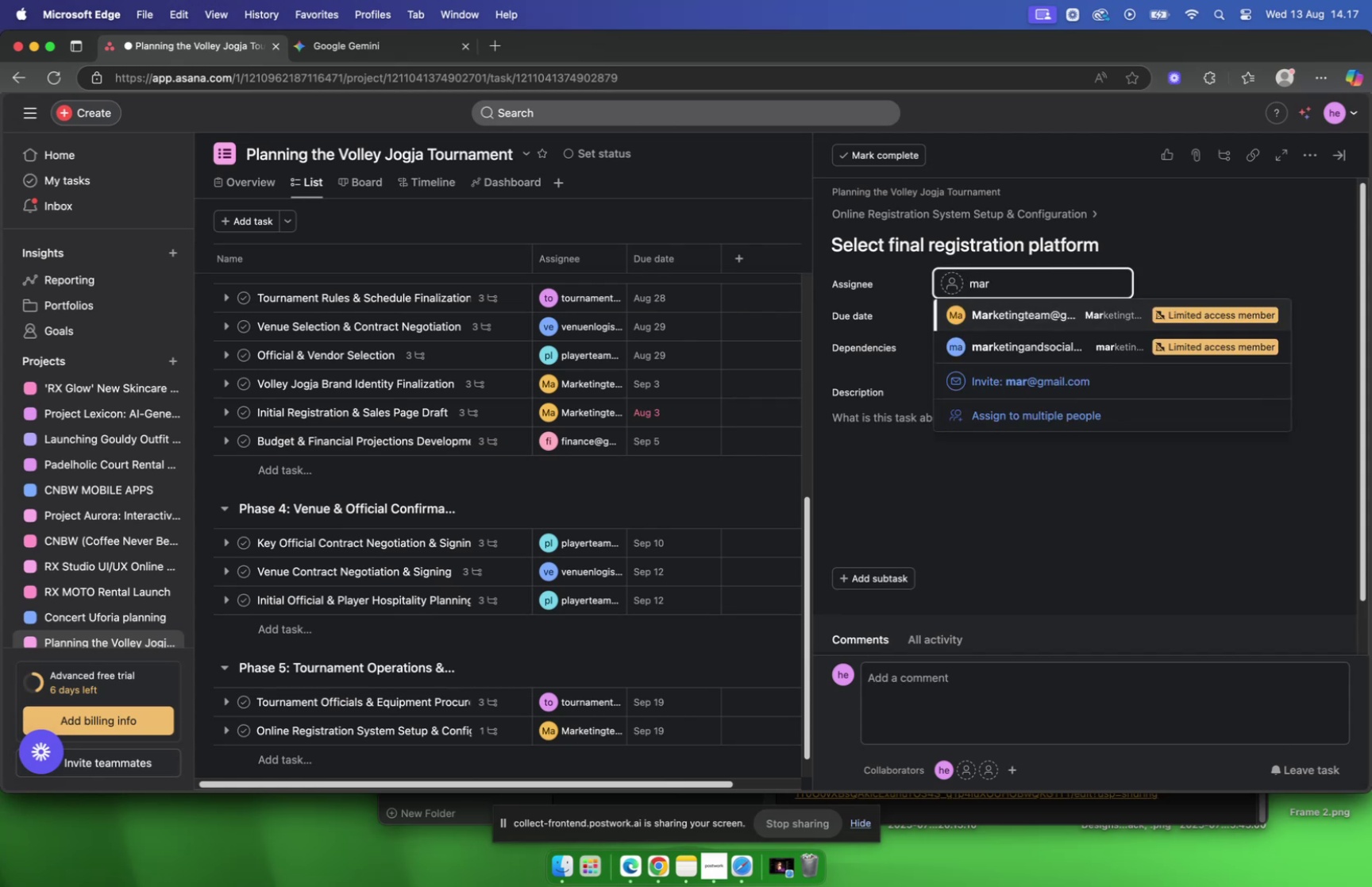 
key(Enter)
 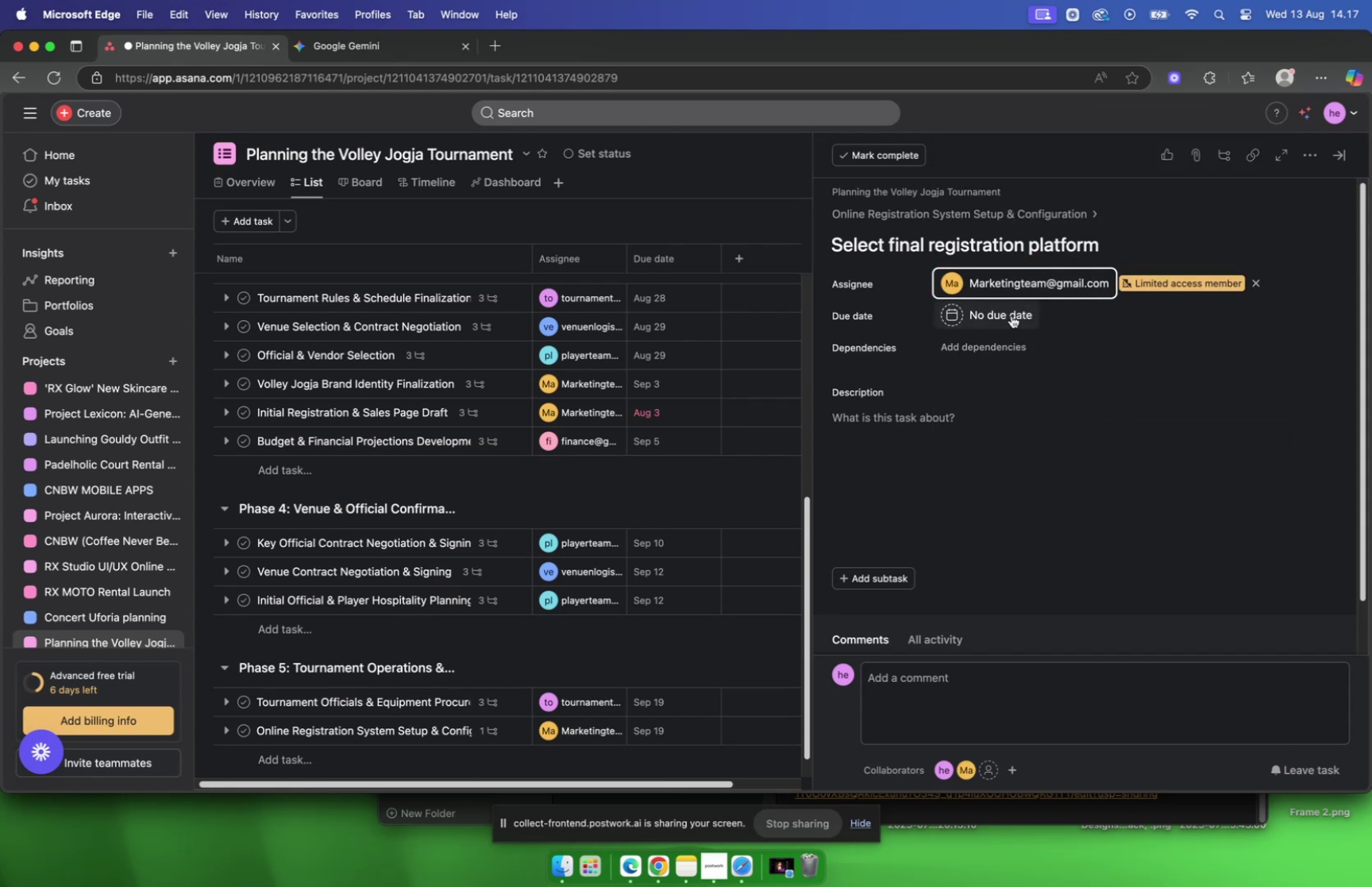 
left_click([1012, 314])
 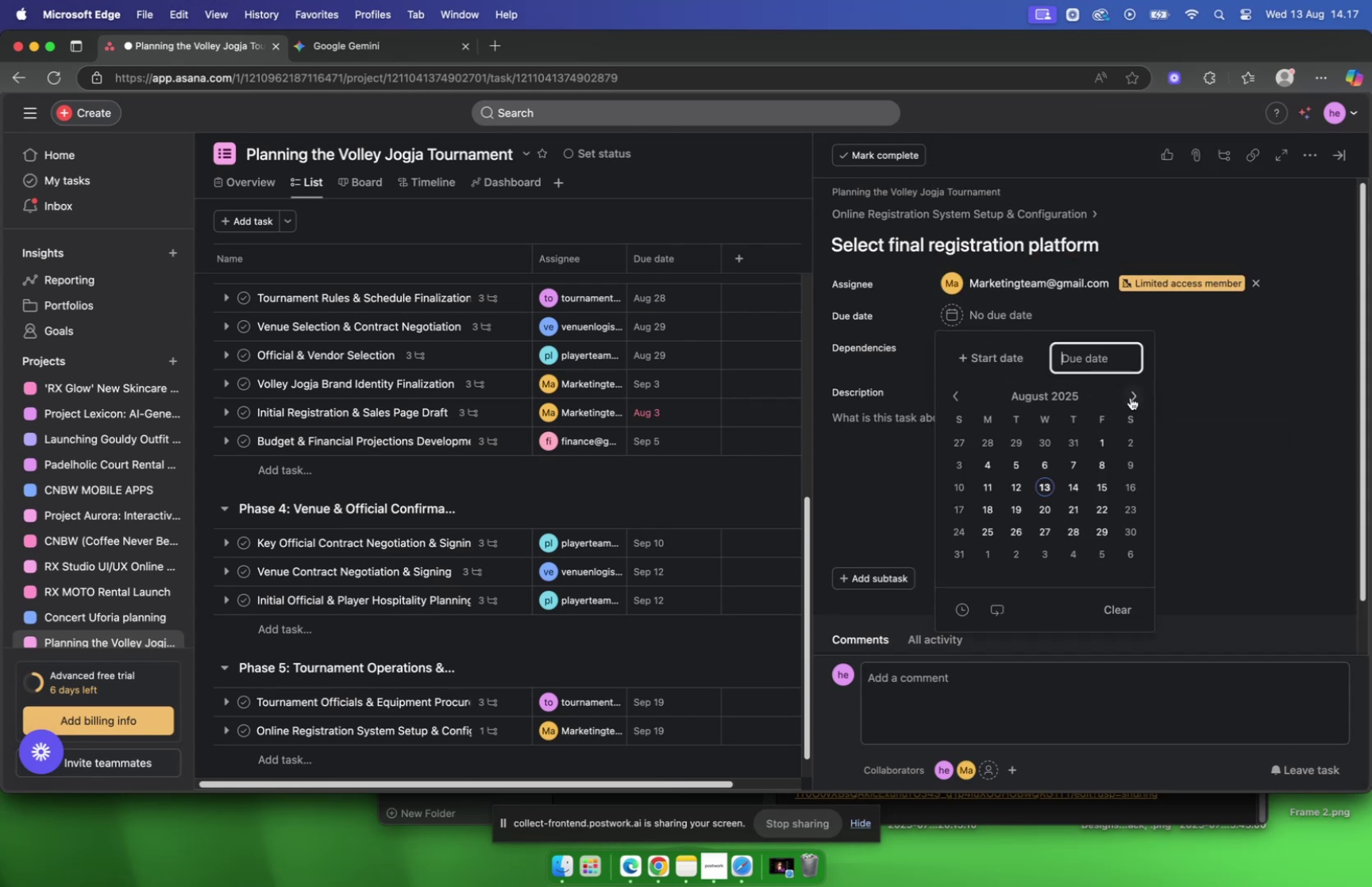 
left_click([1131, 397])
 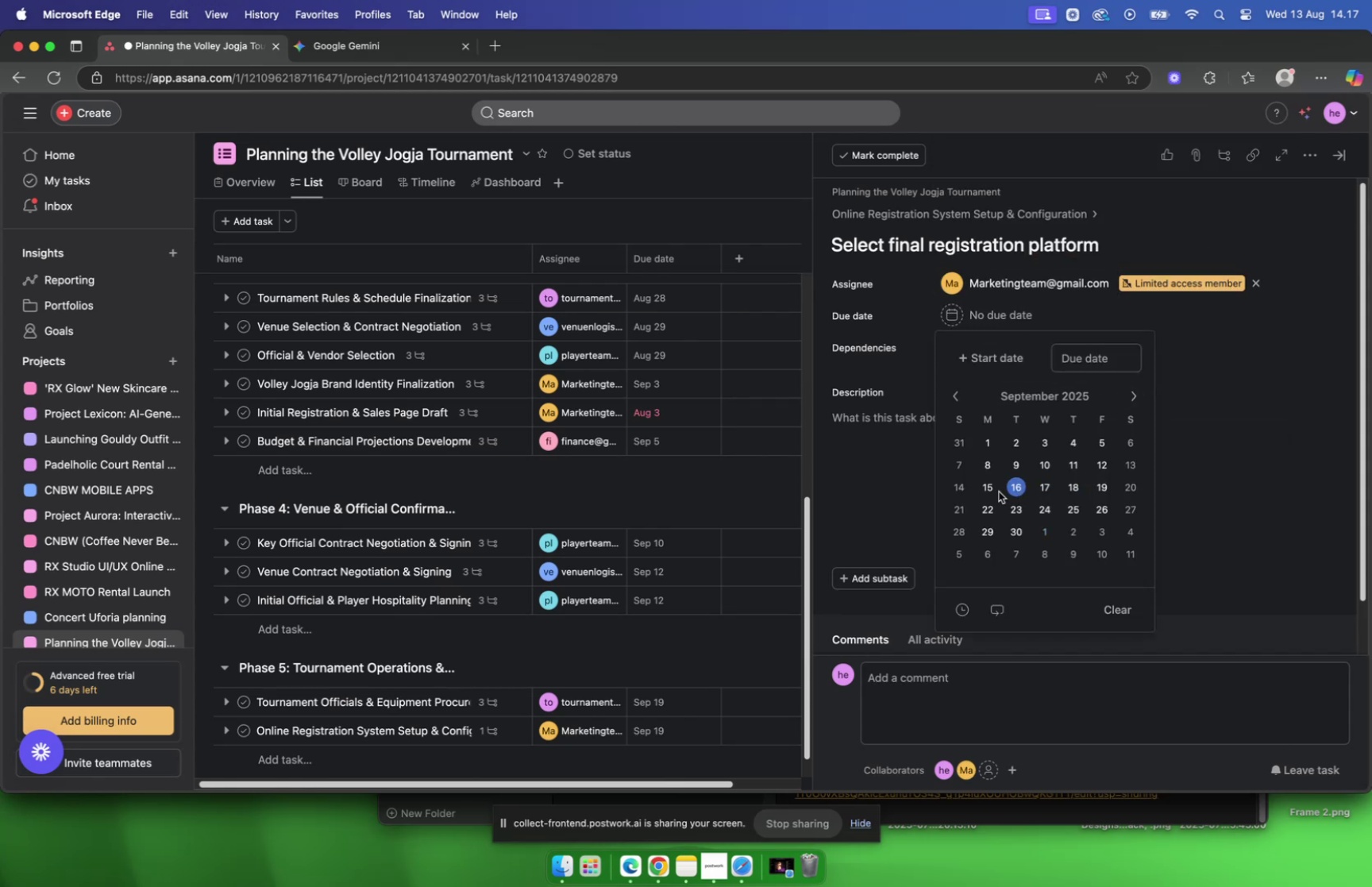 
left_click([995, 491])
 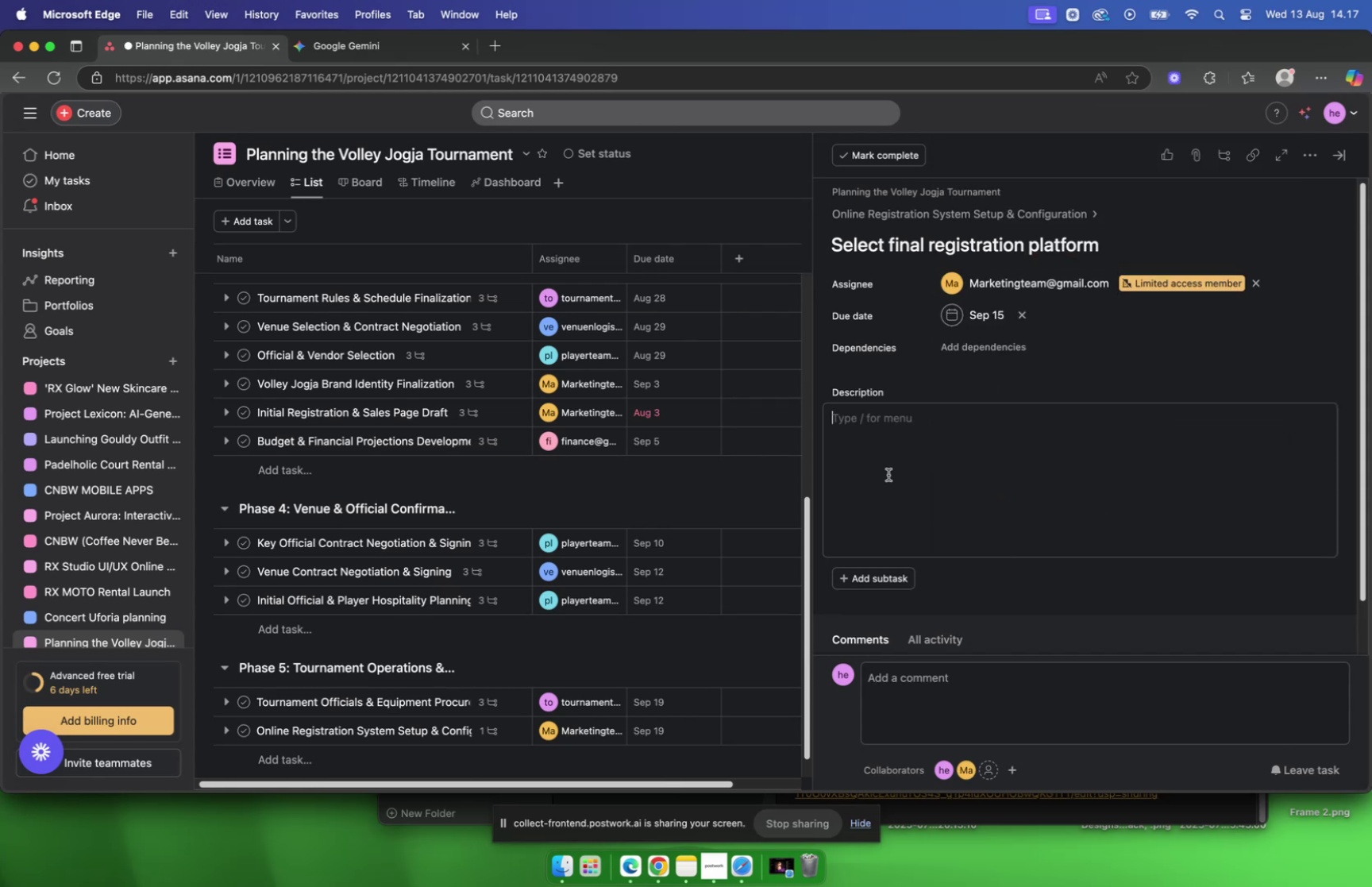 
left_click([888, 474])
 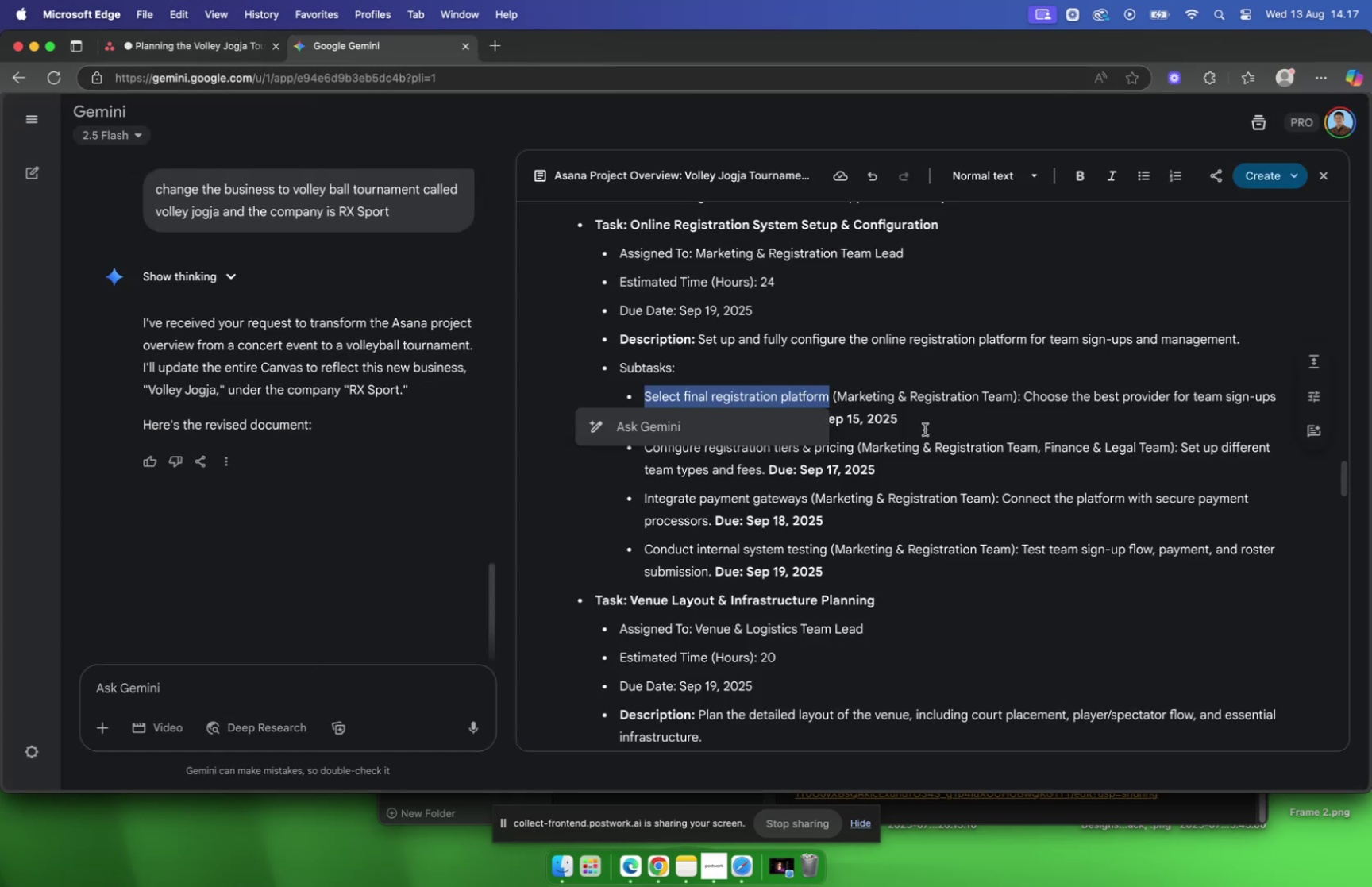 
left_click([932, 443])
 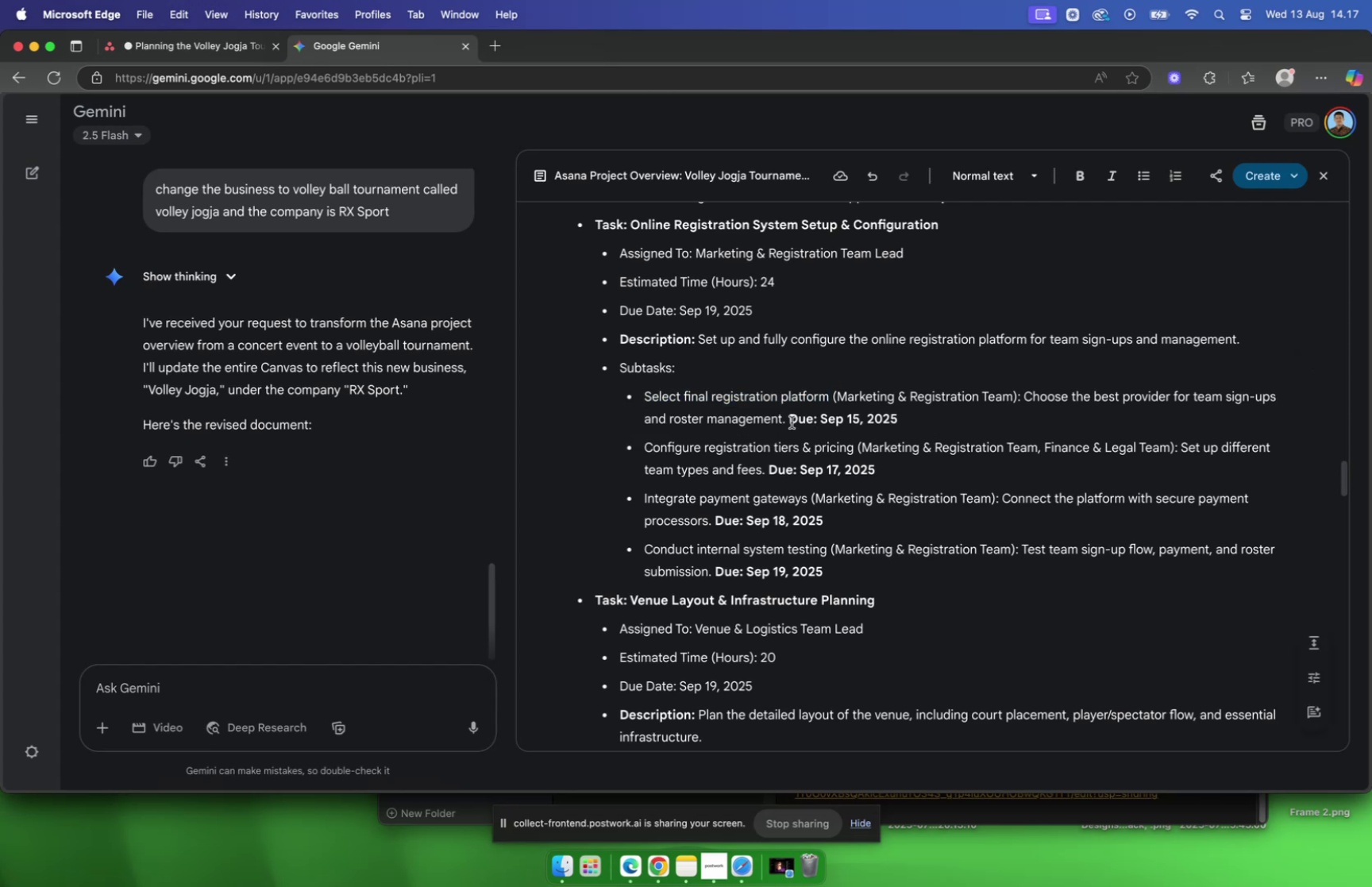 
left_click_drag(start_coordinate=[786, 421], to_coordinate=[1027, 399])
 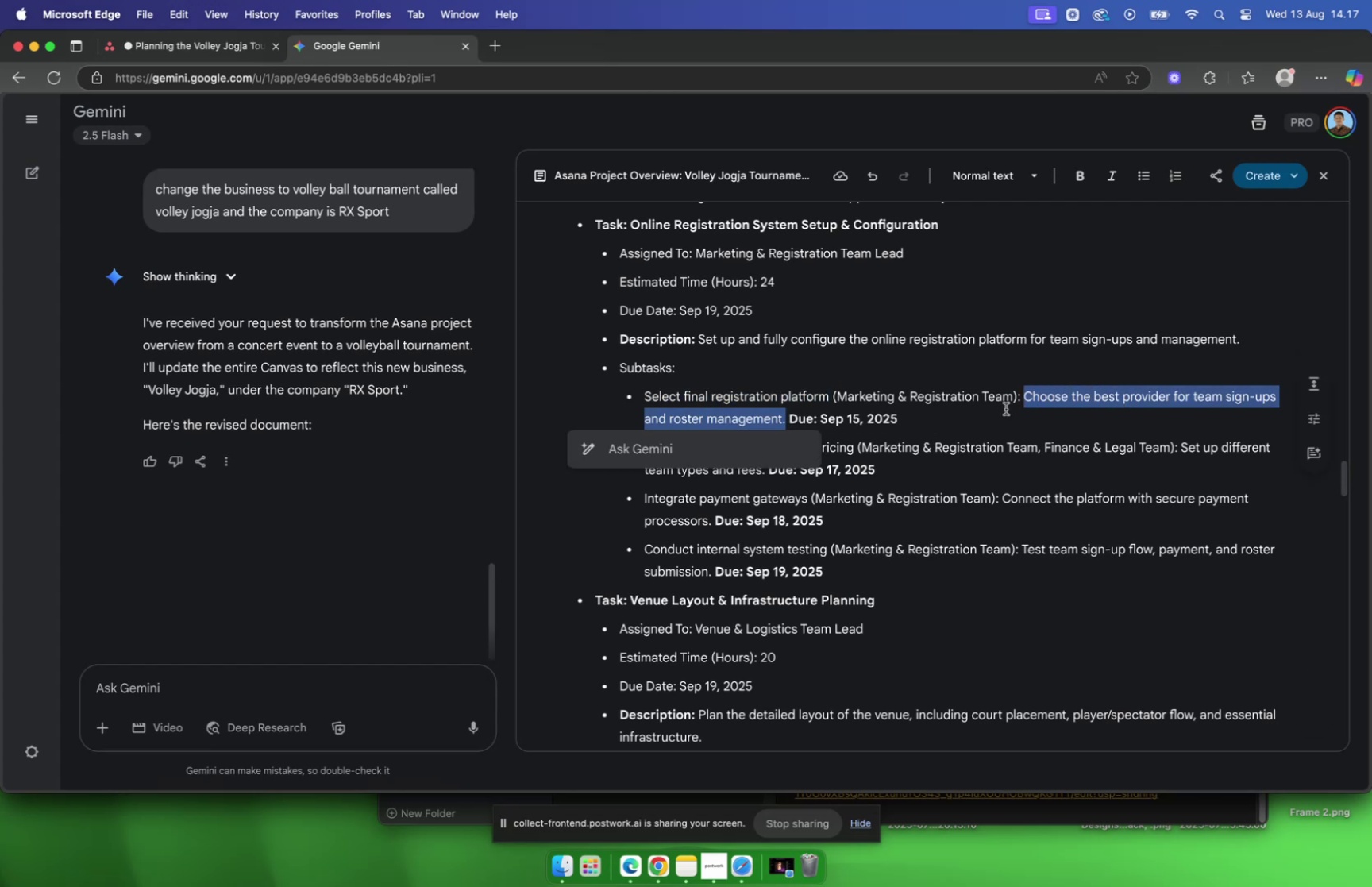 
key(Meta+C)
 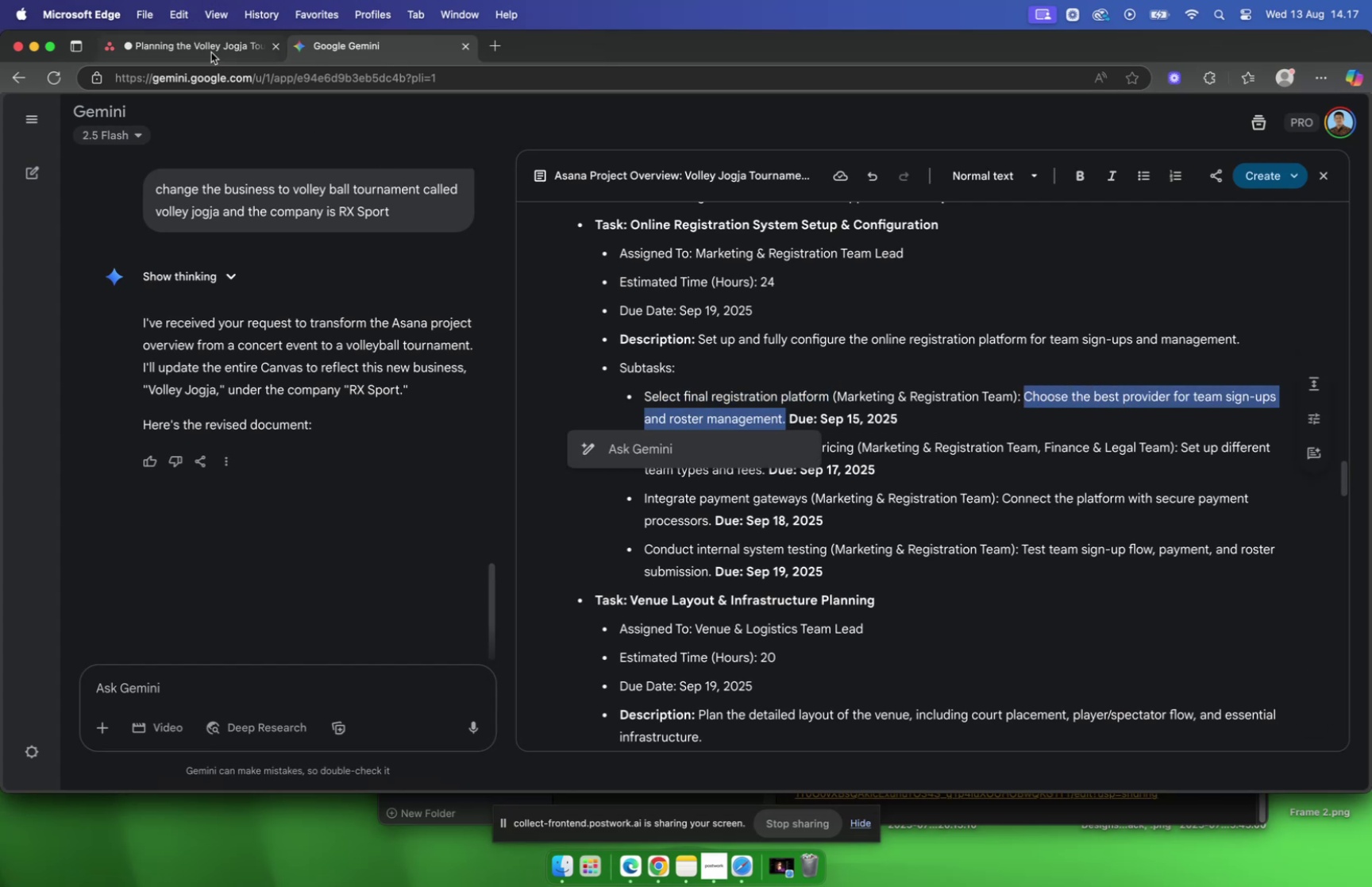 
left_click([211, 52])
 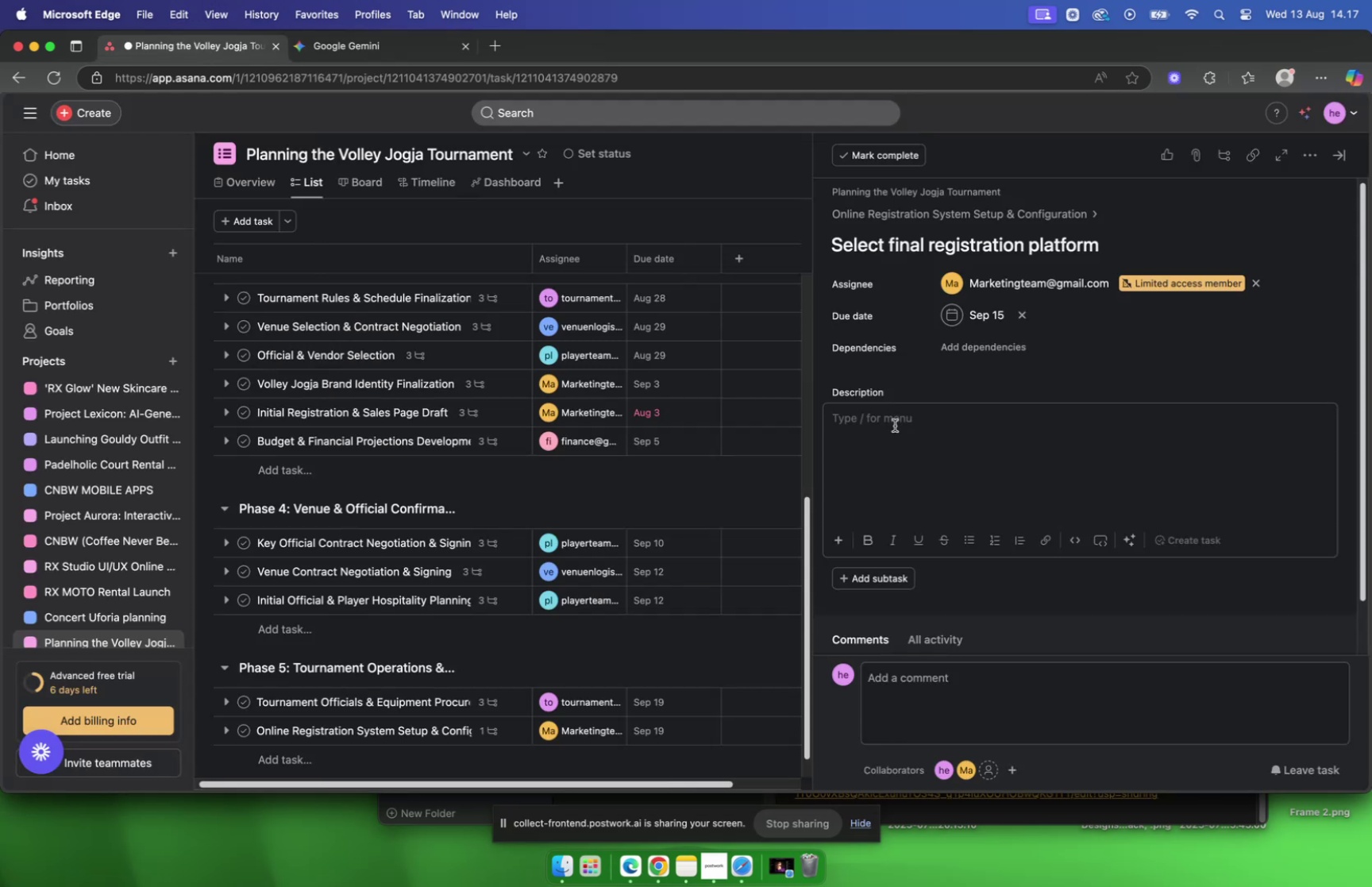 
left_click([895, 425])
 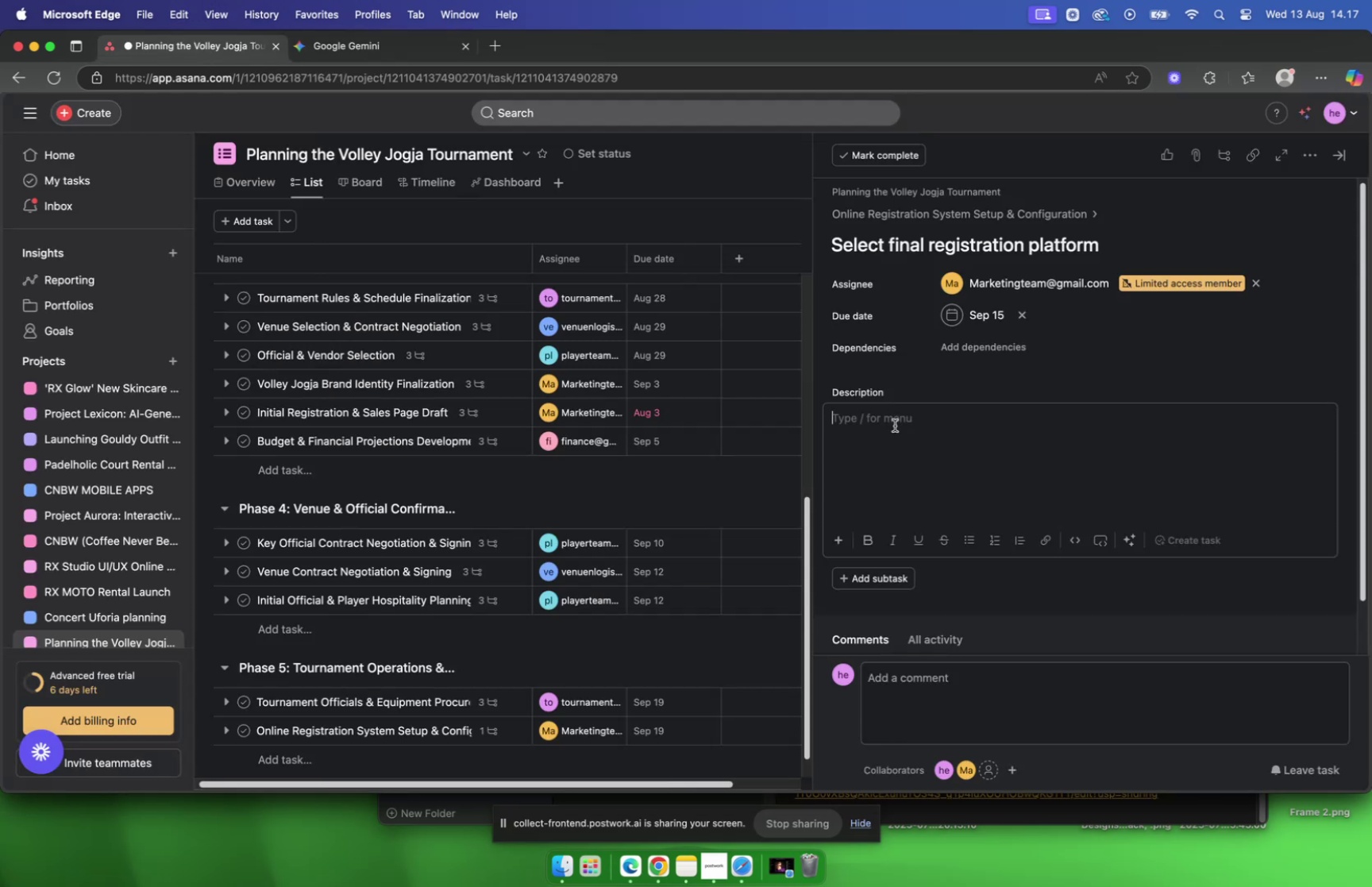 
key(Meta+V)
 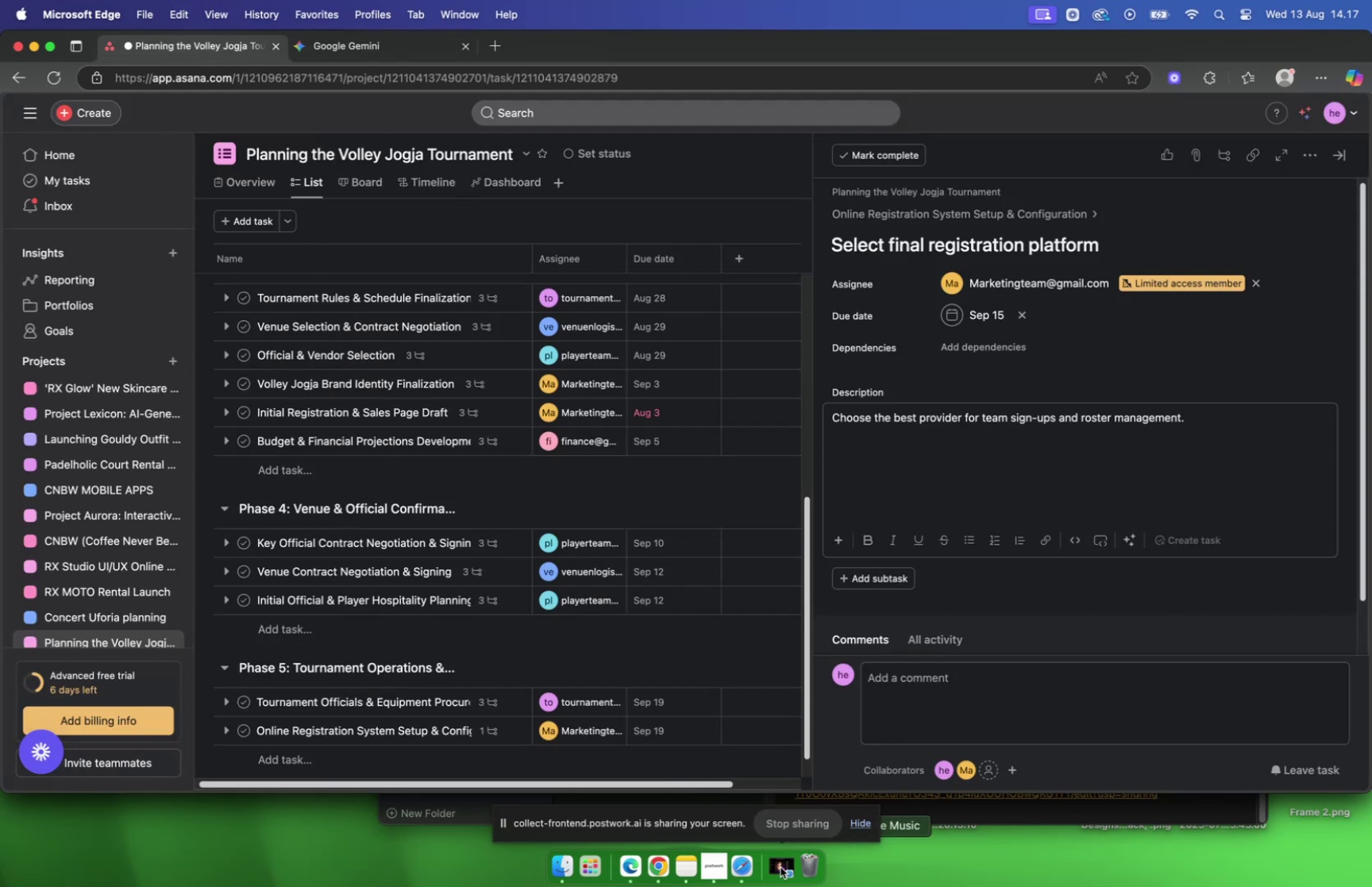 
left_click([780, 866])
 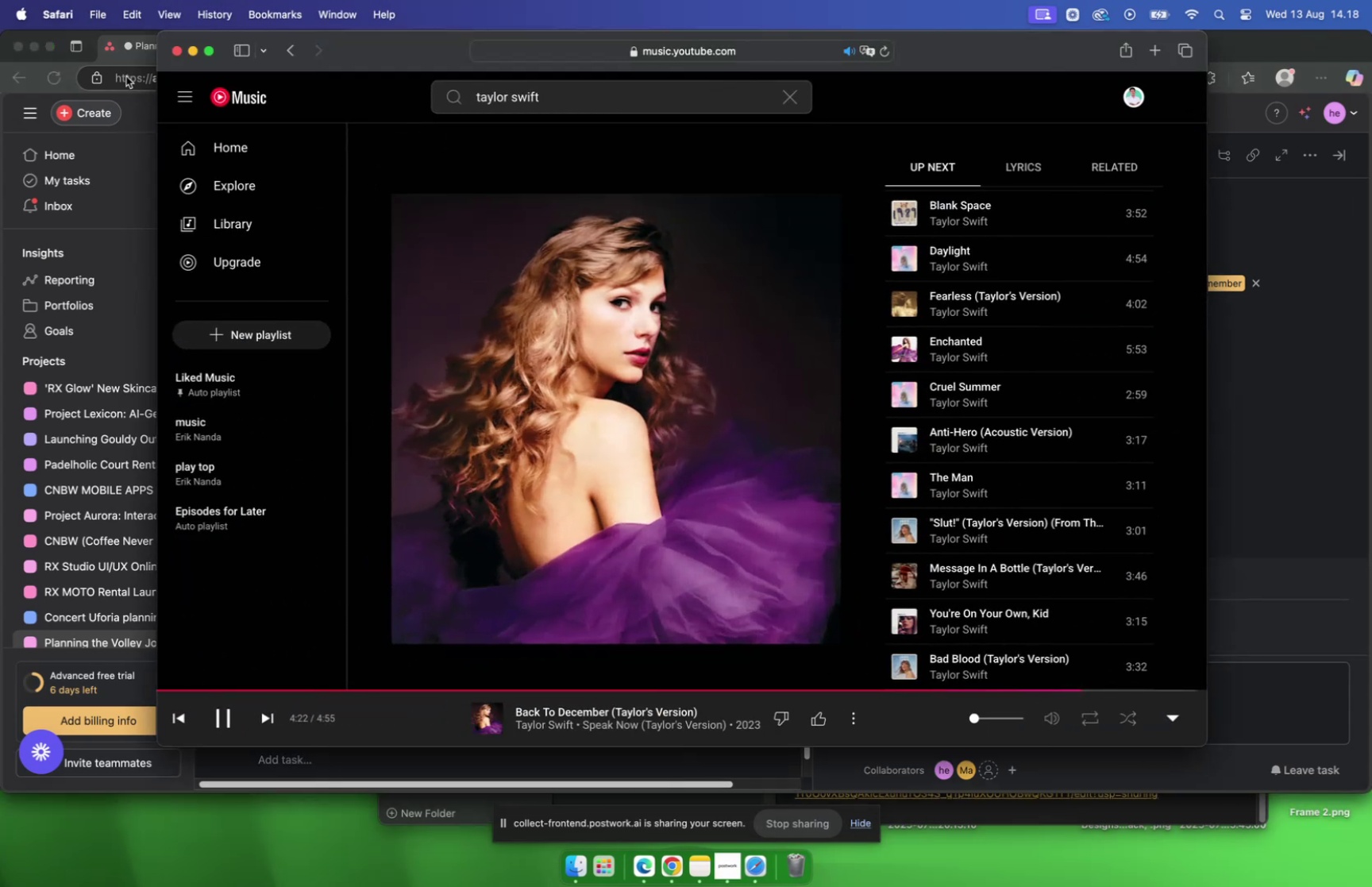 
left_click([192, 50])
 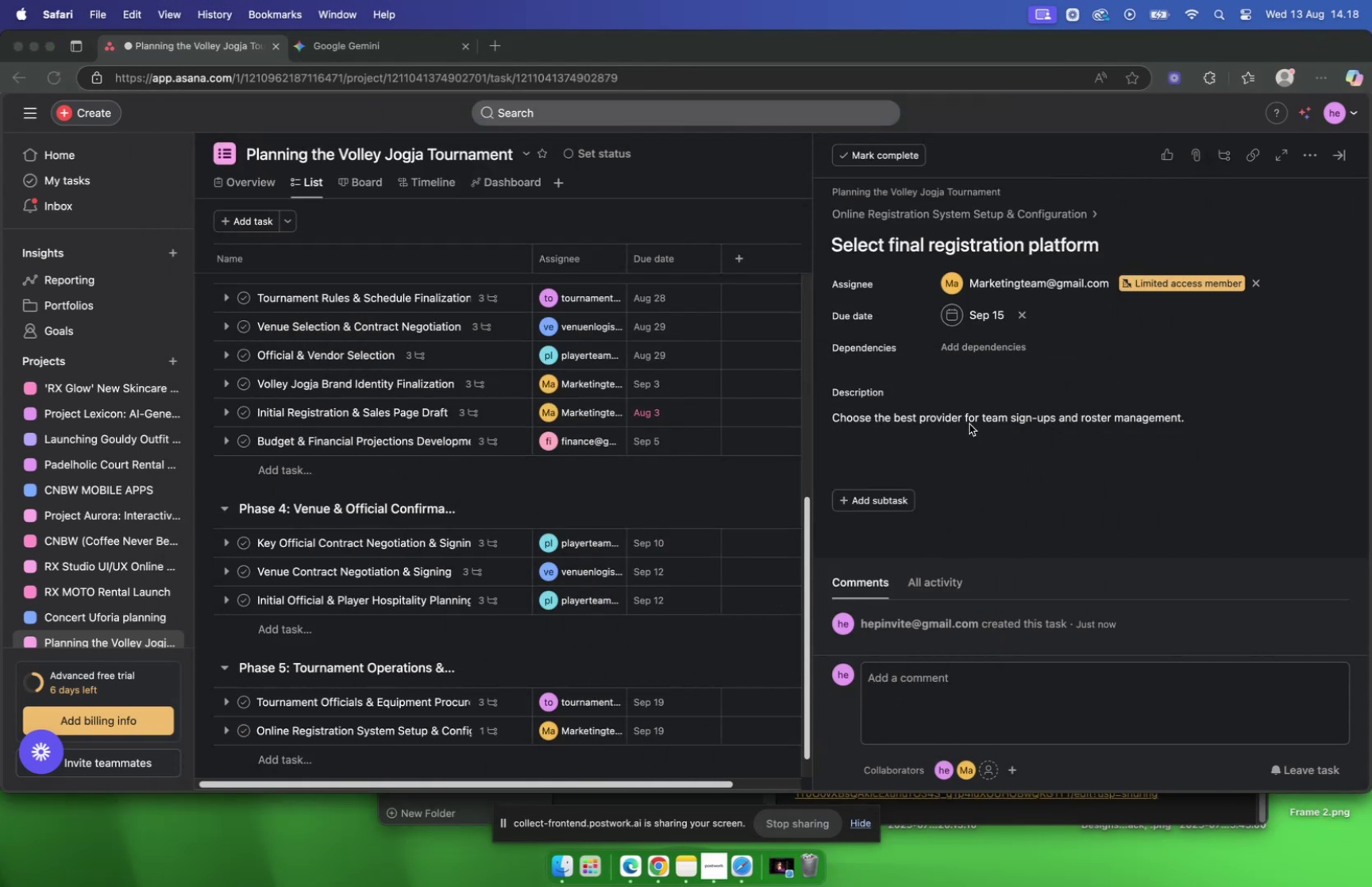 
scroll: coordinate [963, 419], scroll_direction: up, amount: 1.0
 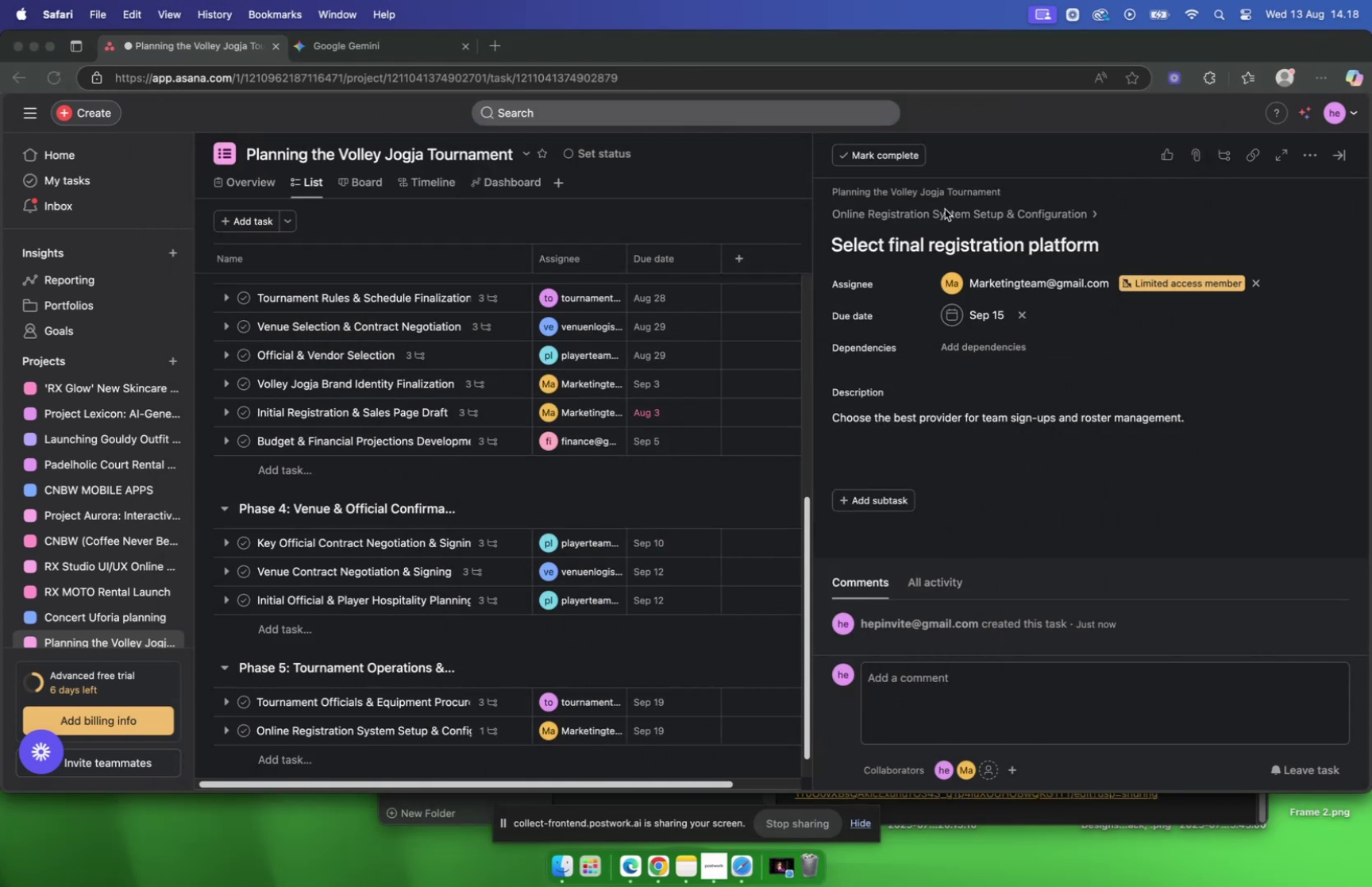 
left_click([945, 209])
 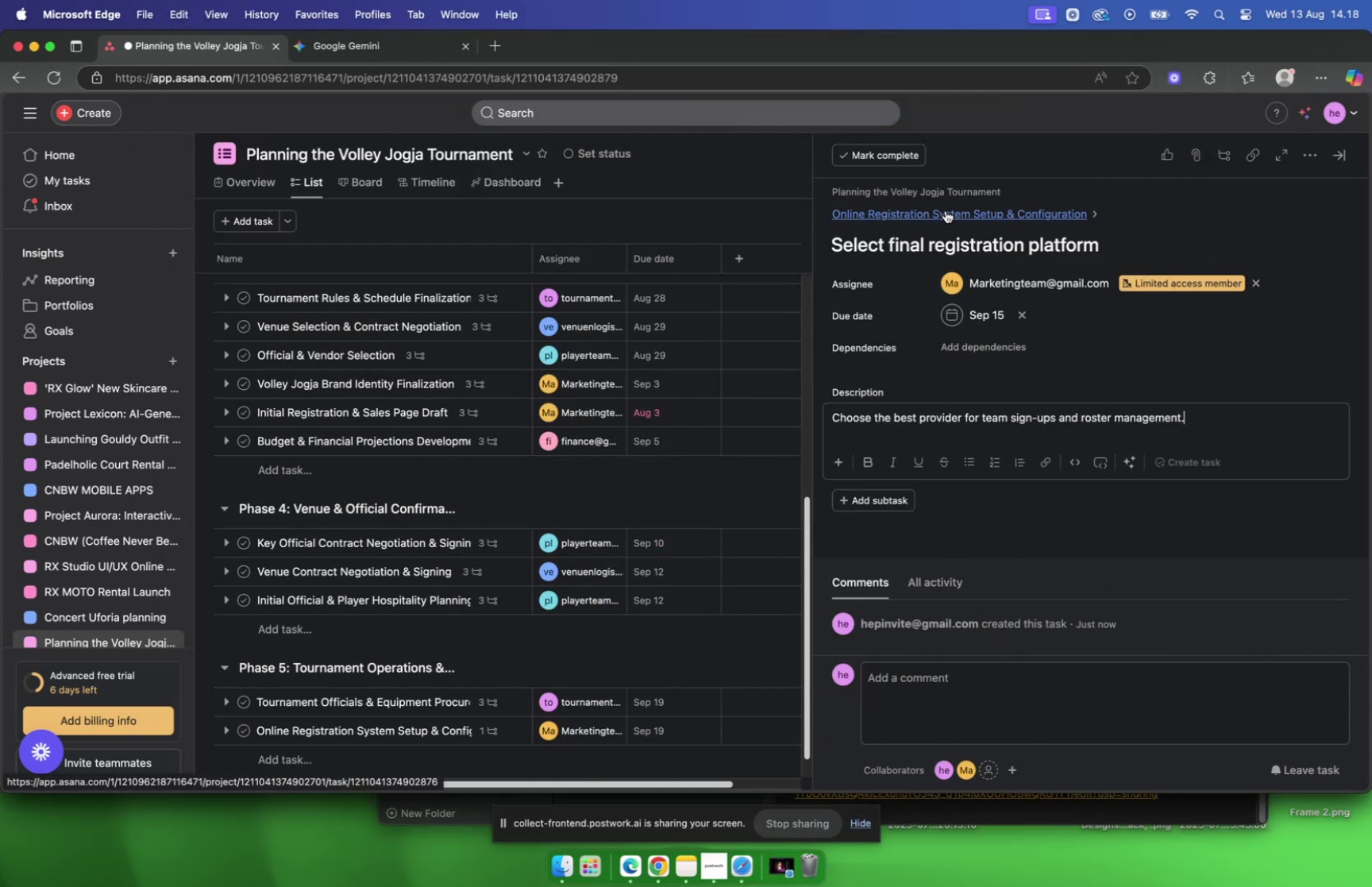 
left_click([946, 210])
 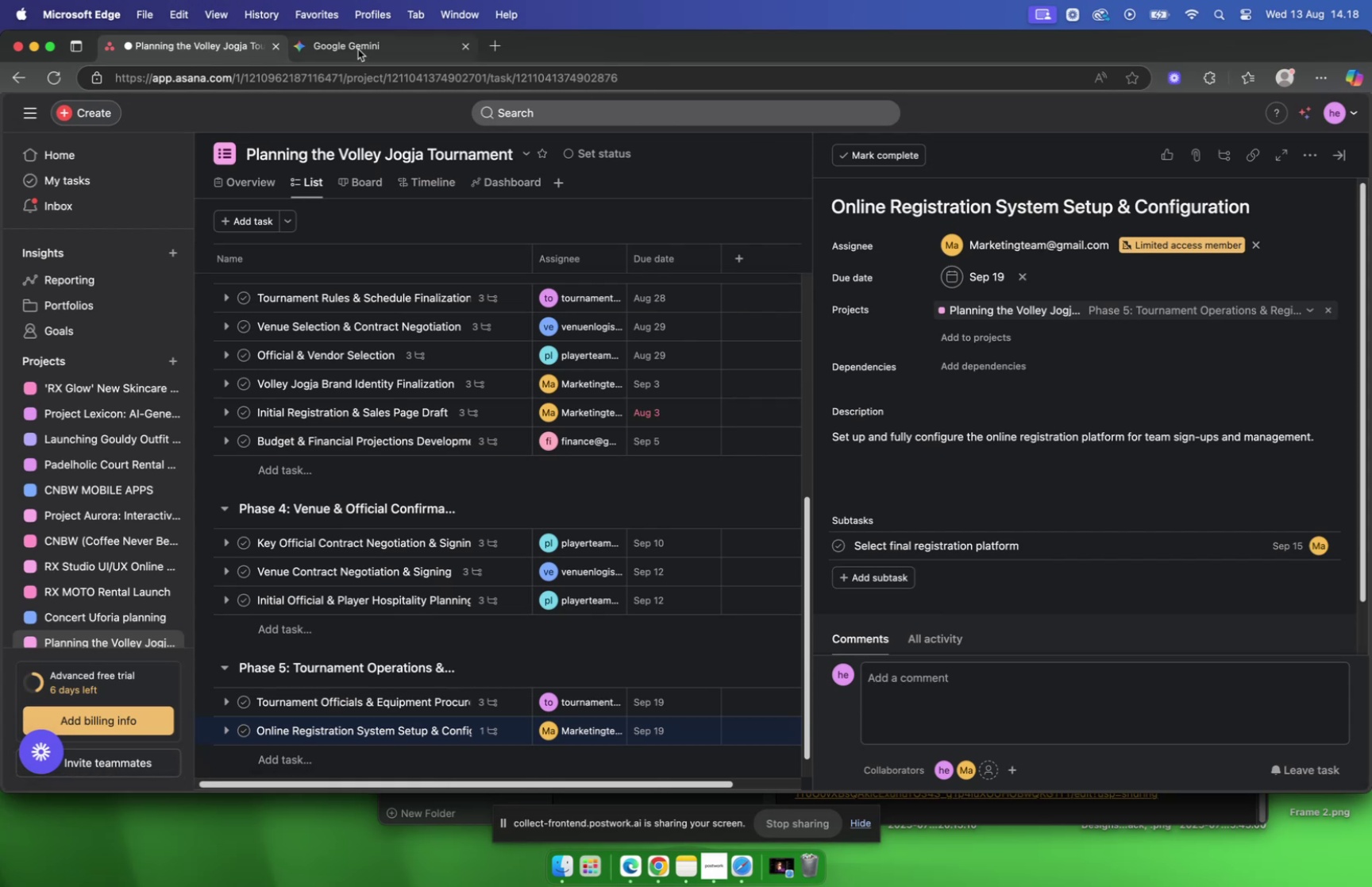 
left_click([358, 48])
 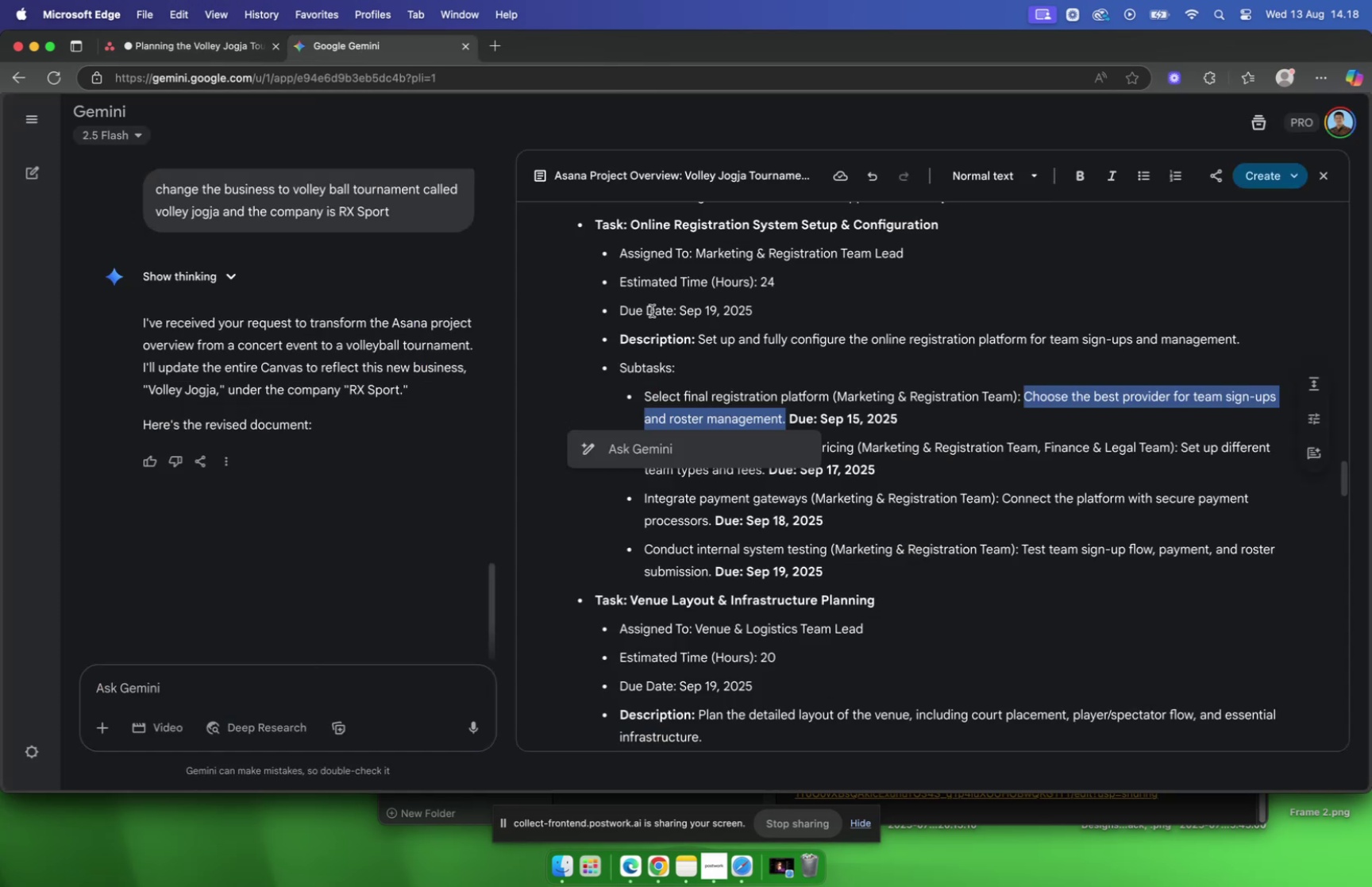 
left_click([652, 310])
 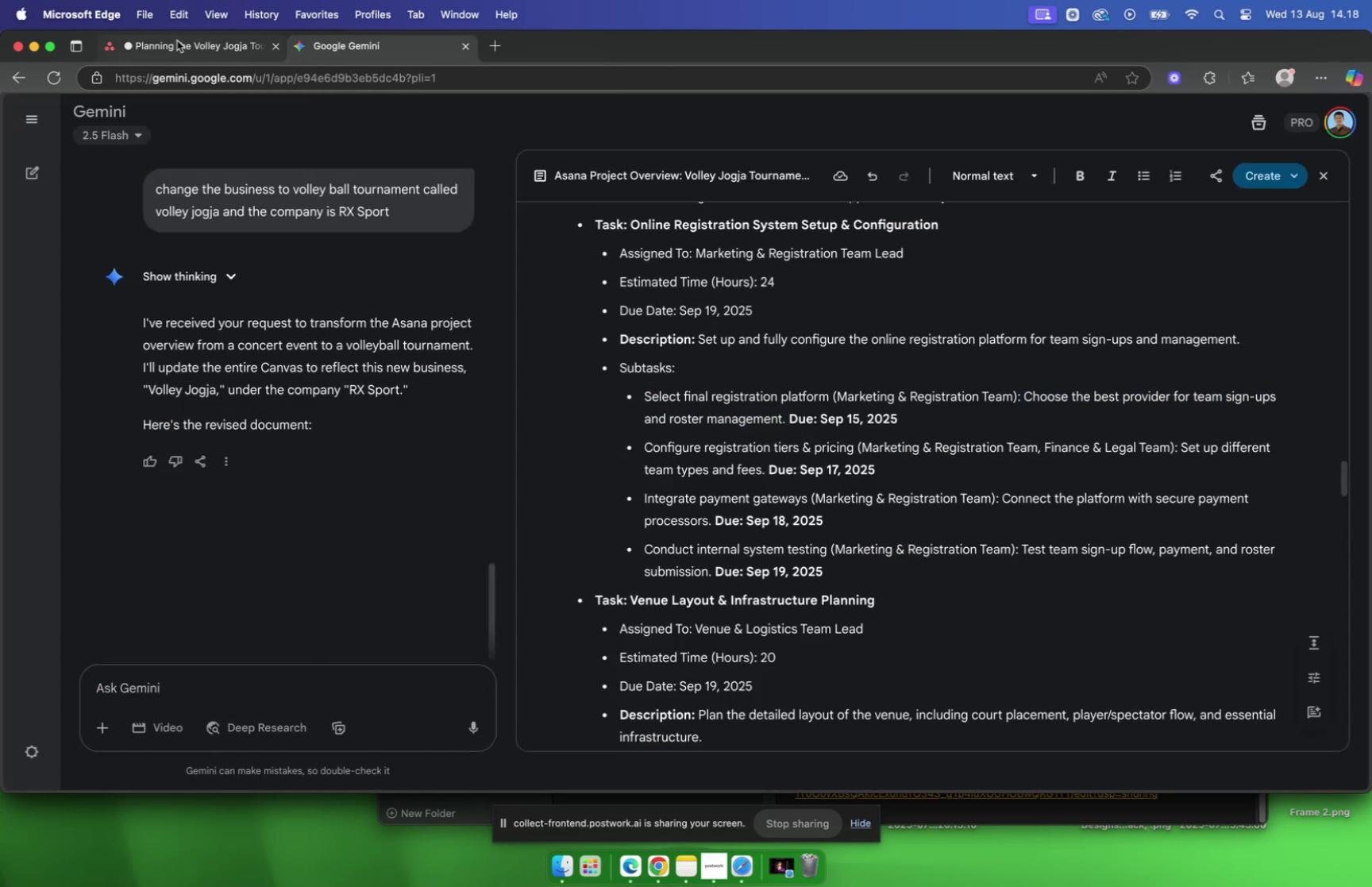 
left_click([177, 40])
 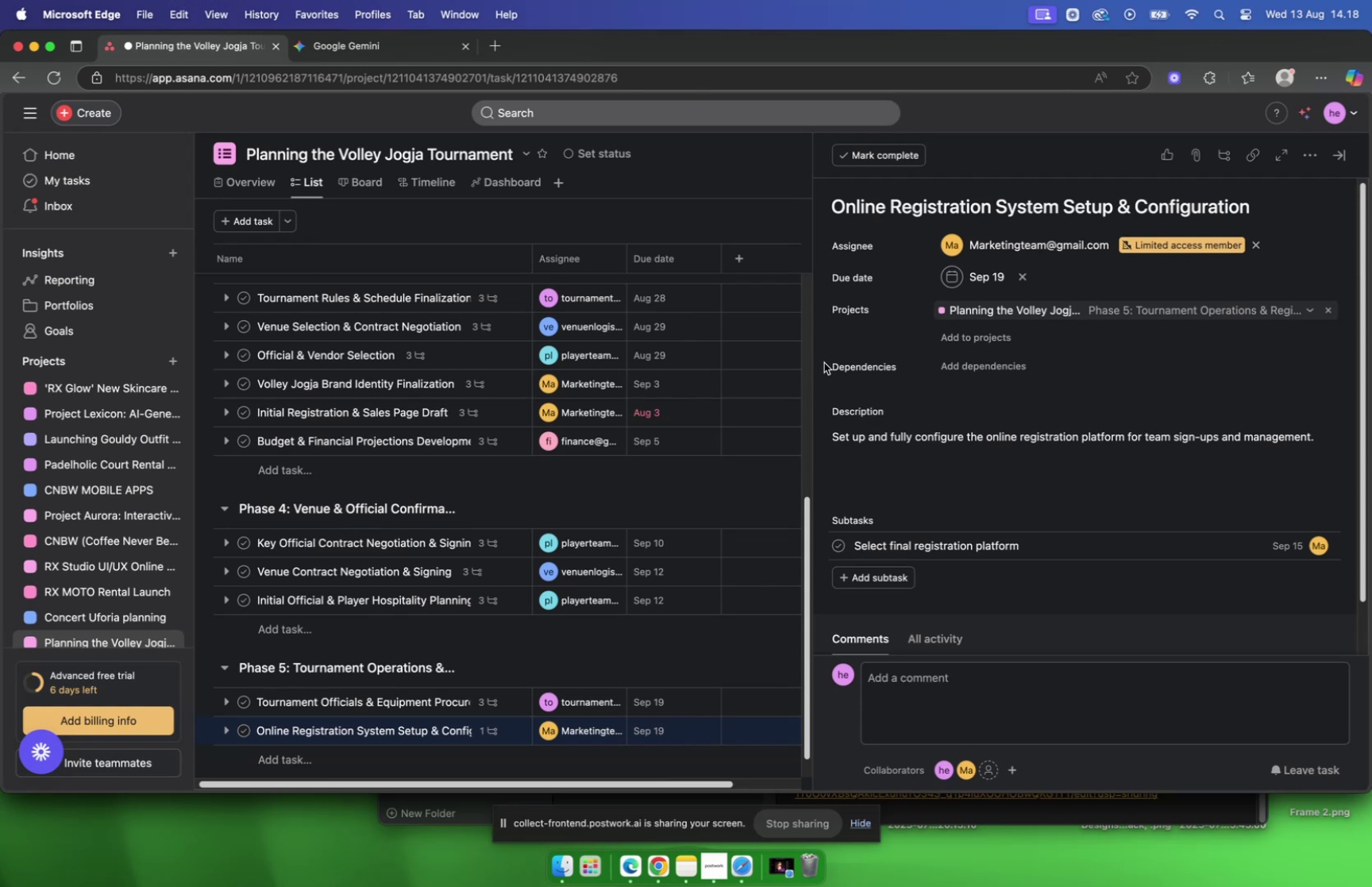 
wait(44.41)
 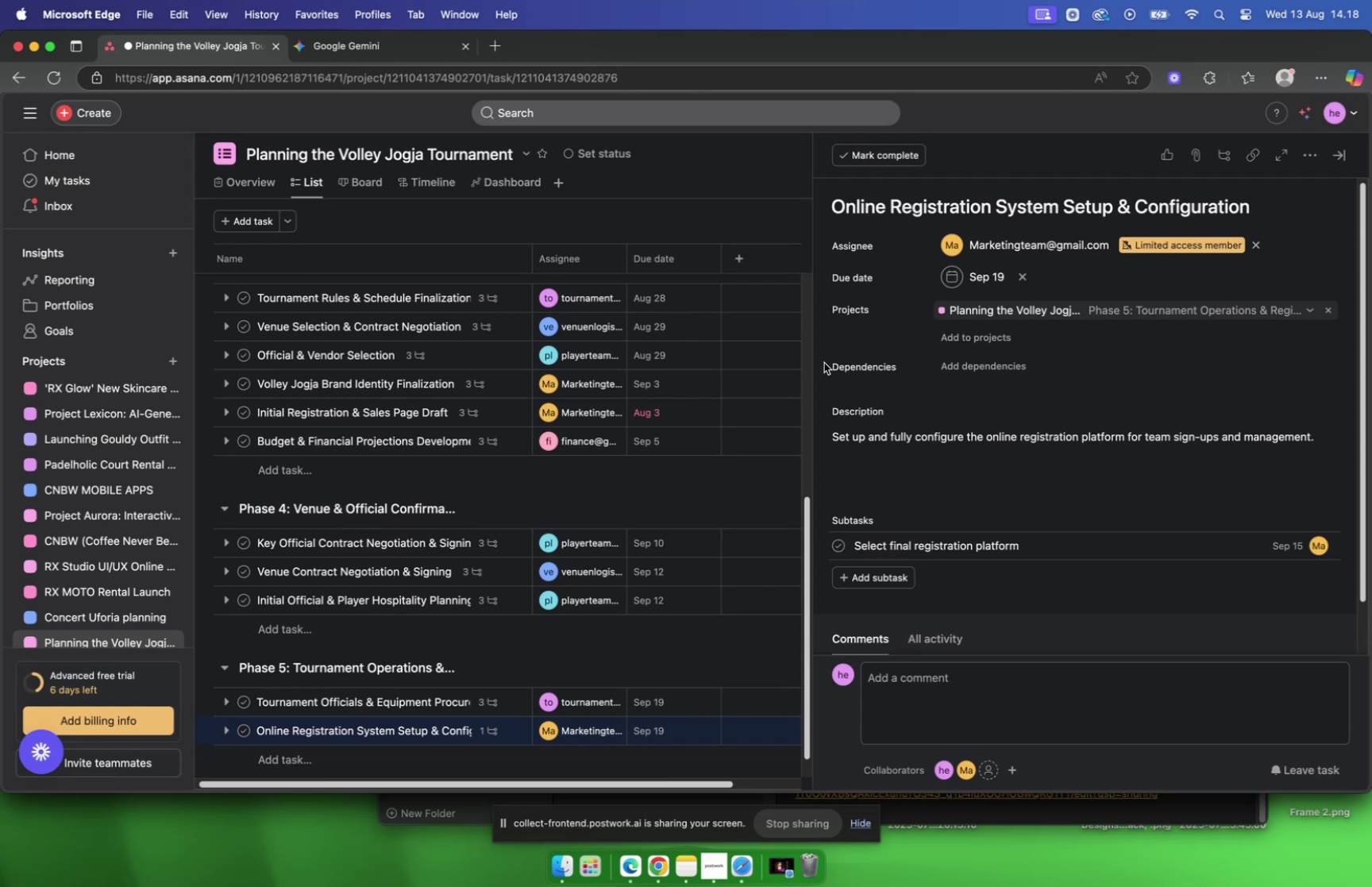 
left_click([905, 577])
 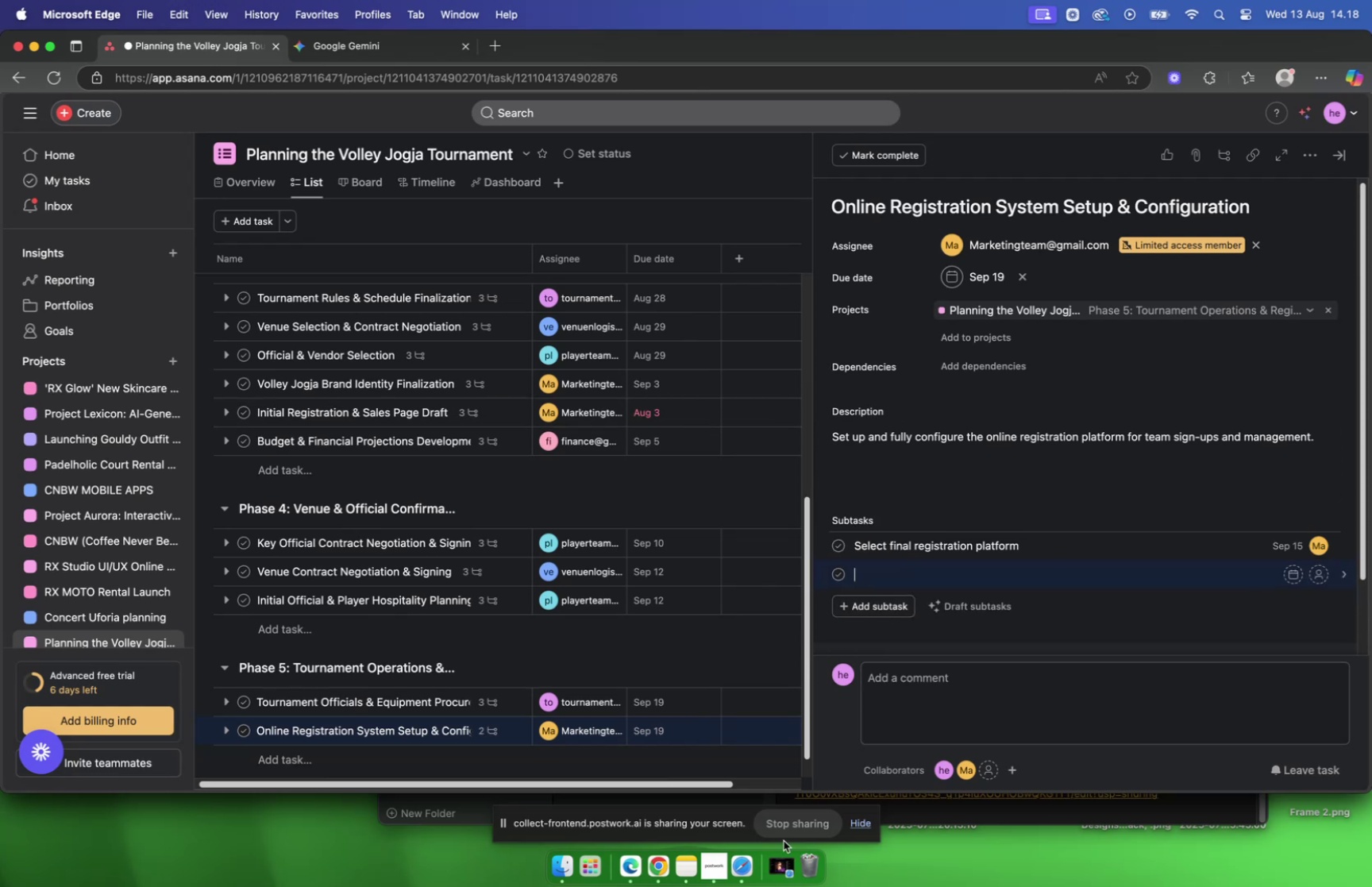 
left_click([780, 863])
 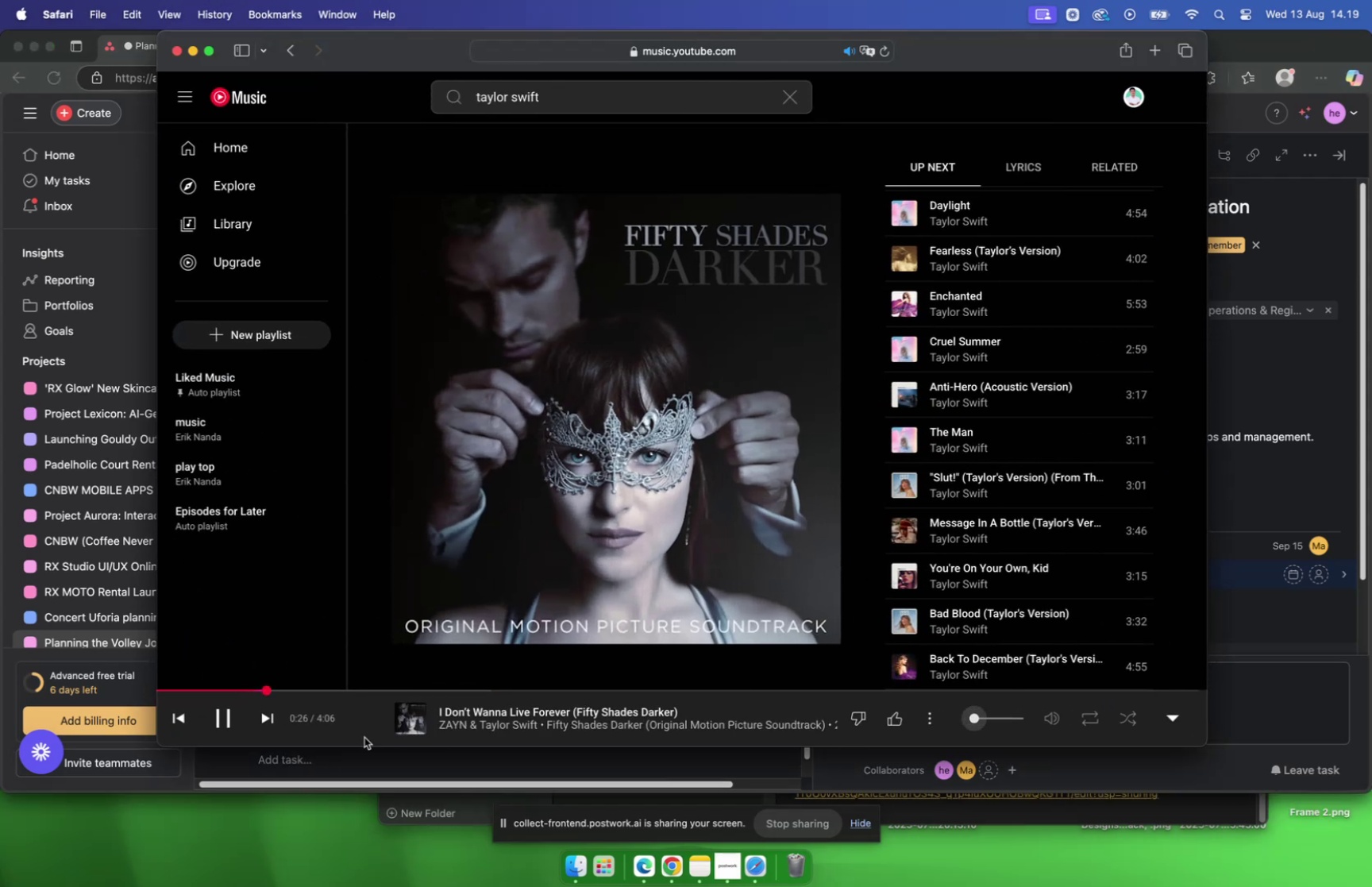 
left_click([263, 715])
 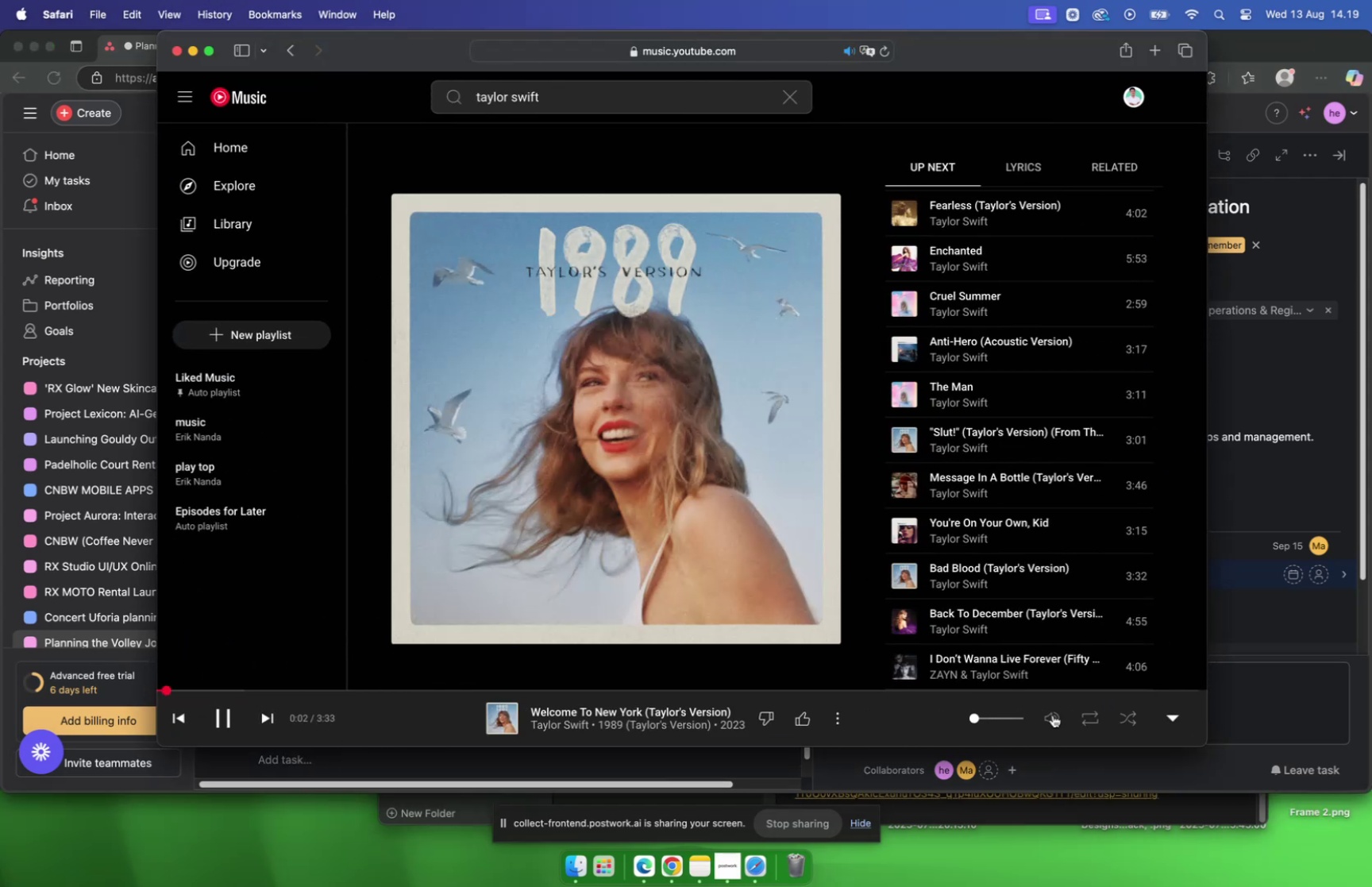 
wait(5.04)
 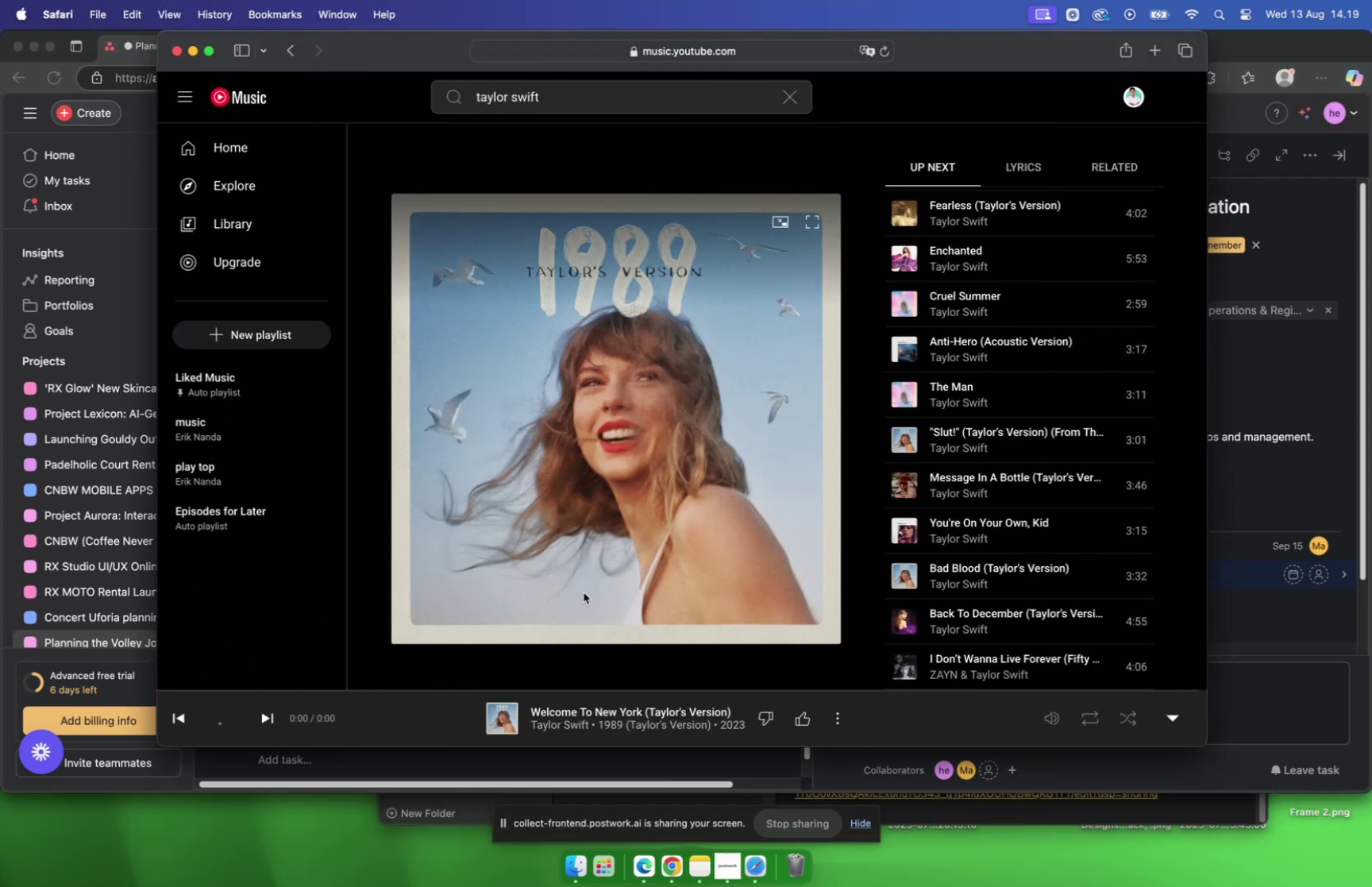 
left_click_drag(start_coordinate=[972, 718], to_coordinate=[975, 723])
 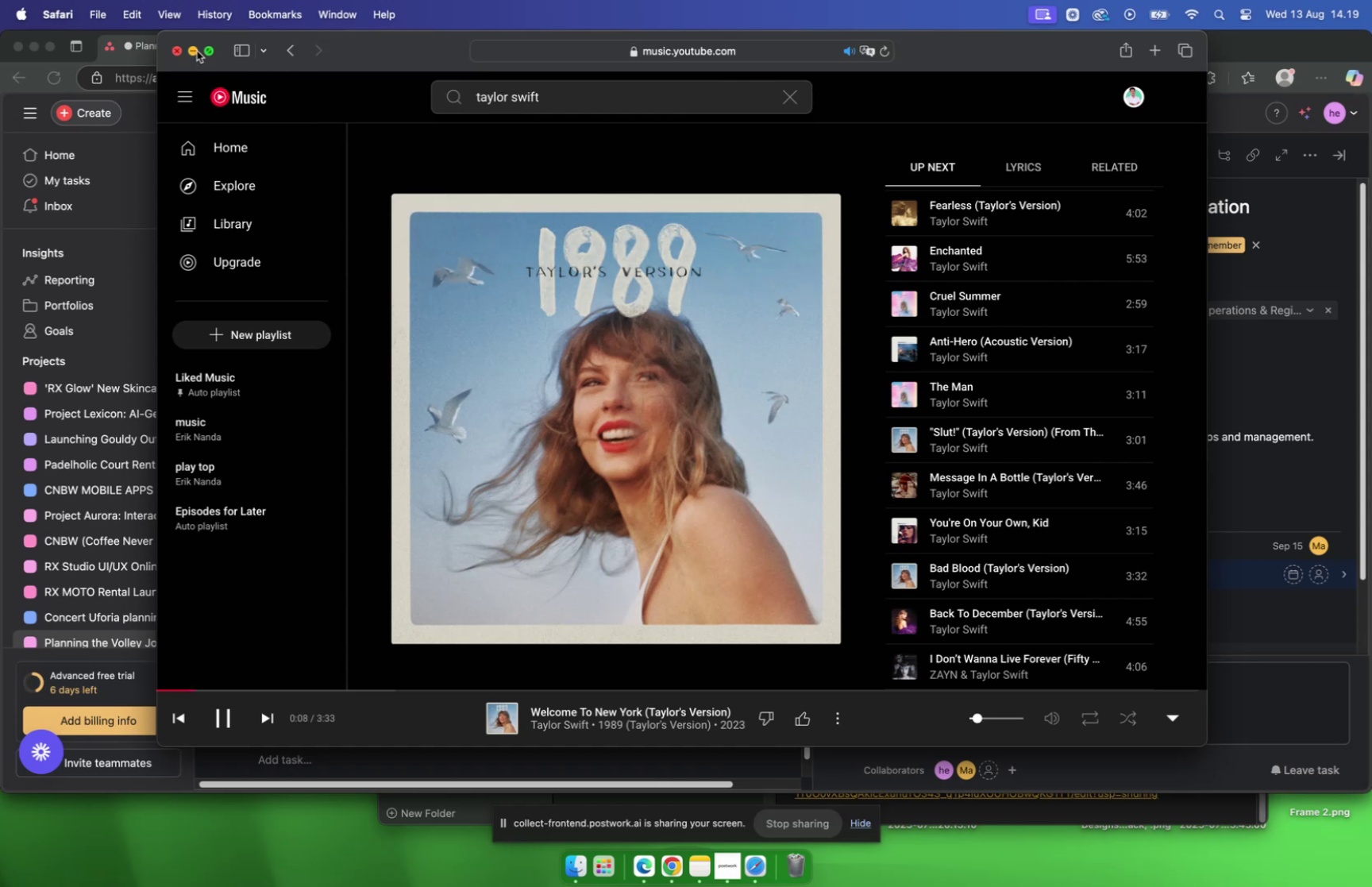 
left_click([197, 51])
 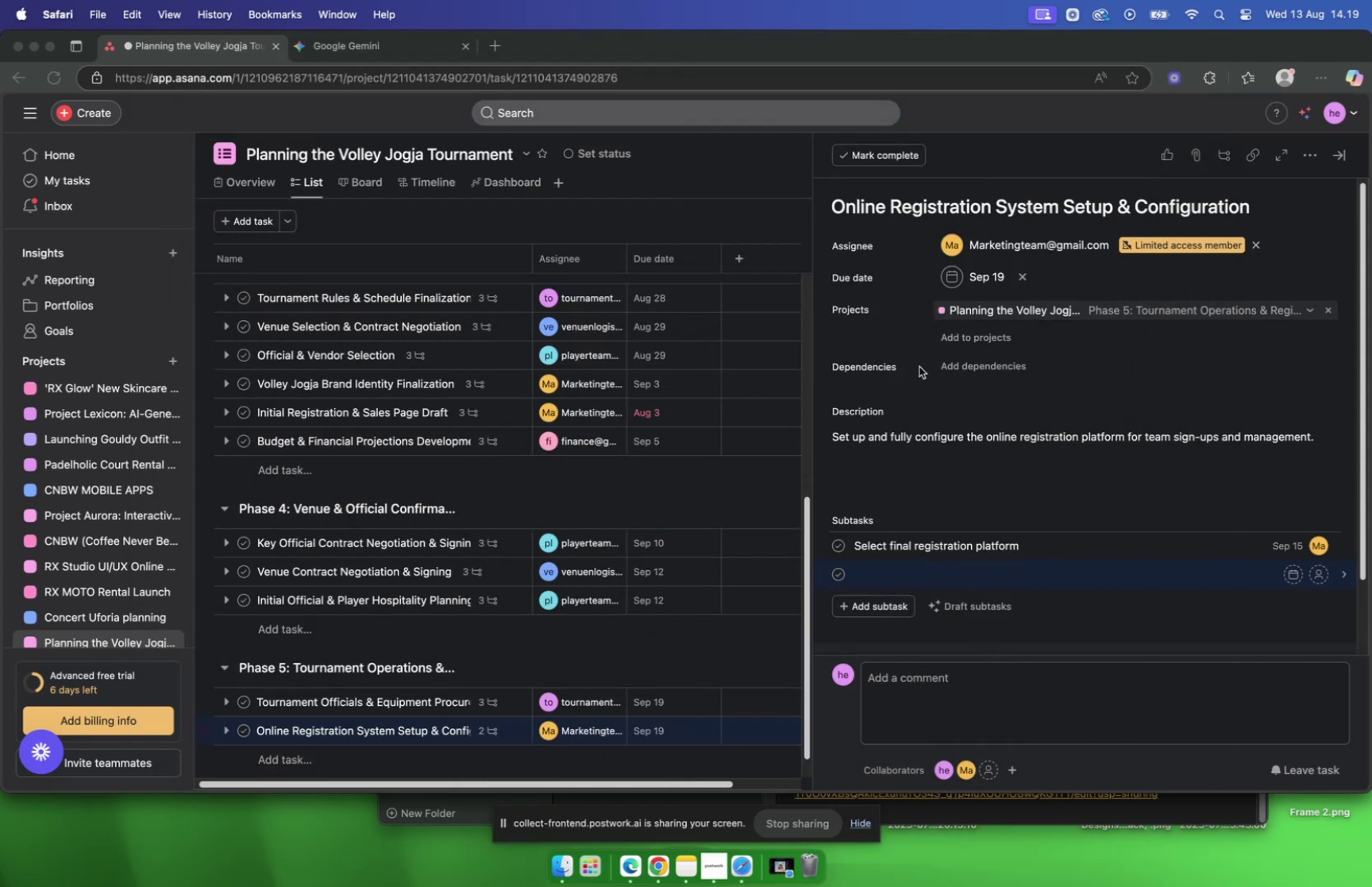 
scroll: coordinate [927, 365], scroll_direction: down, amount: 5.0
 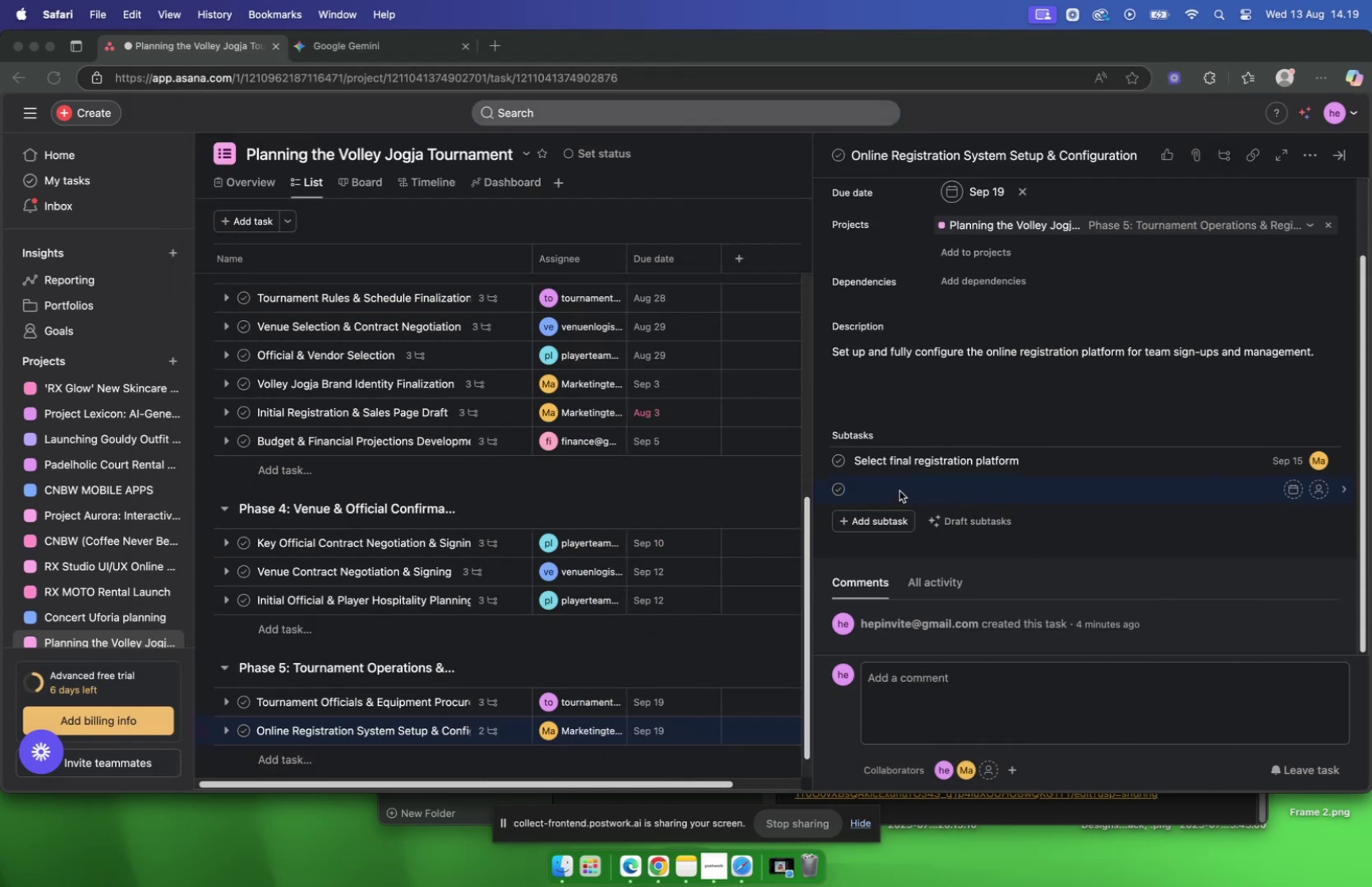 
left_click([900, 490])
 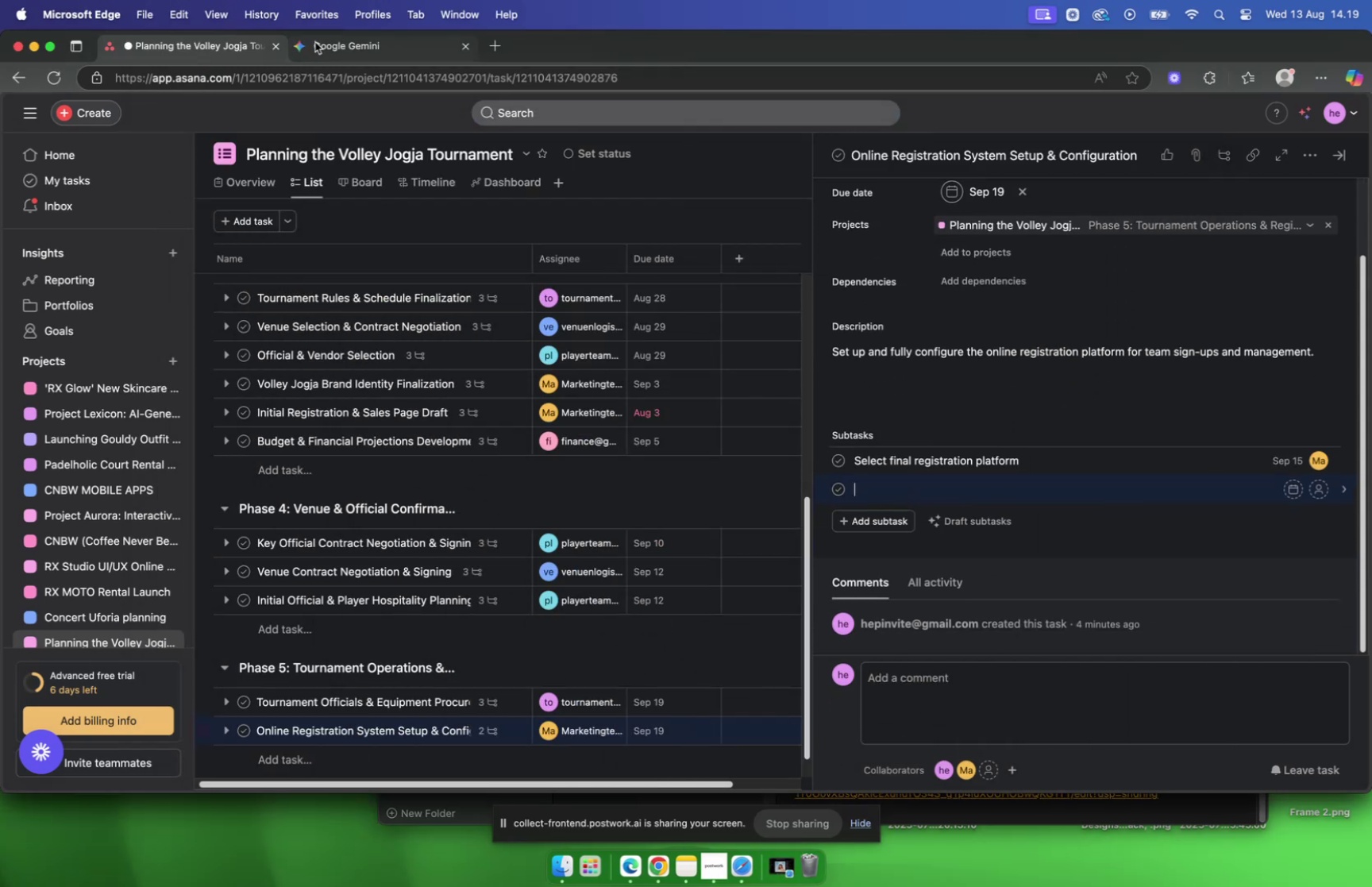 
left_click([315, 42])
 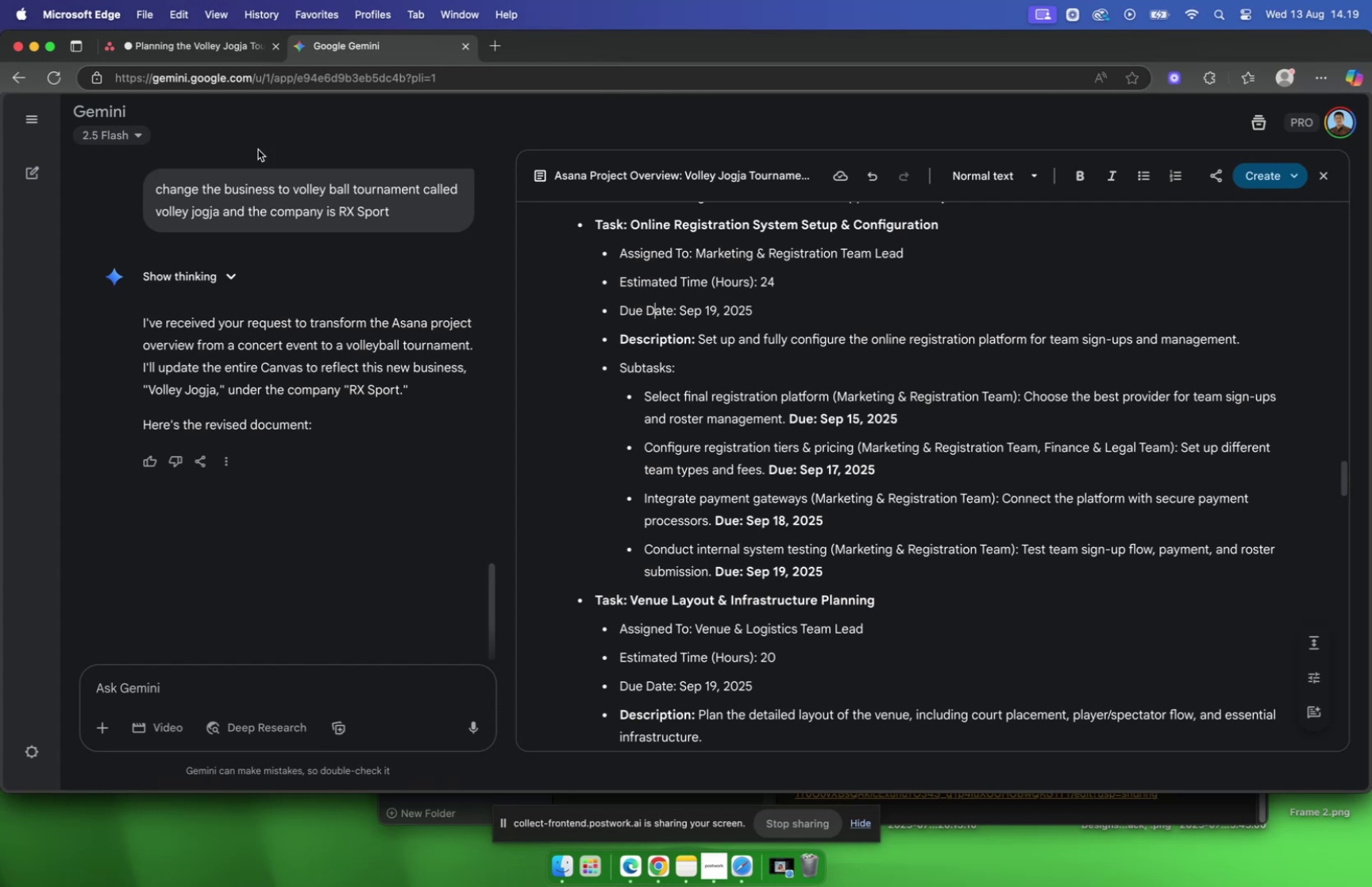 
left_click([209, 53])
 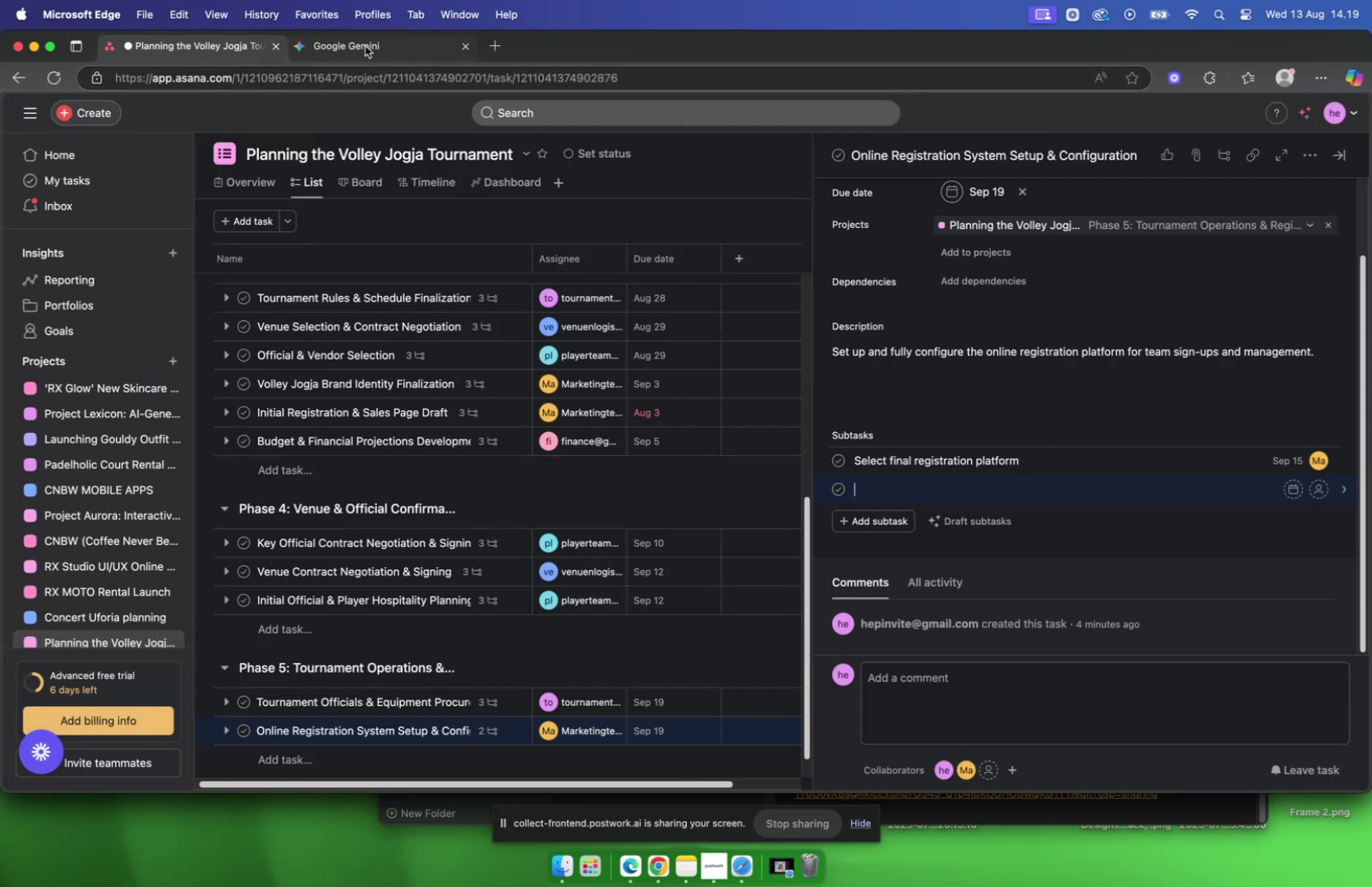 
left_click([365, 45])
 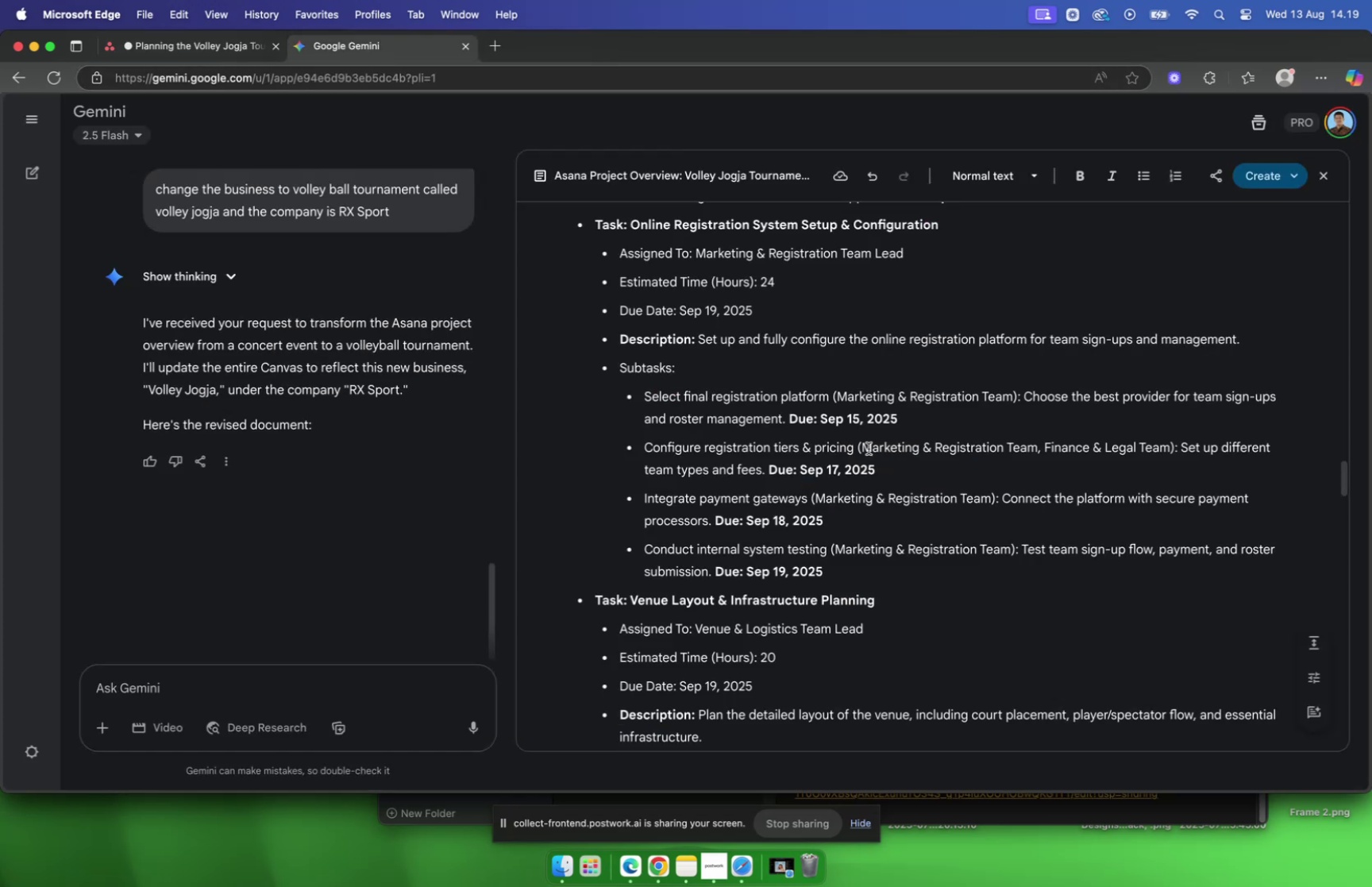 
left_click_drag(start_coordinate=[854, 448], to_coordinate=[646, 452])
 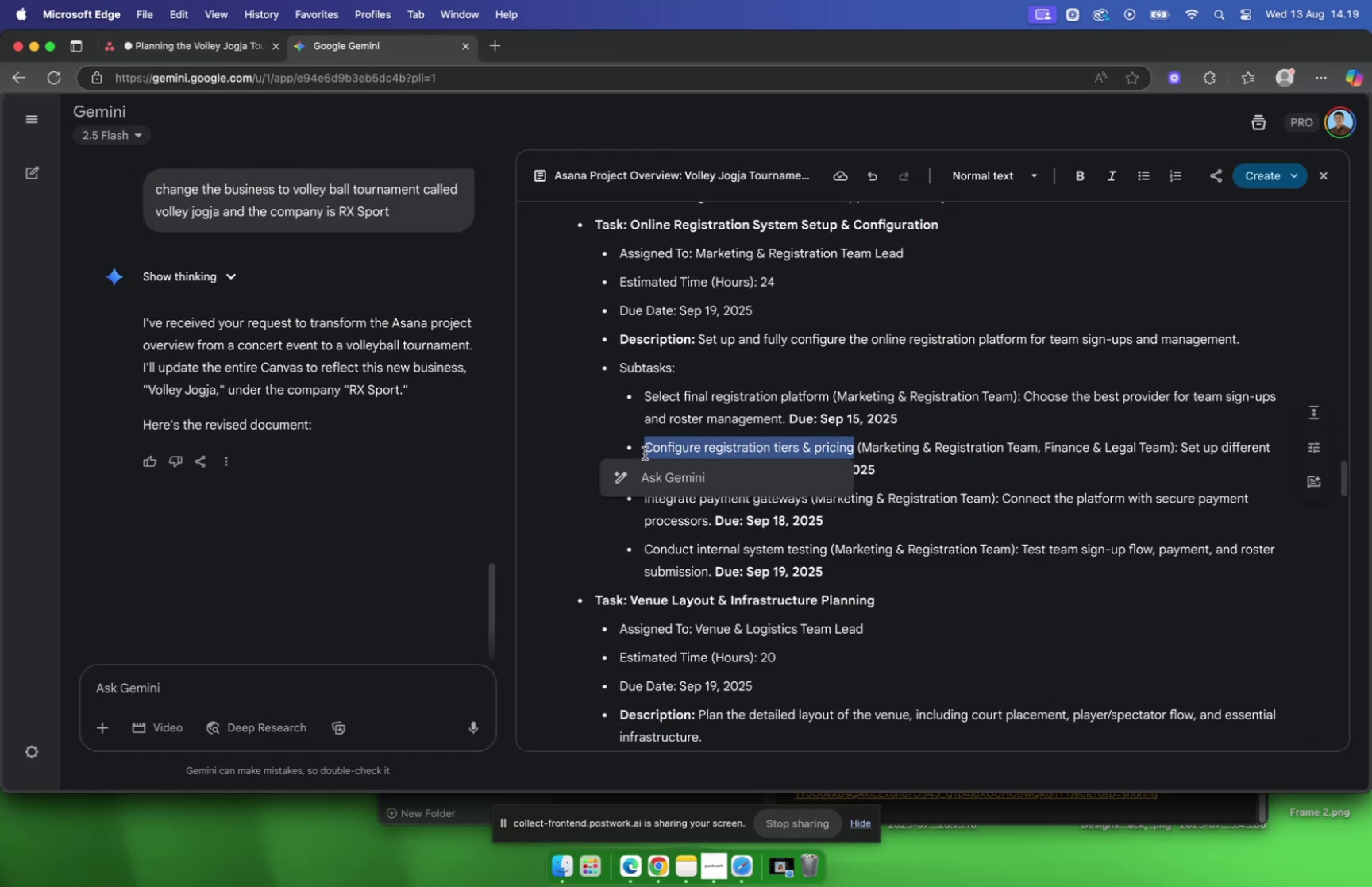 
key(Meta+C)
 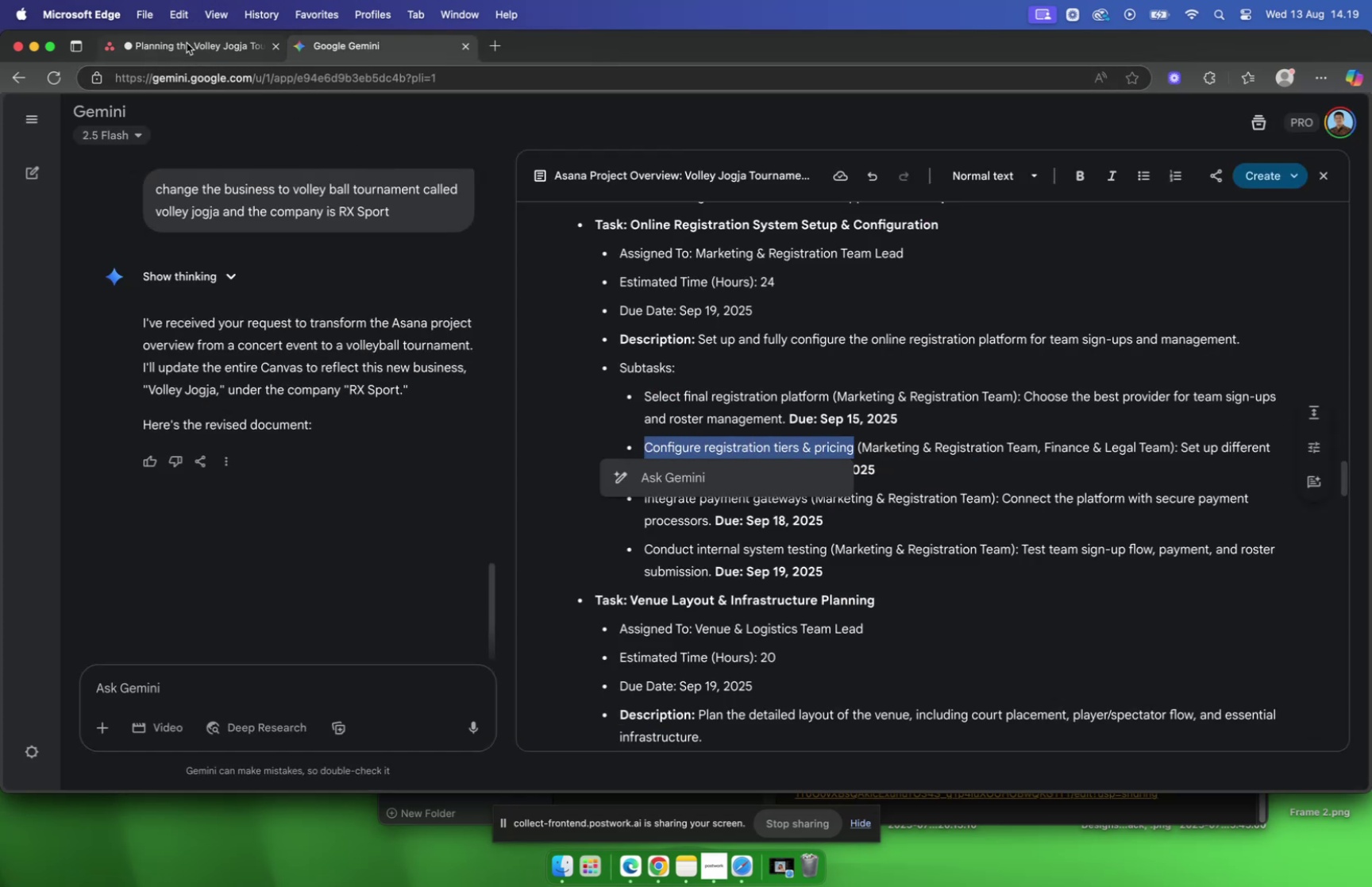 
left_click([187, 43])
 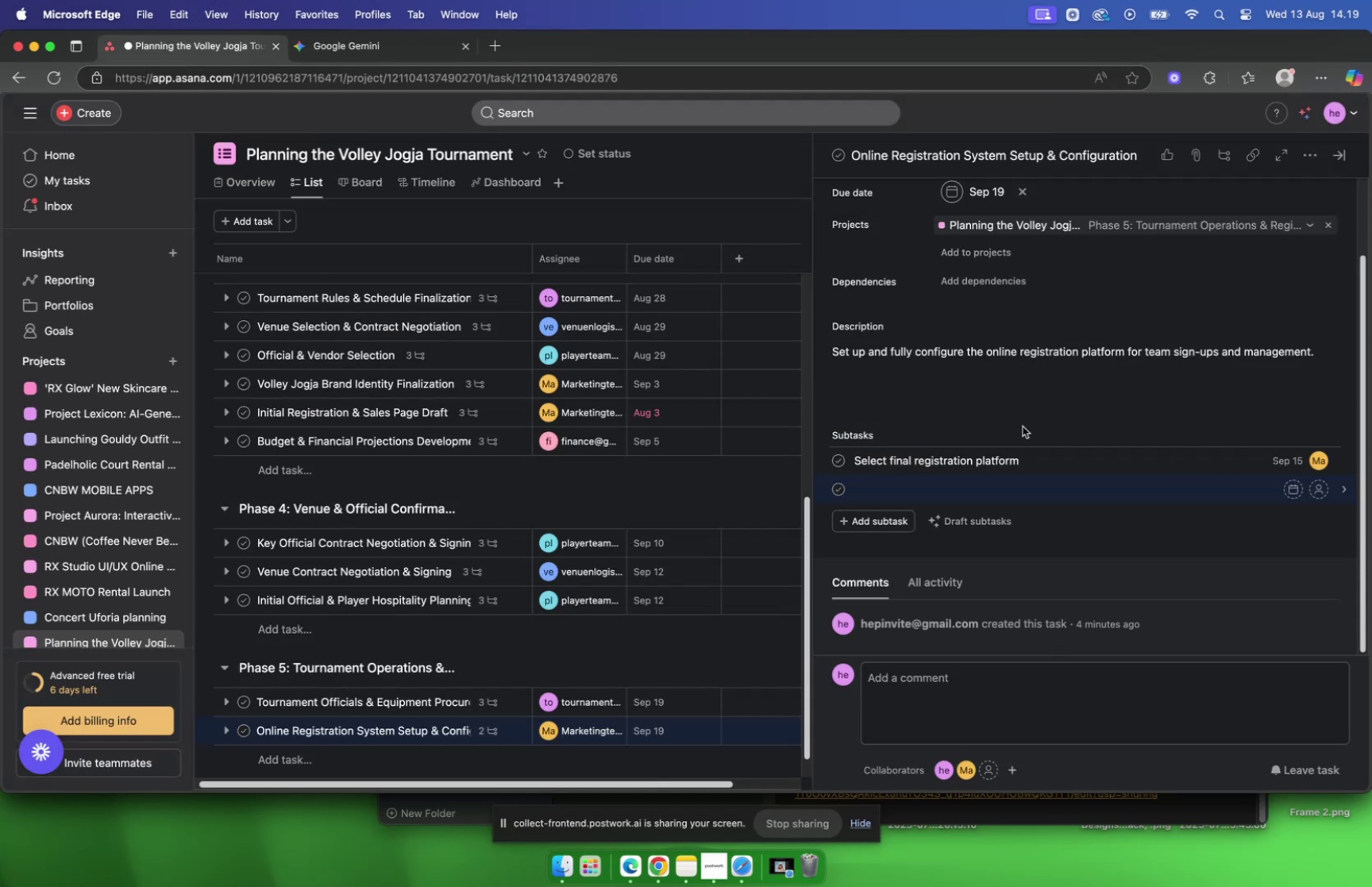 
key(Meta+V)
 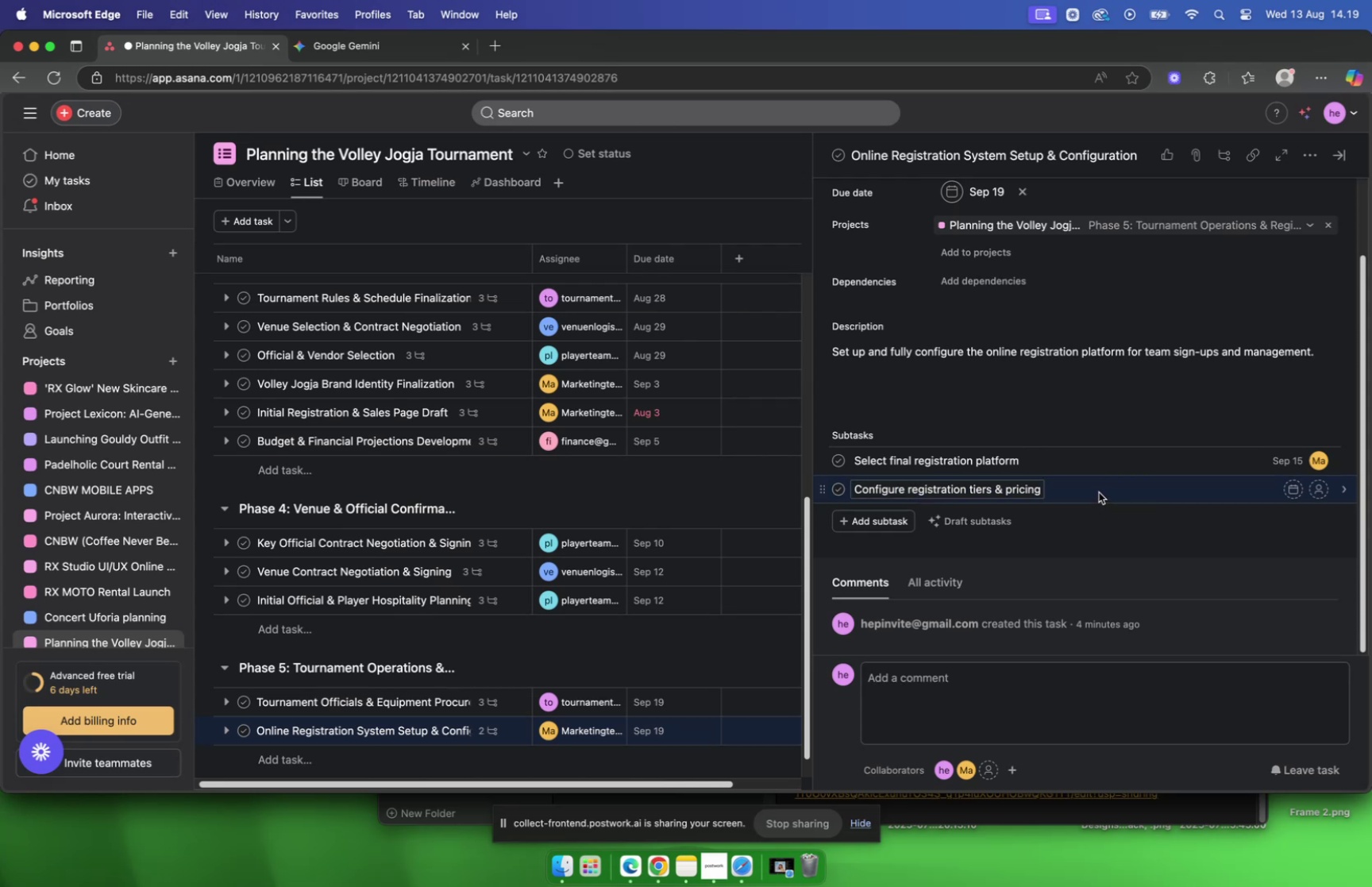 
left_click([1099, 492])
 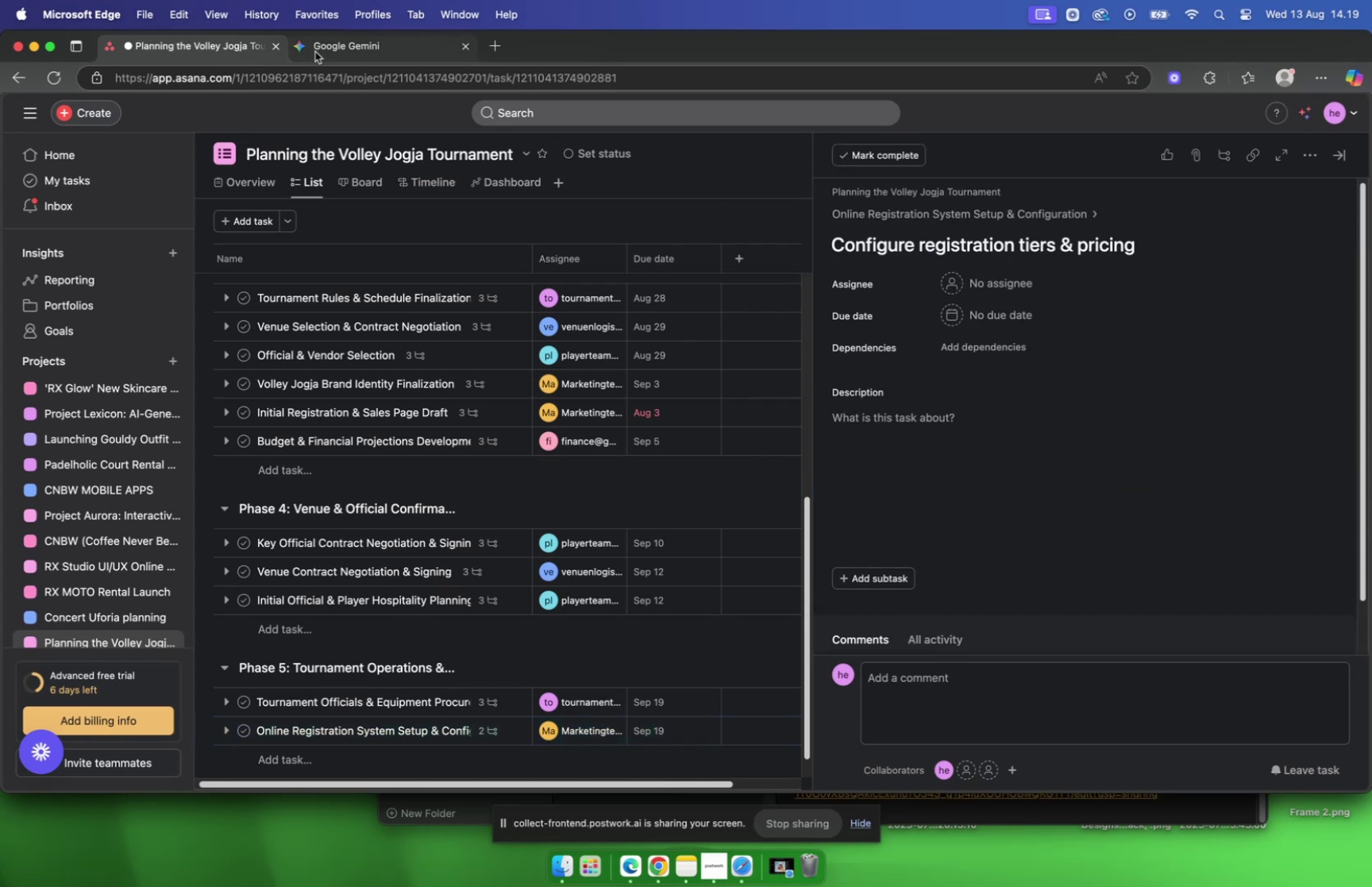 
left_click([315, 52])
 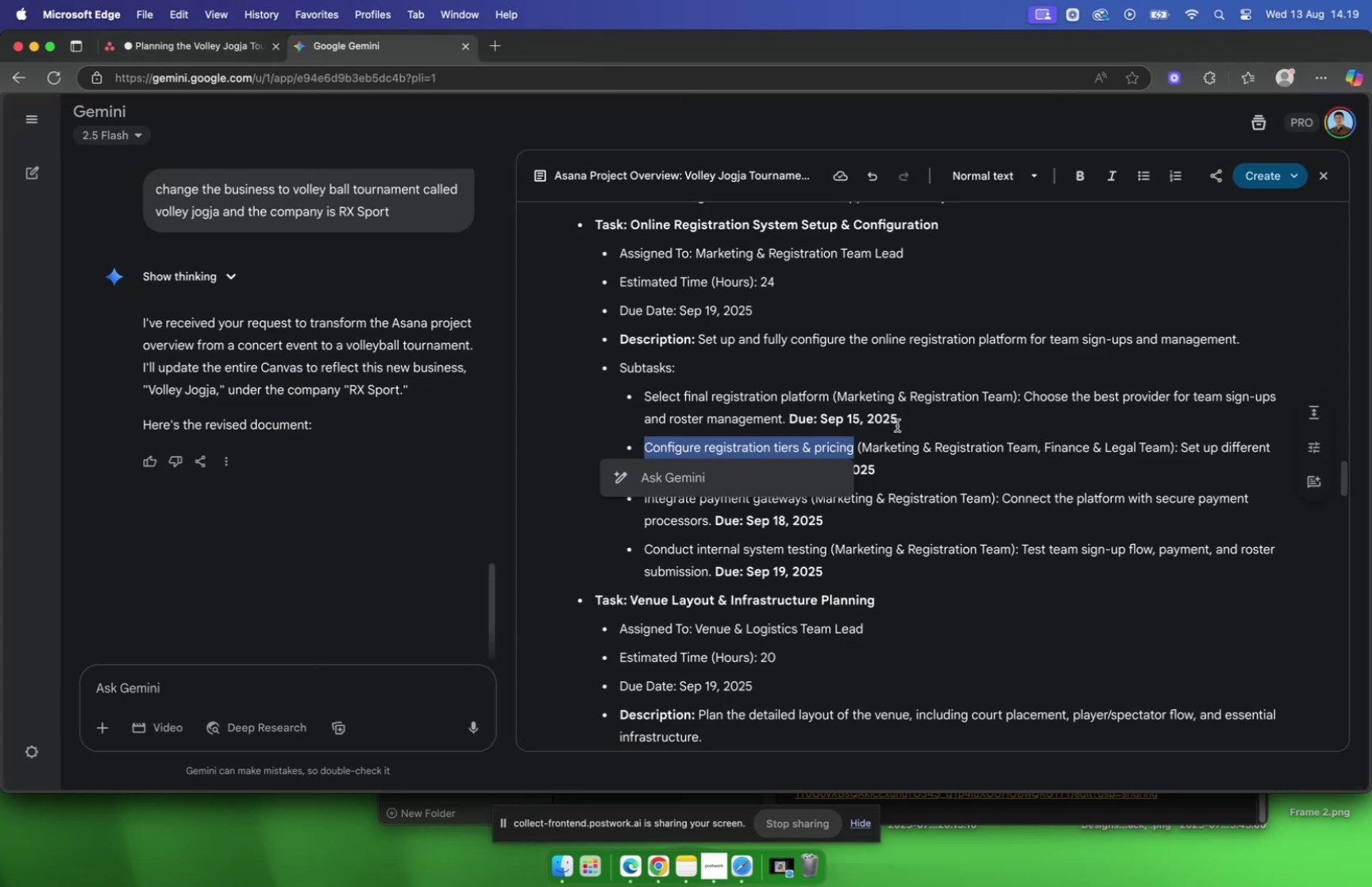 
left_click([919, 439])
 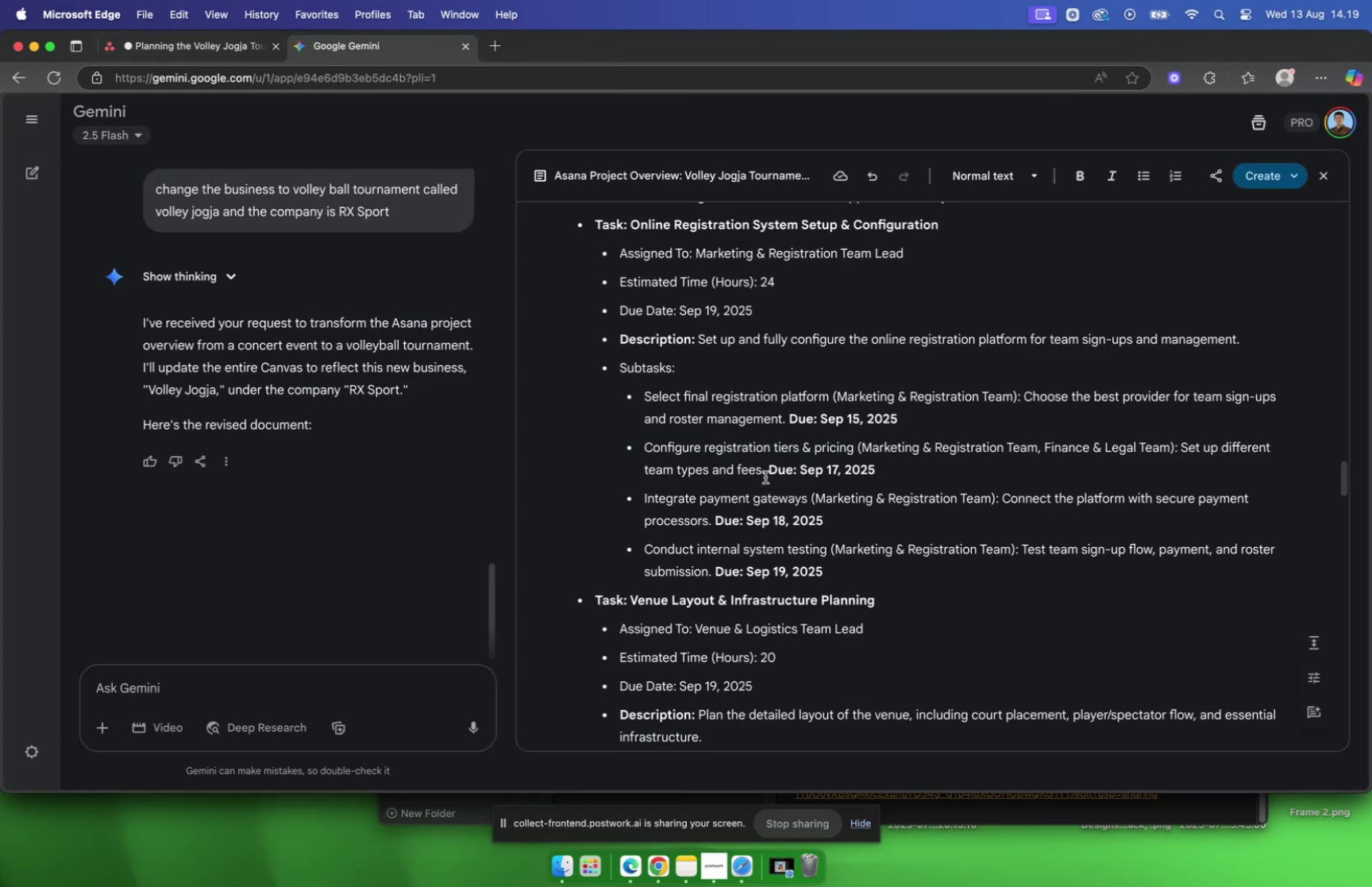 
left_click_drag(start_coordinate=[766, 476], to_coordinate=[1182, 453])
 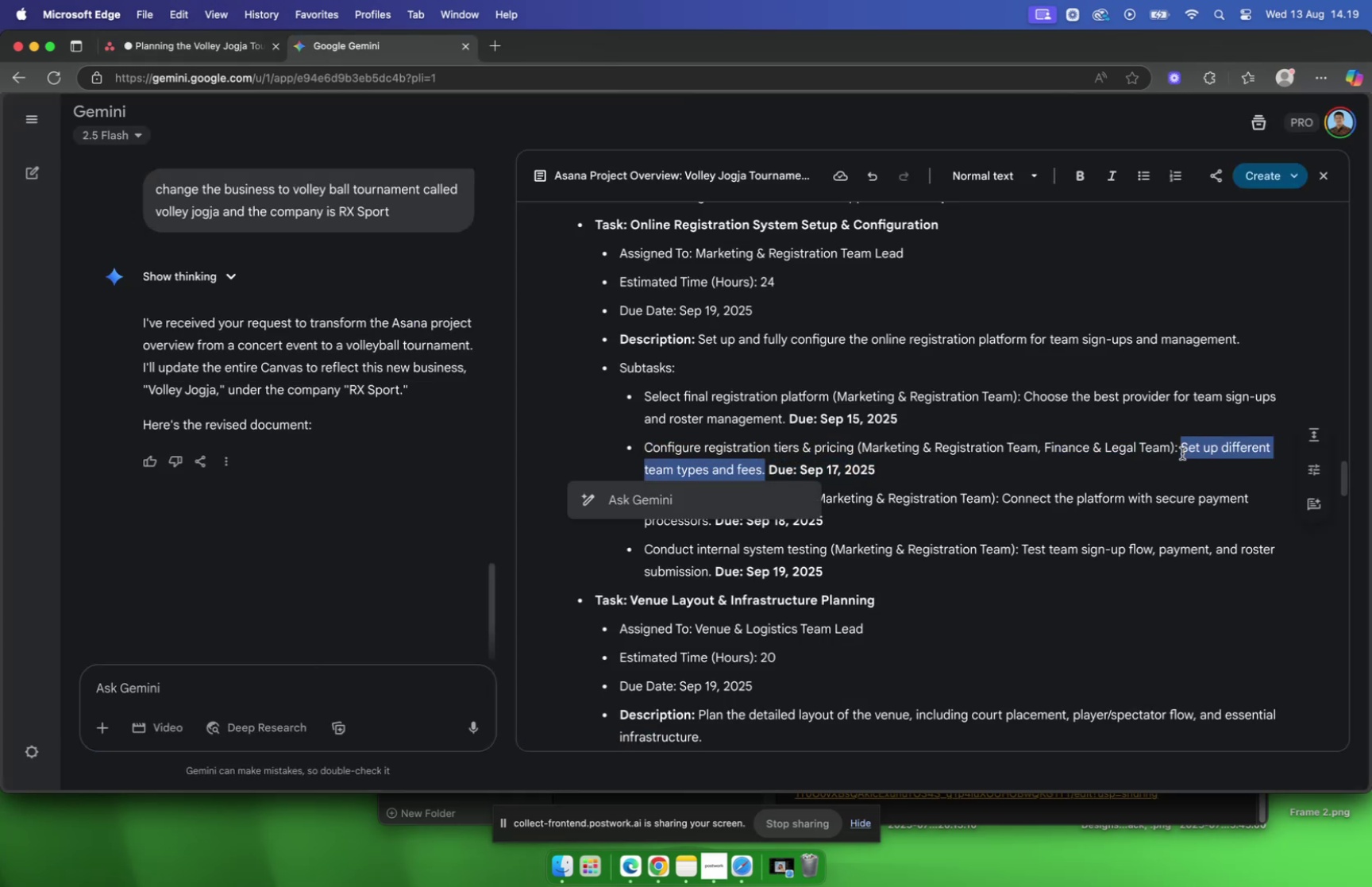 
key(Meta+C)
 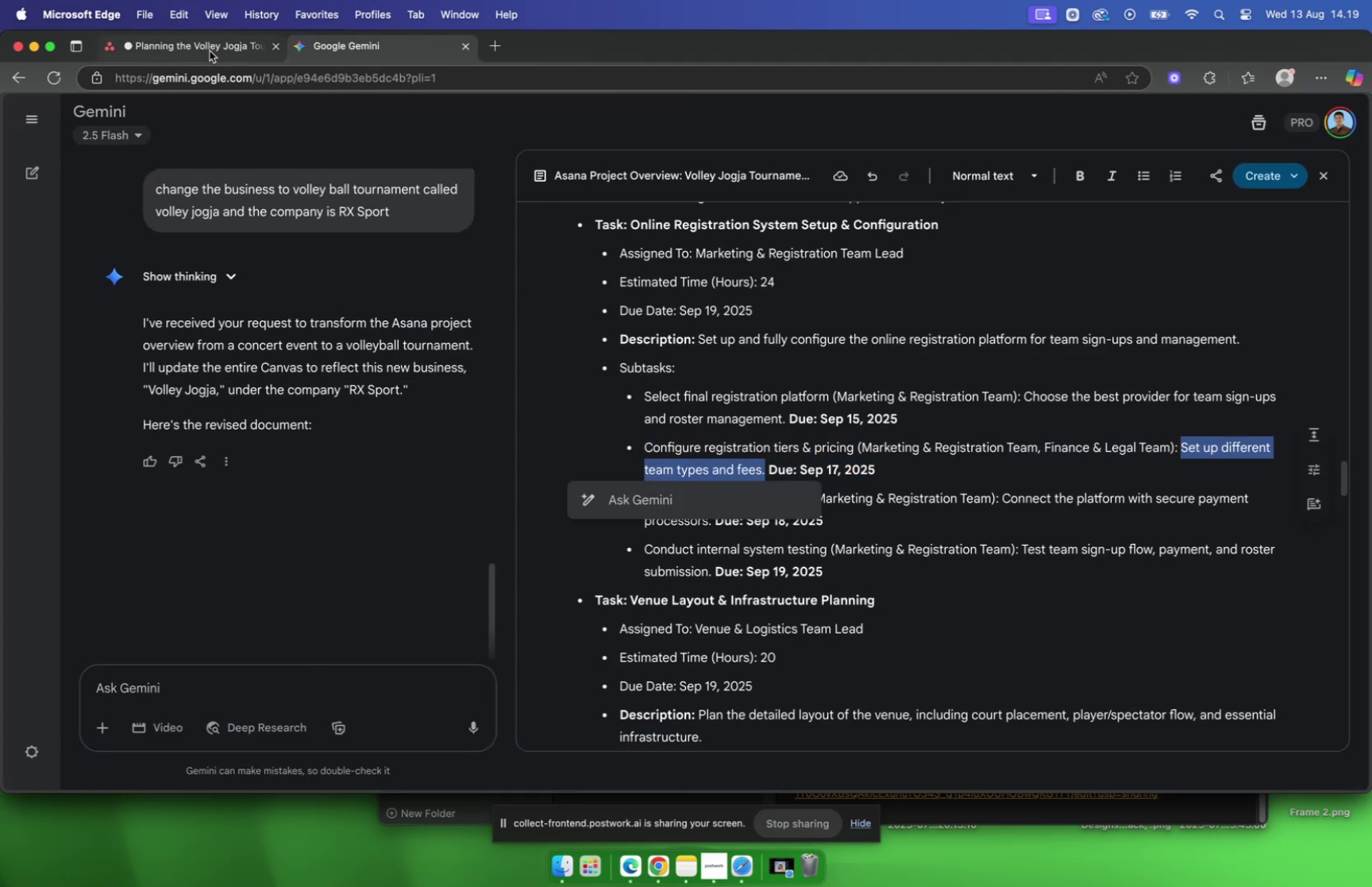 
left_click([210, 50])
 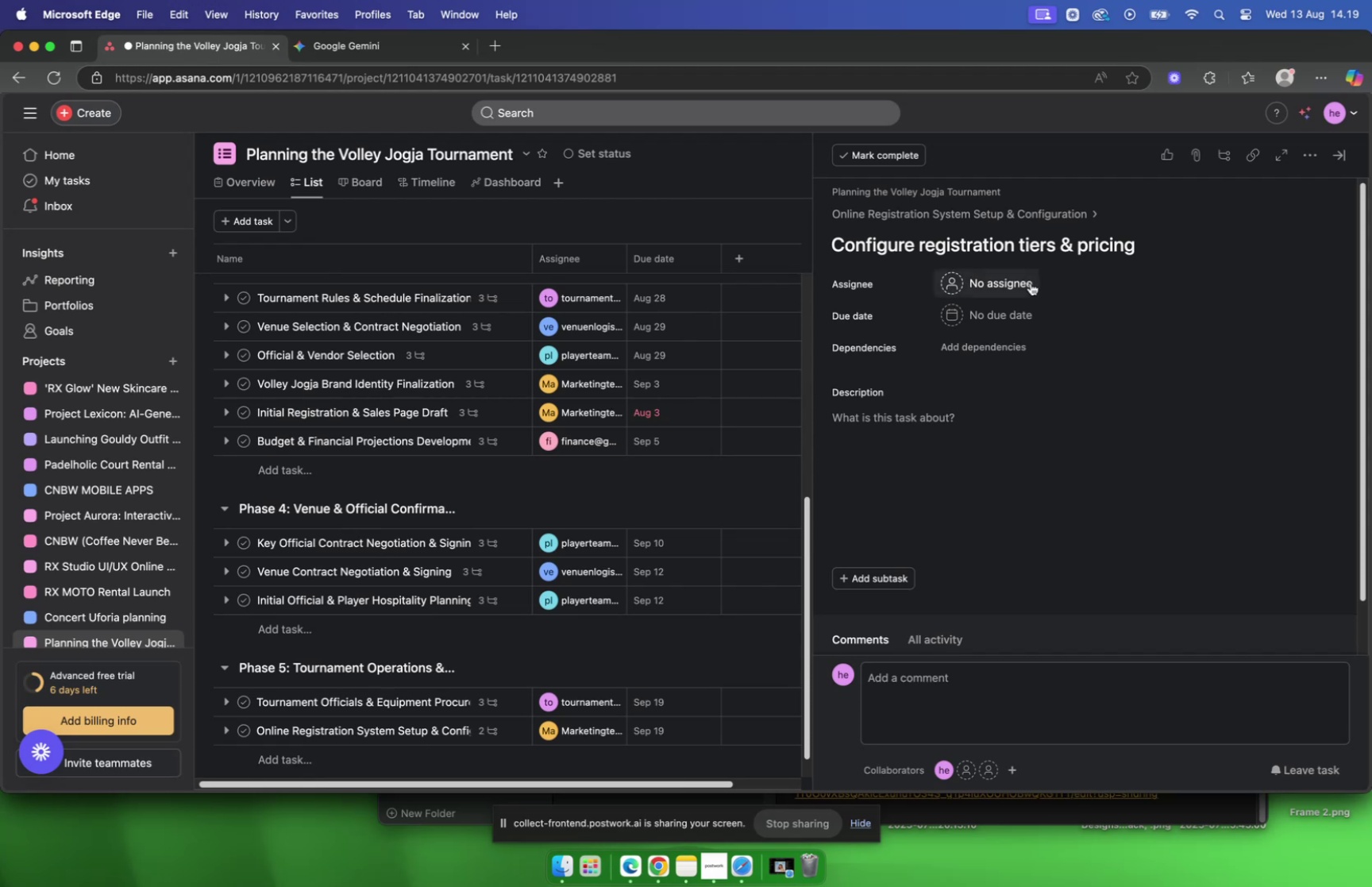 
left_click([1031, 283])
 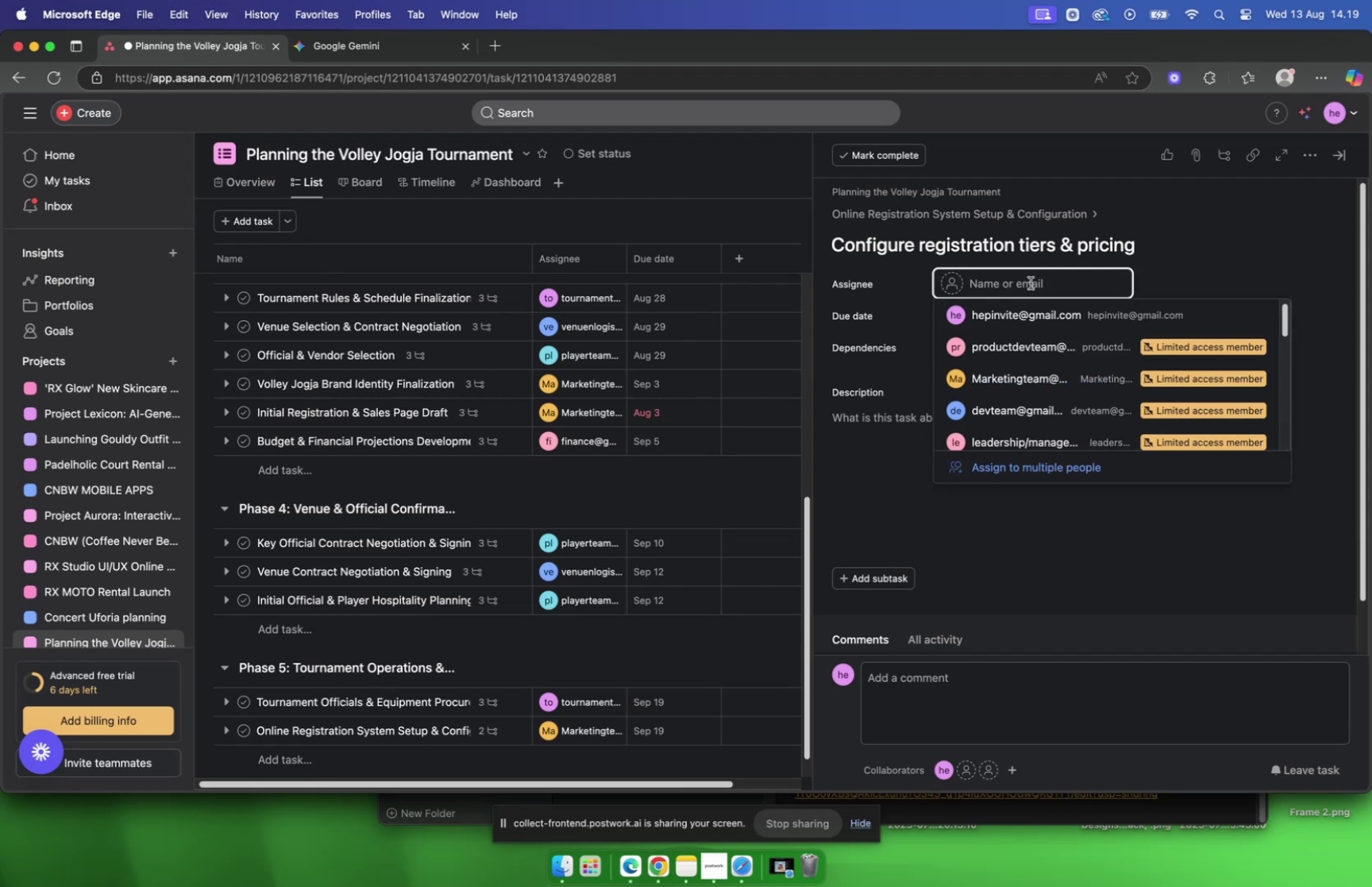 
type(mar)
 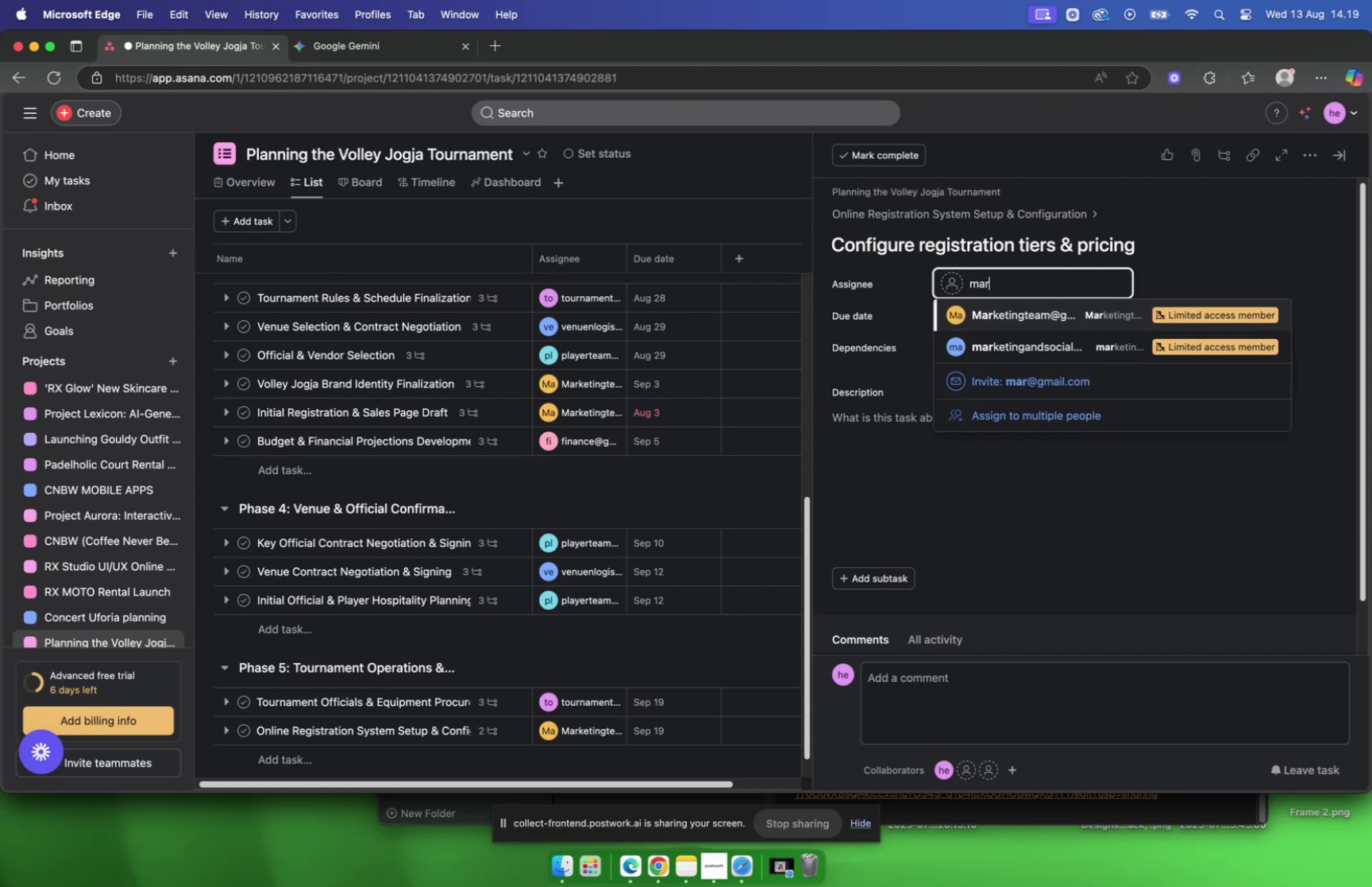 
key(Enter)
 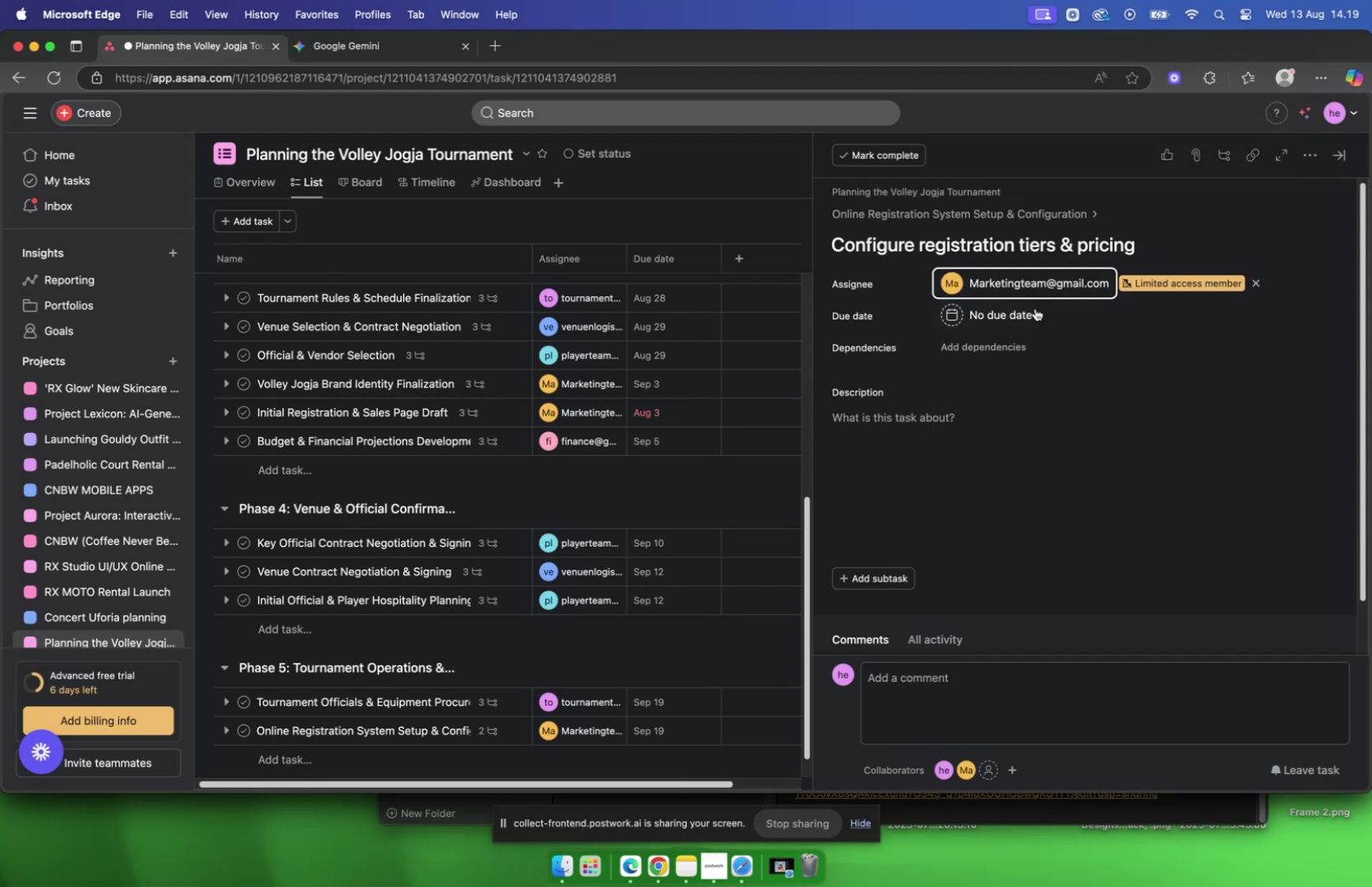 
left_click([1031, 308])
 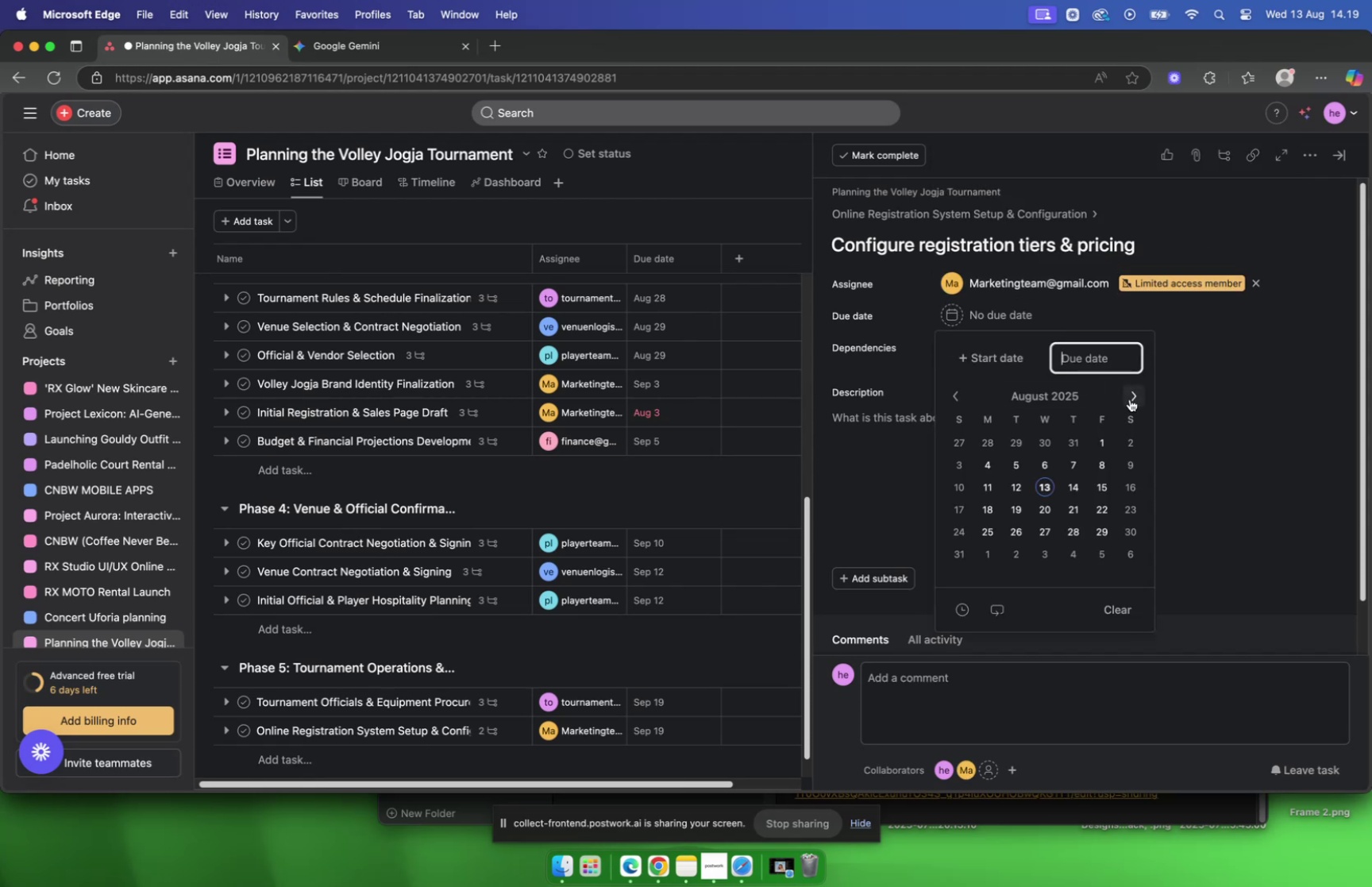 
left_click([1130, 399])
 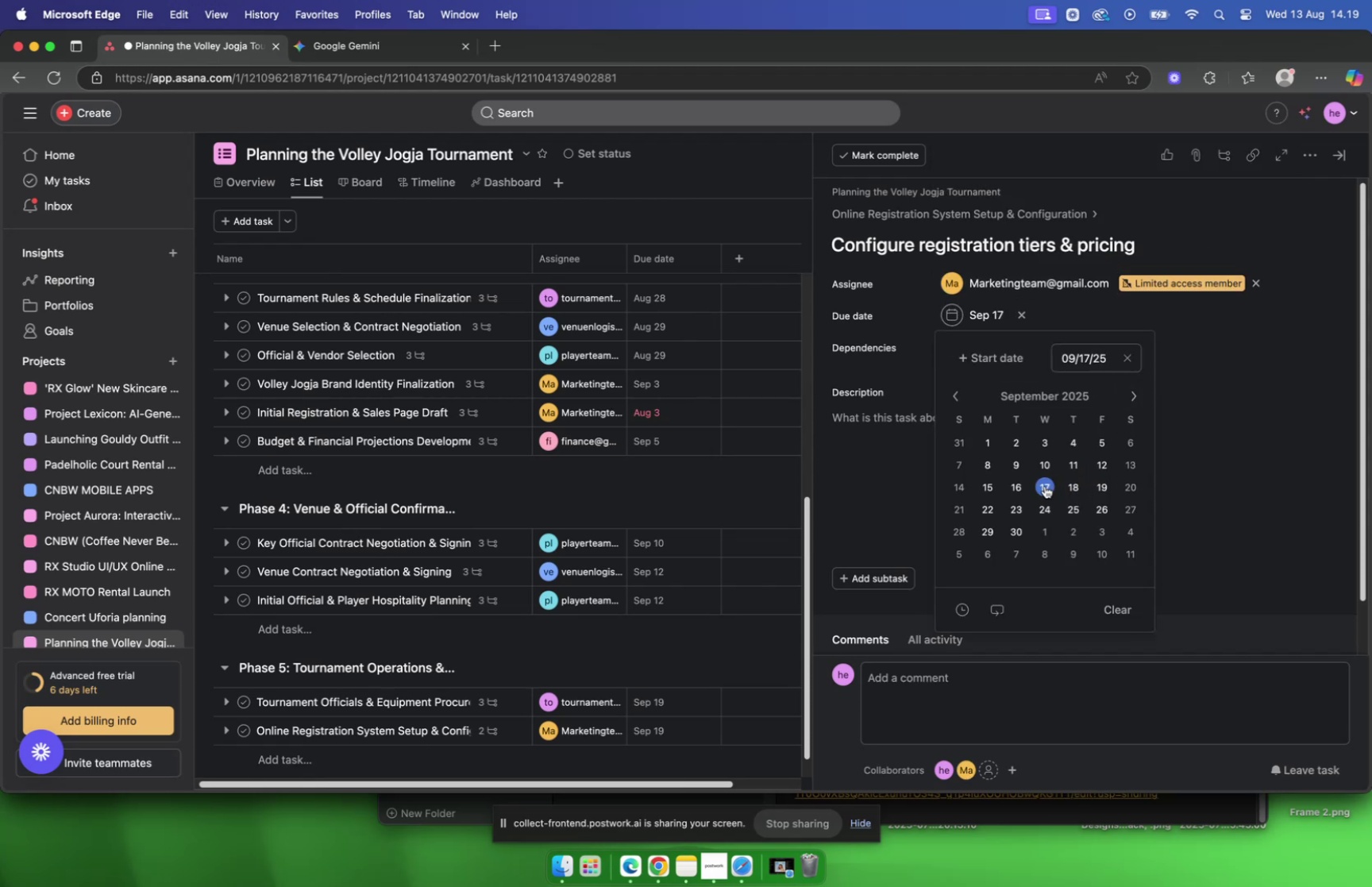 
double_click([878, 472])
 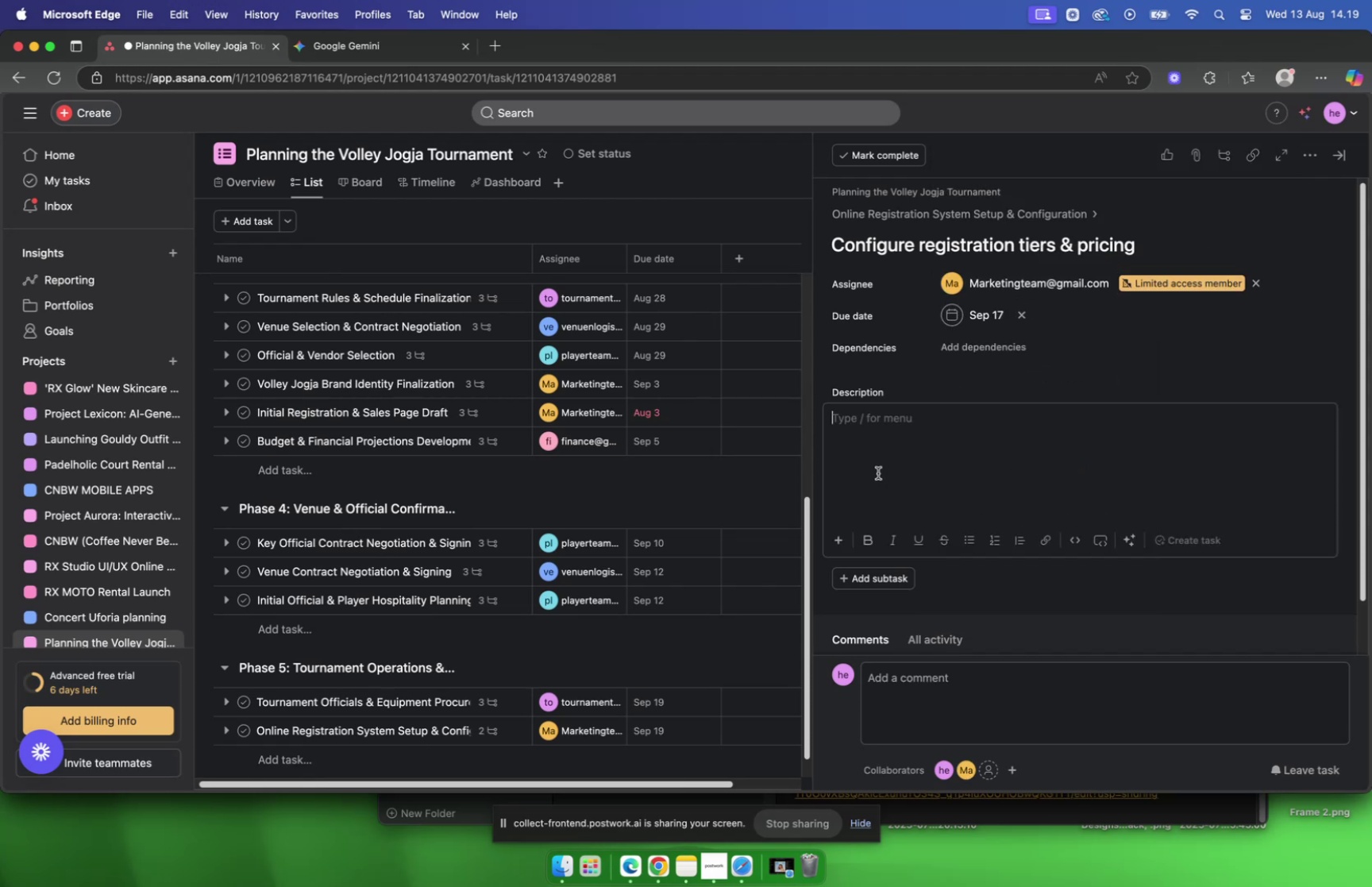 
key(Meta+V)
 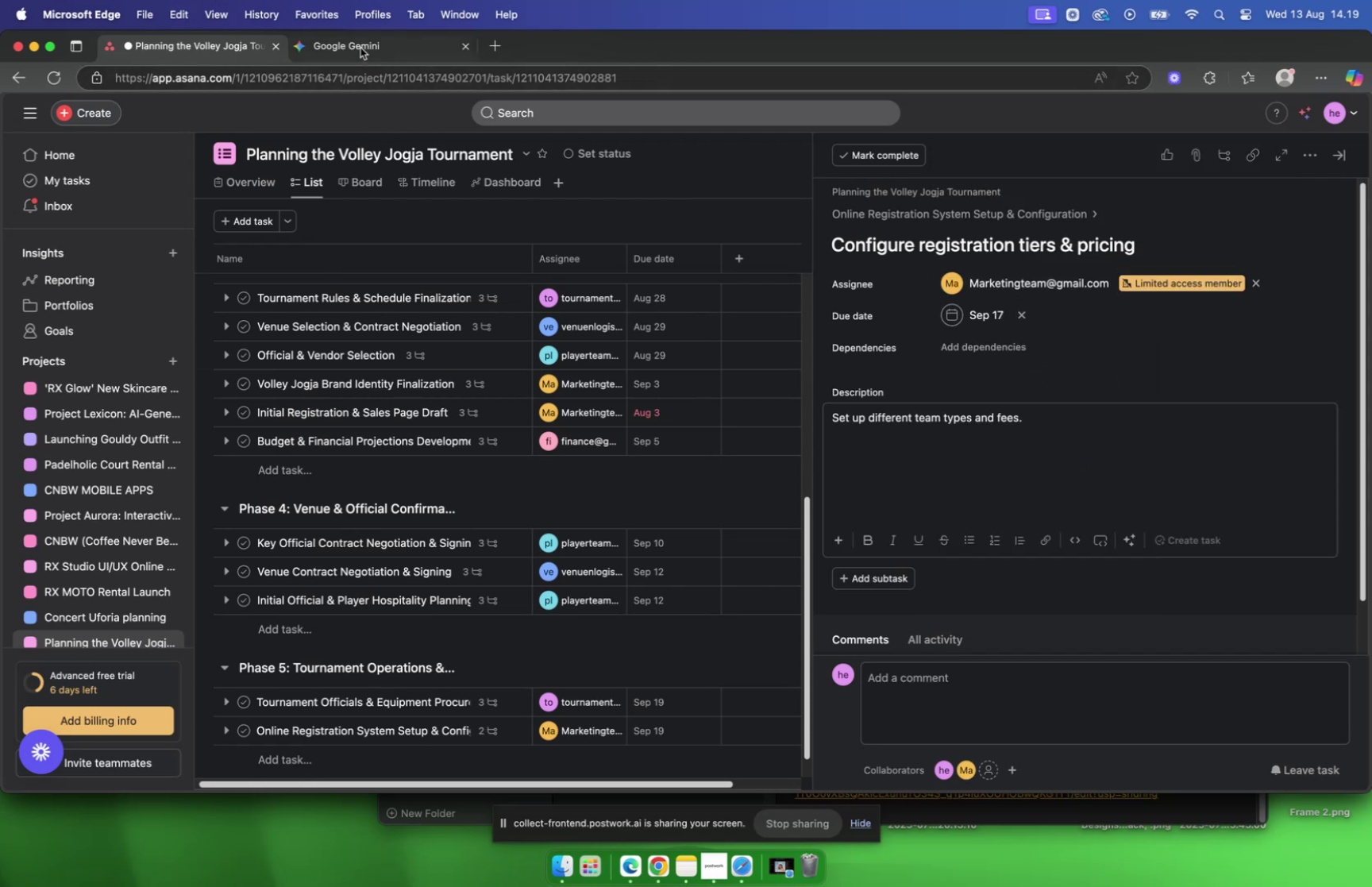 
left_click([360, 47])
 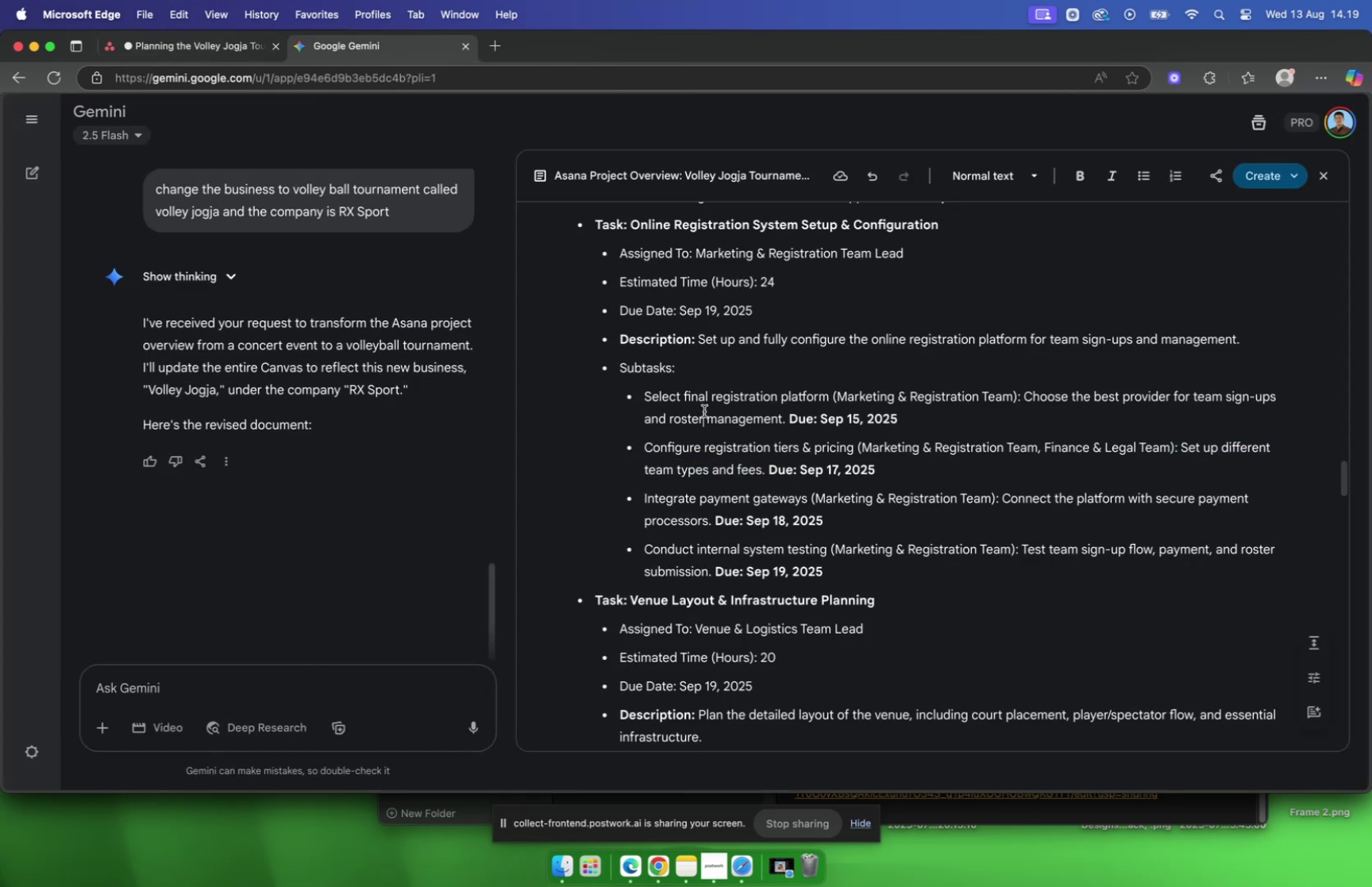 
scroll: coordinate [704, 411], scroll_direction: down, amount: 2.0
 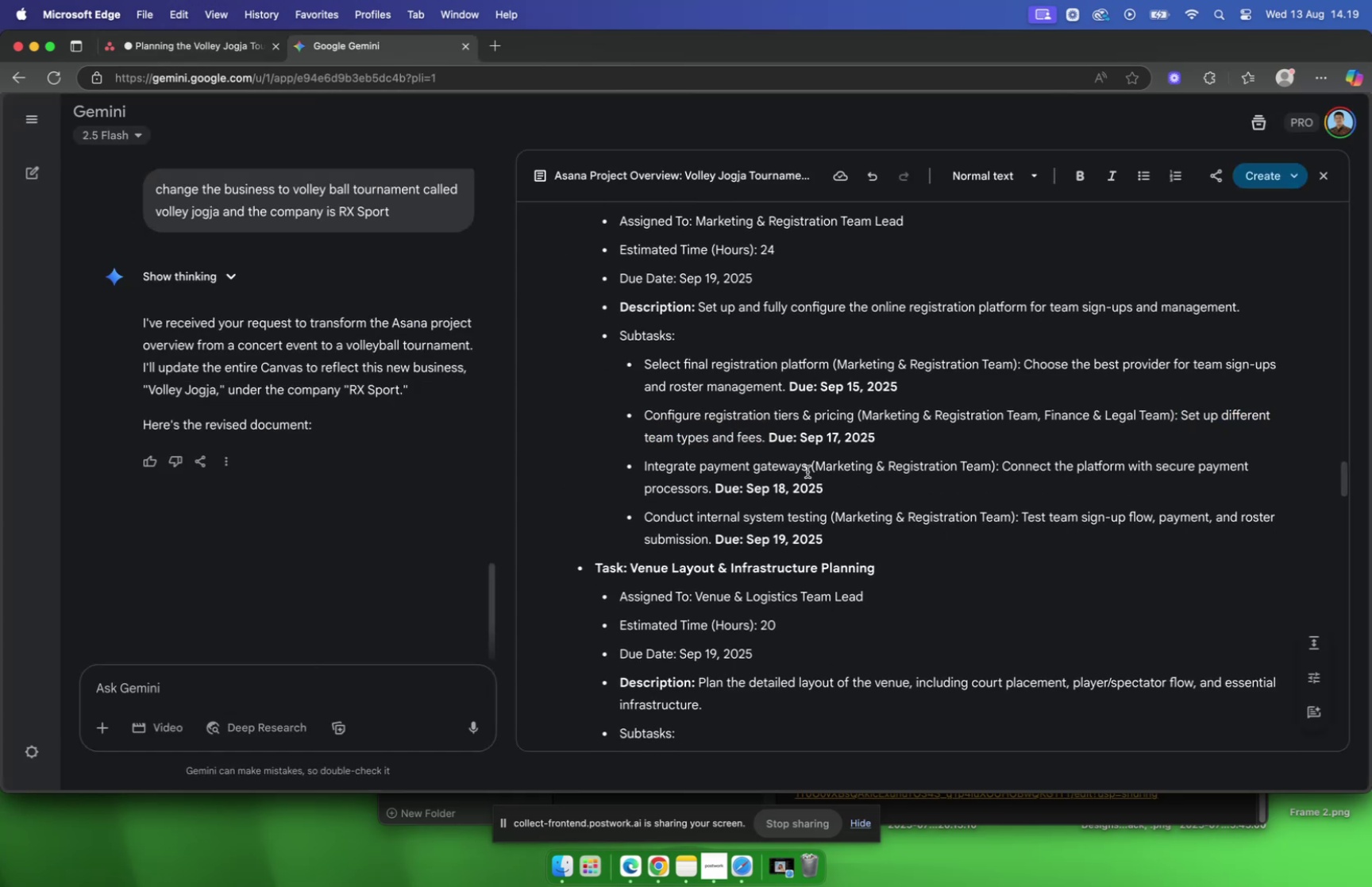 
left_click_drag(start_coordinate=[807, 471], to_coordinate=[642, 473])
 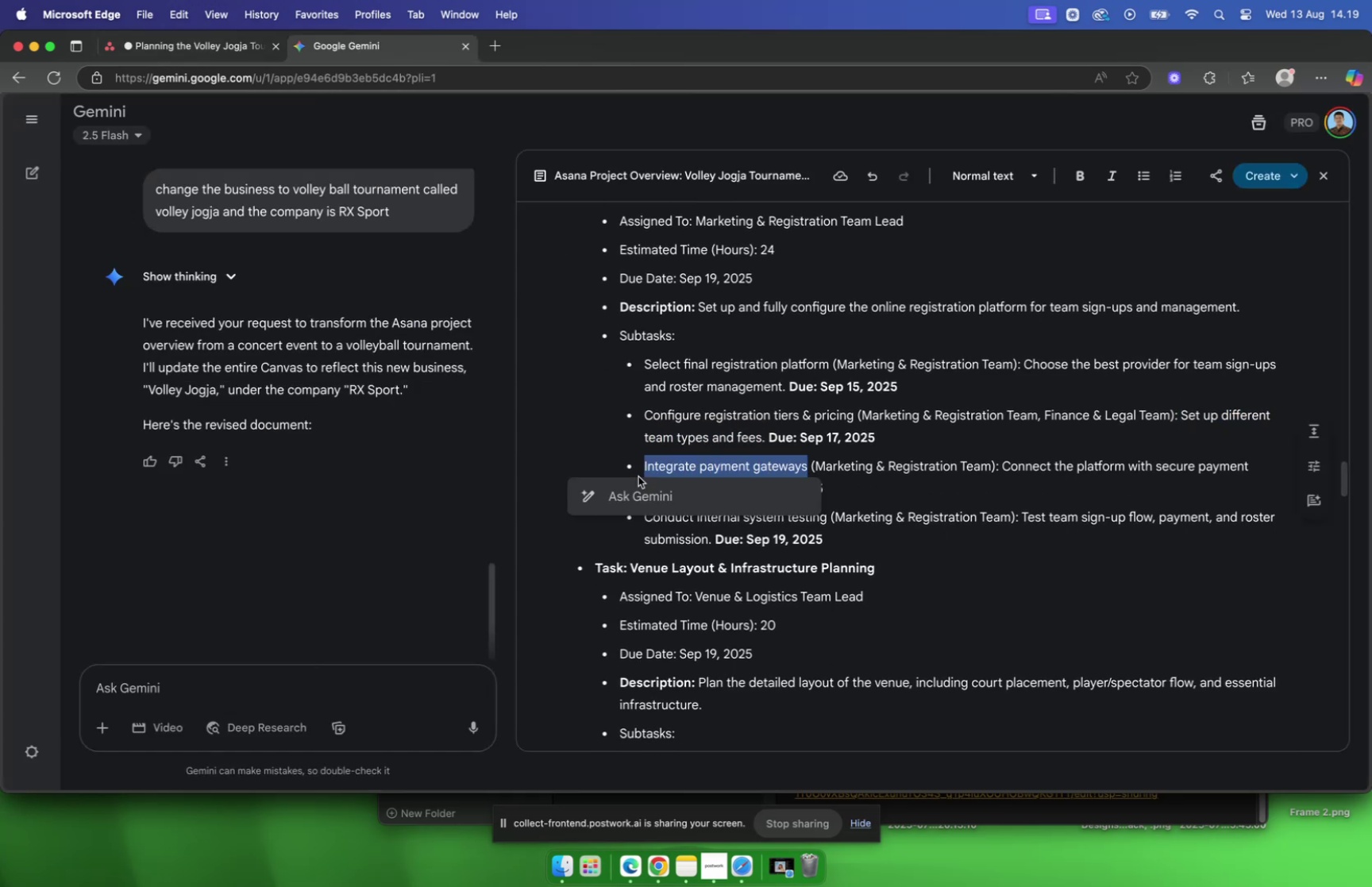 
key(Meta+C)
 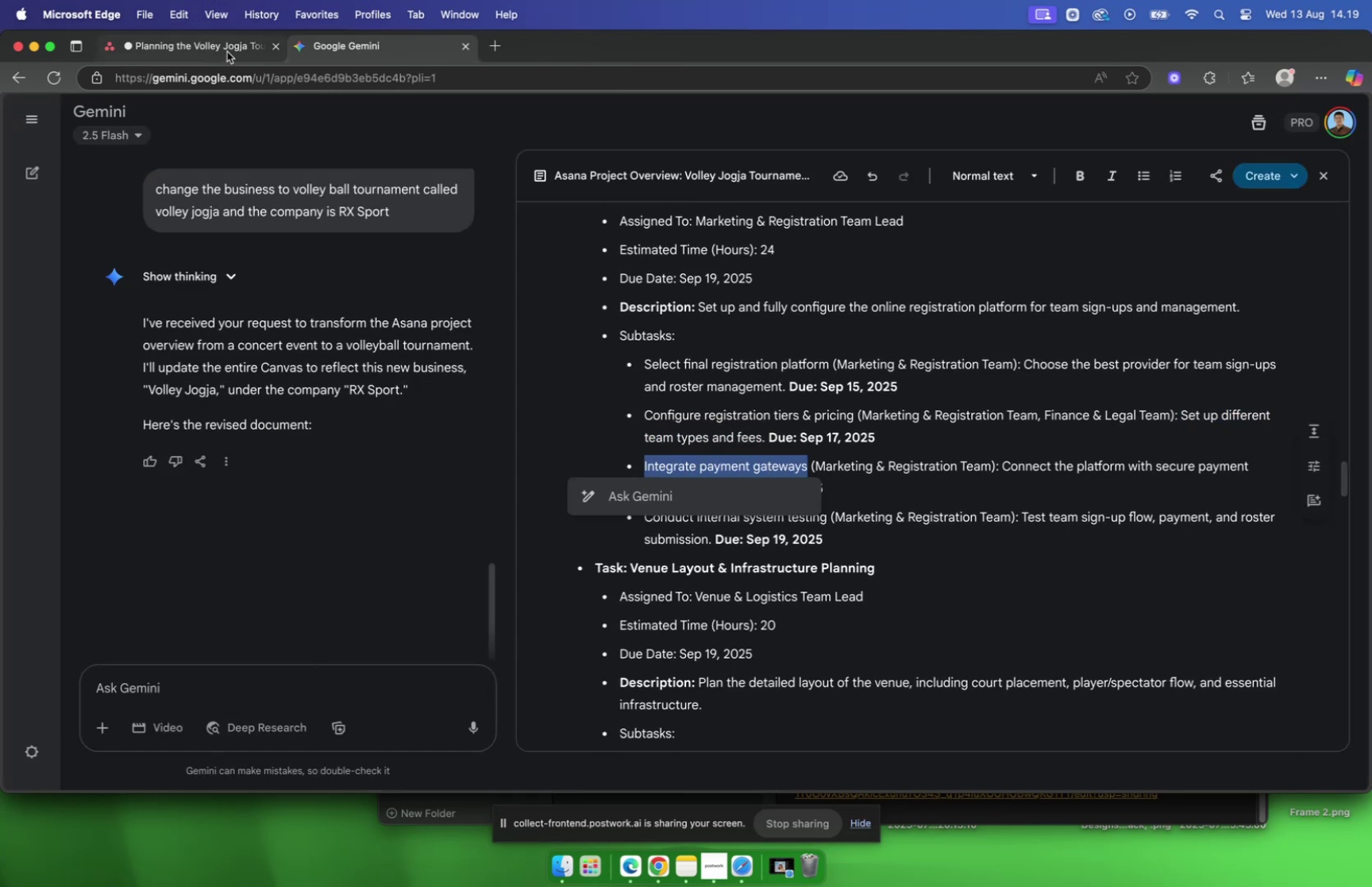 
left_click([227, 52])
 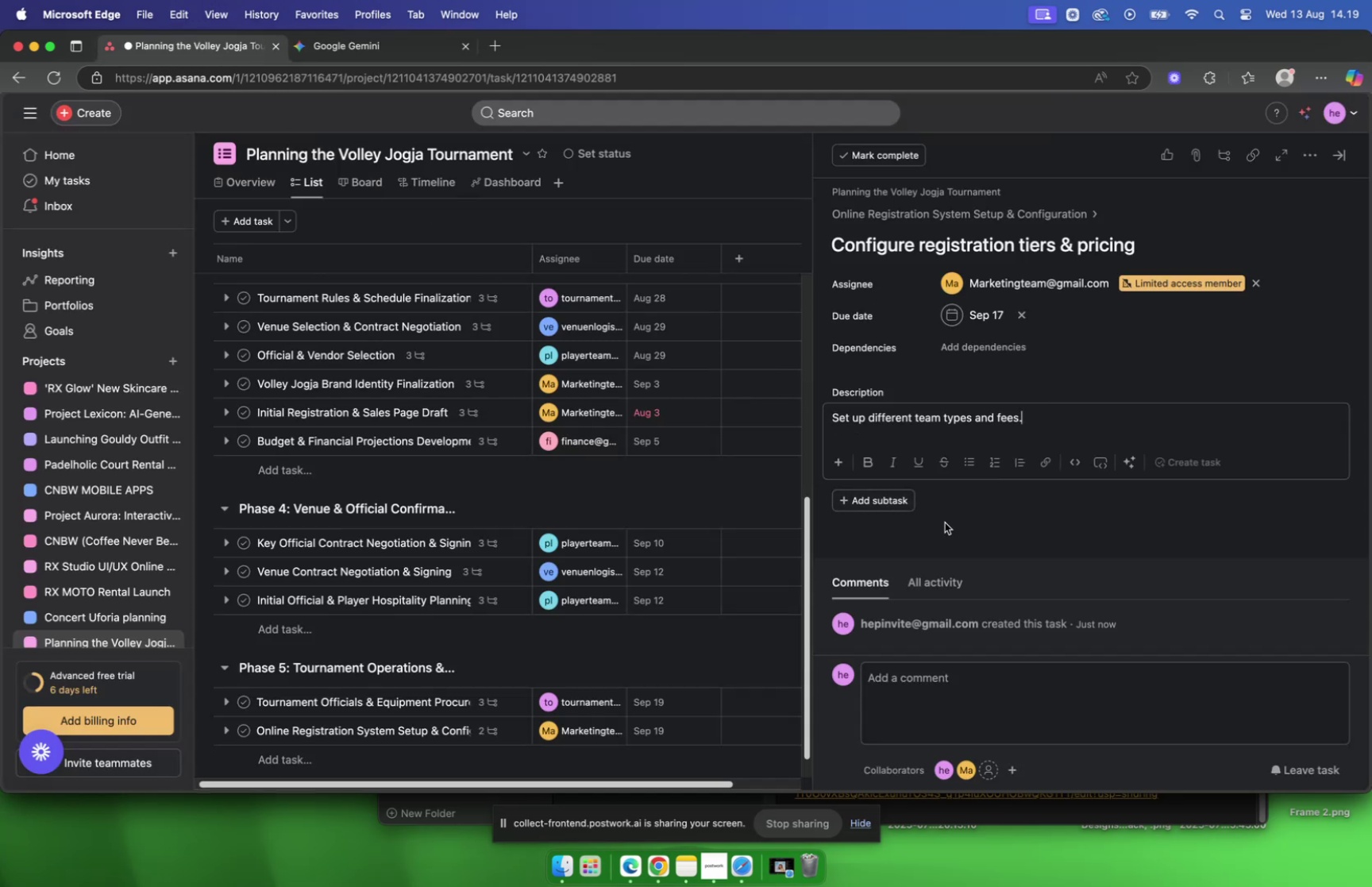 
left_click([954, 522])
 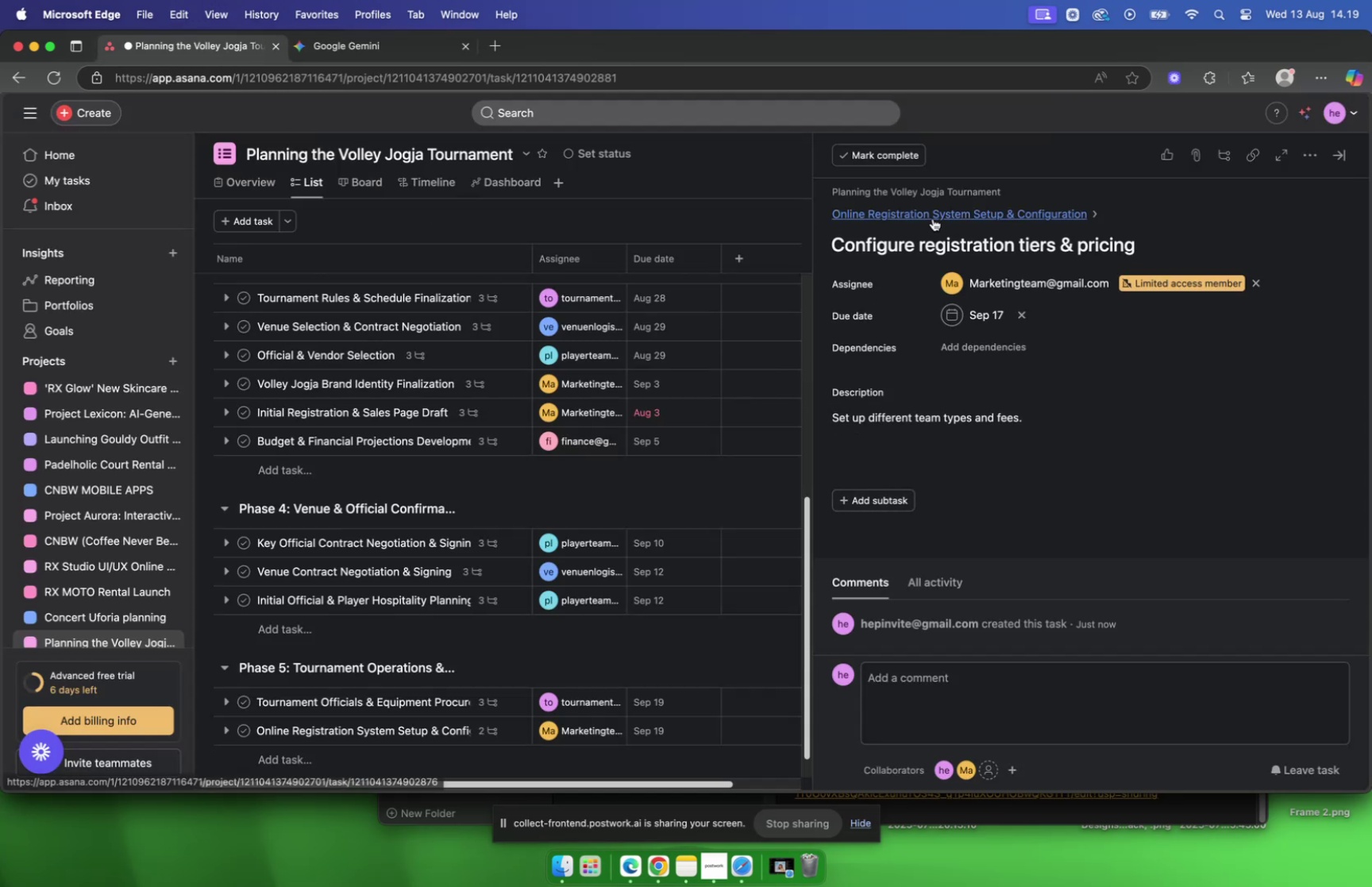 
left_click([933, 218])
 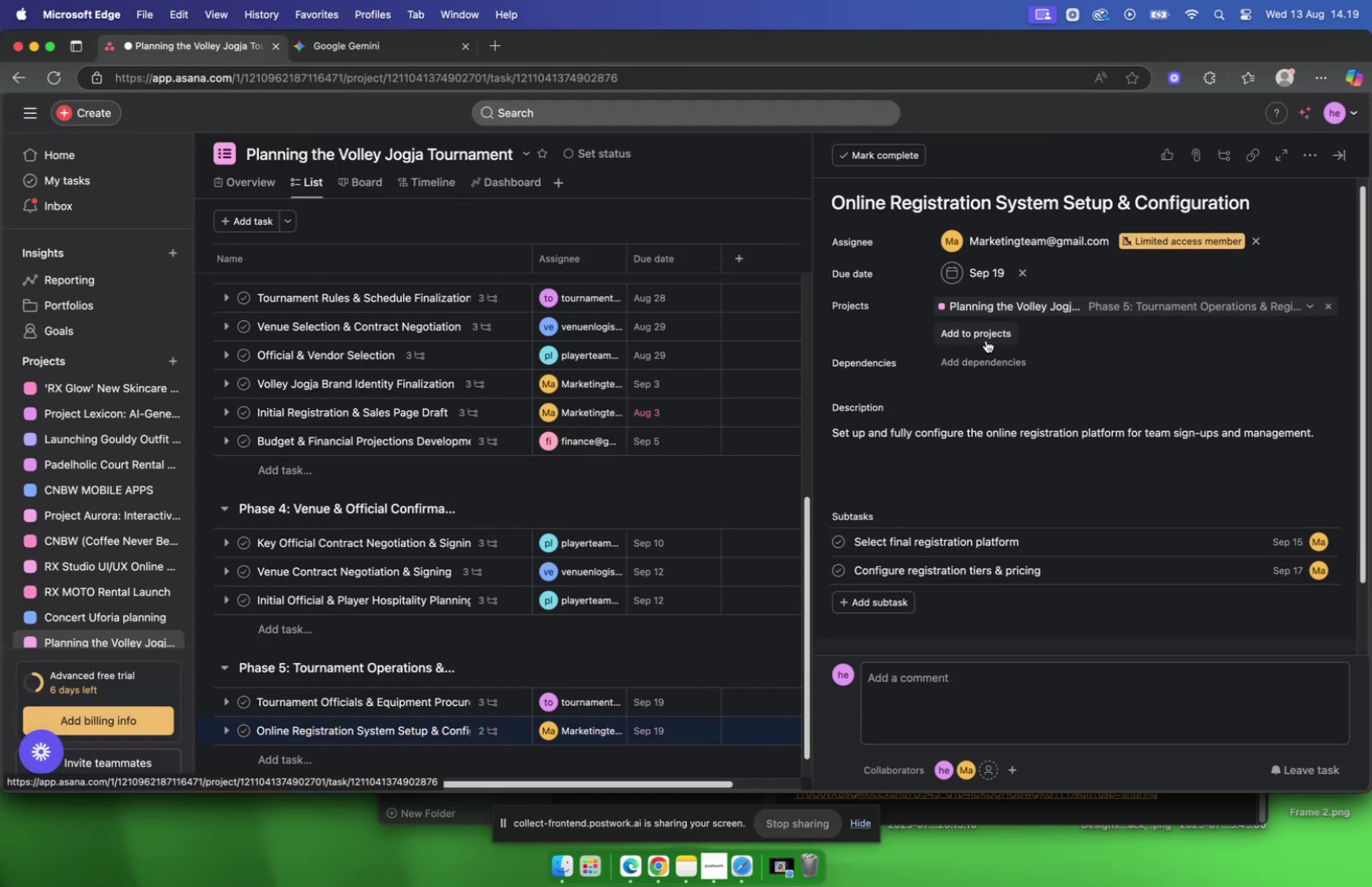 
scroll: coordinate [986, 340], scroll_direction: down, amount: 4.0
 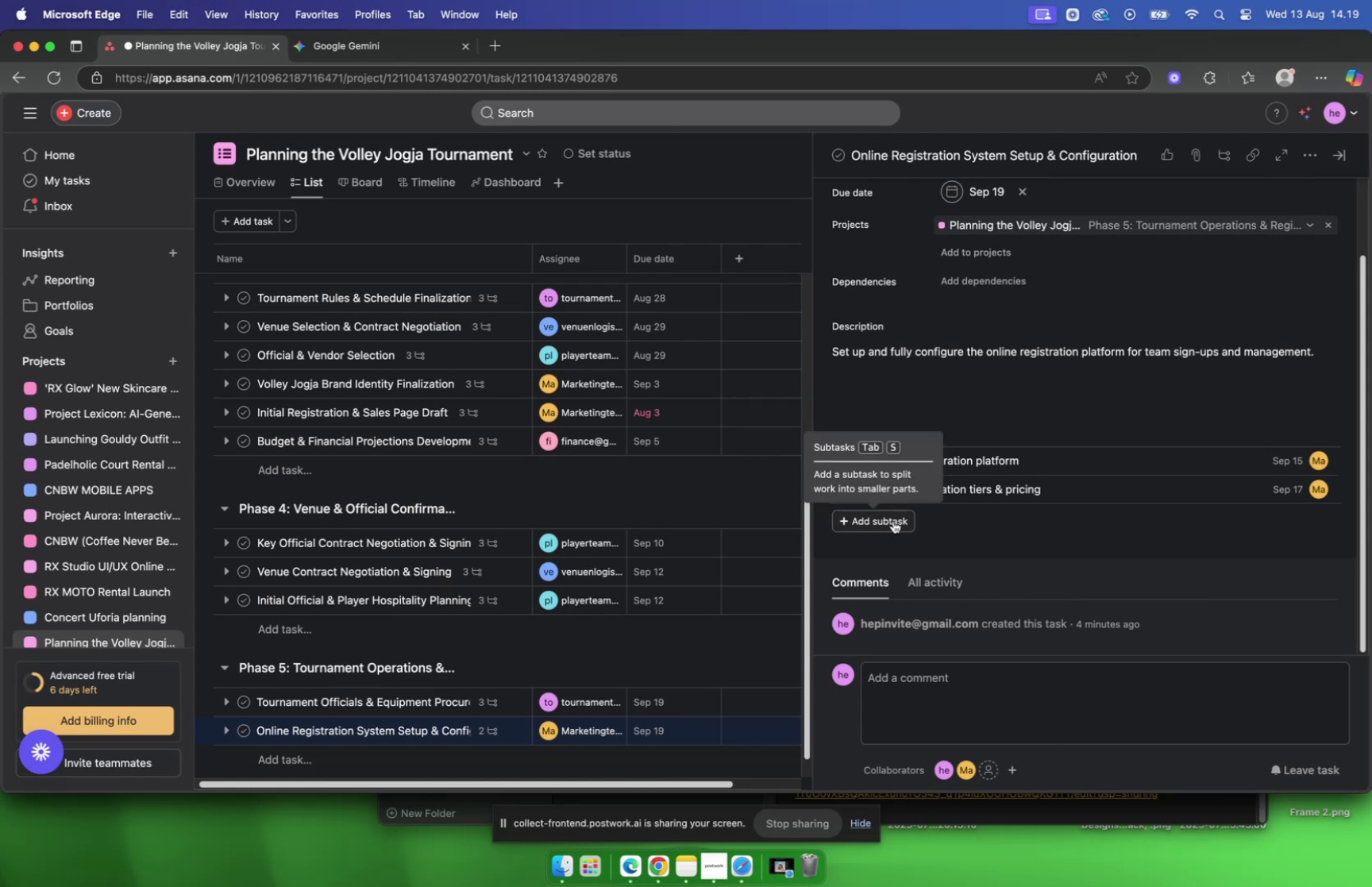 
left_click([893, 520])
 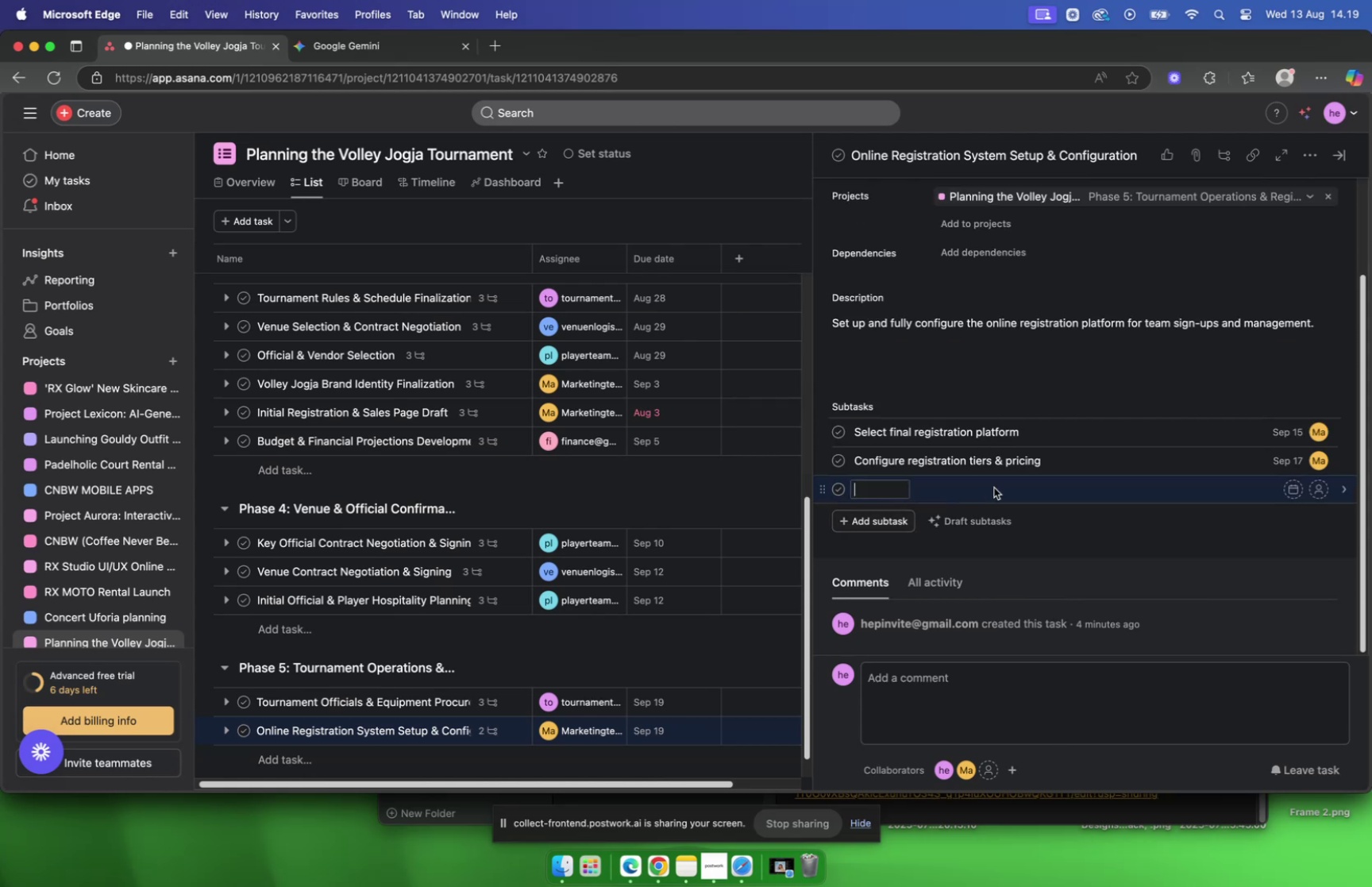 
key(Meta+V)
 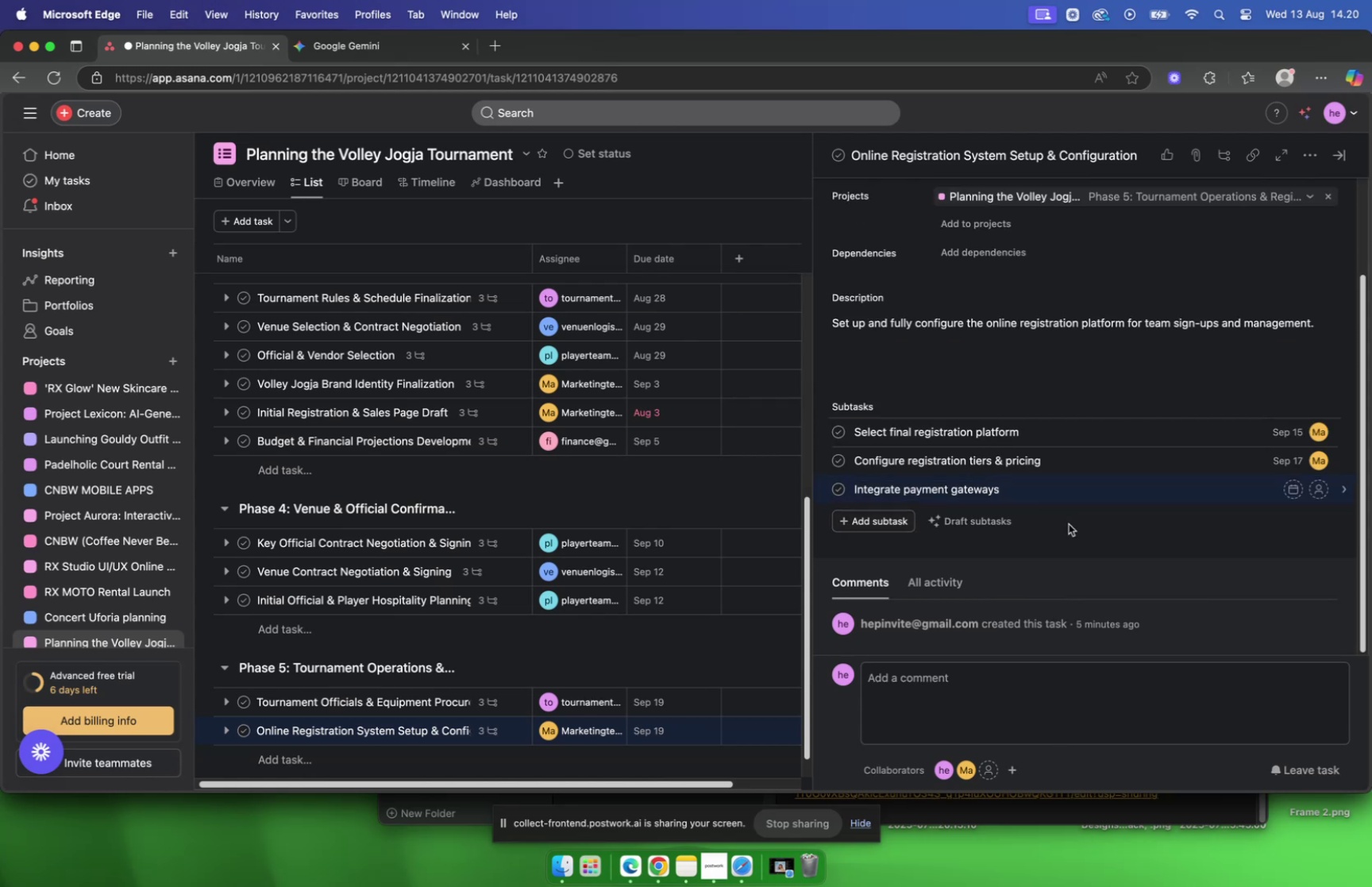 
left_click([1069, 523])
 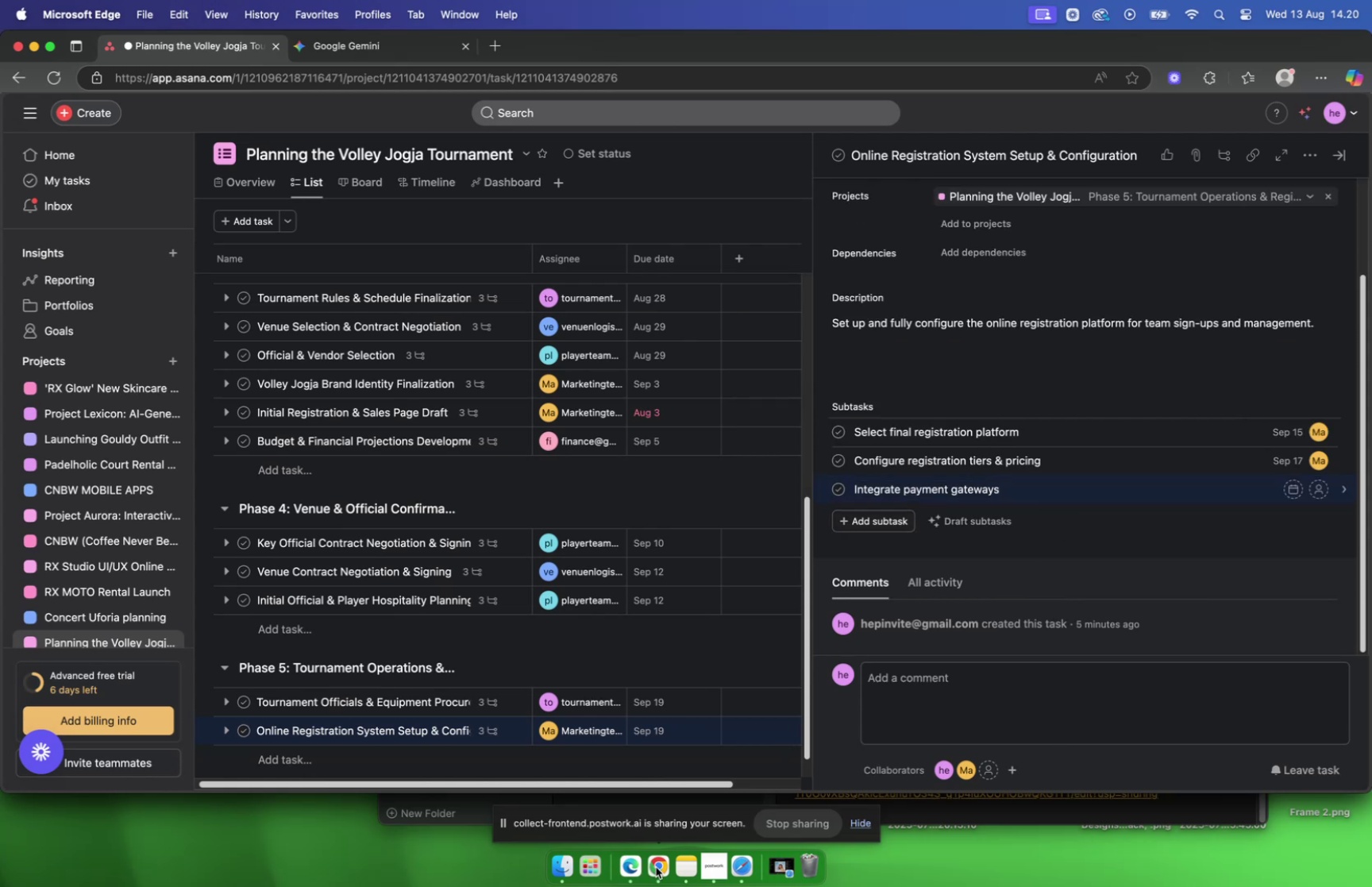 
left_click([656, 866])
 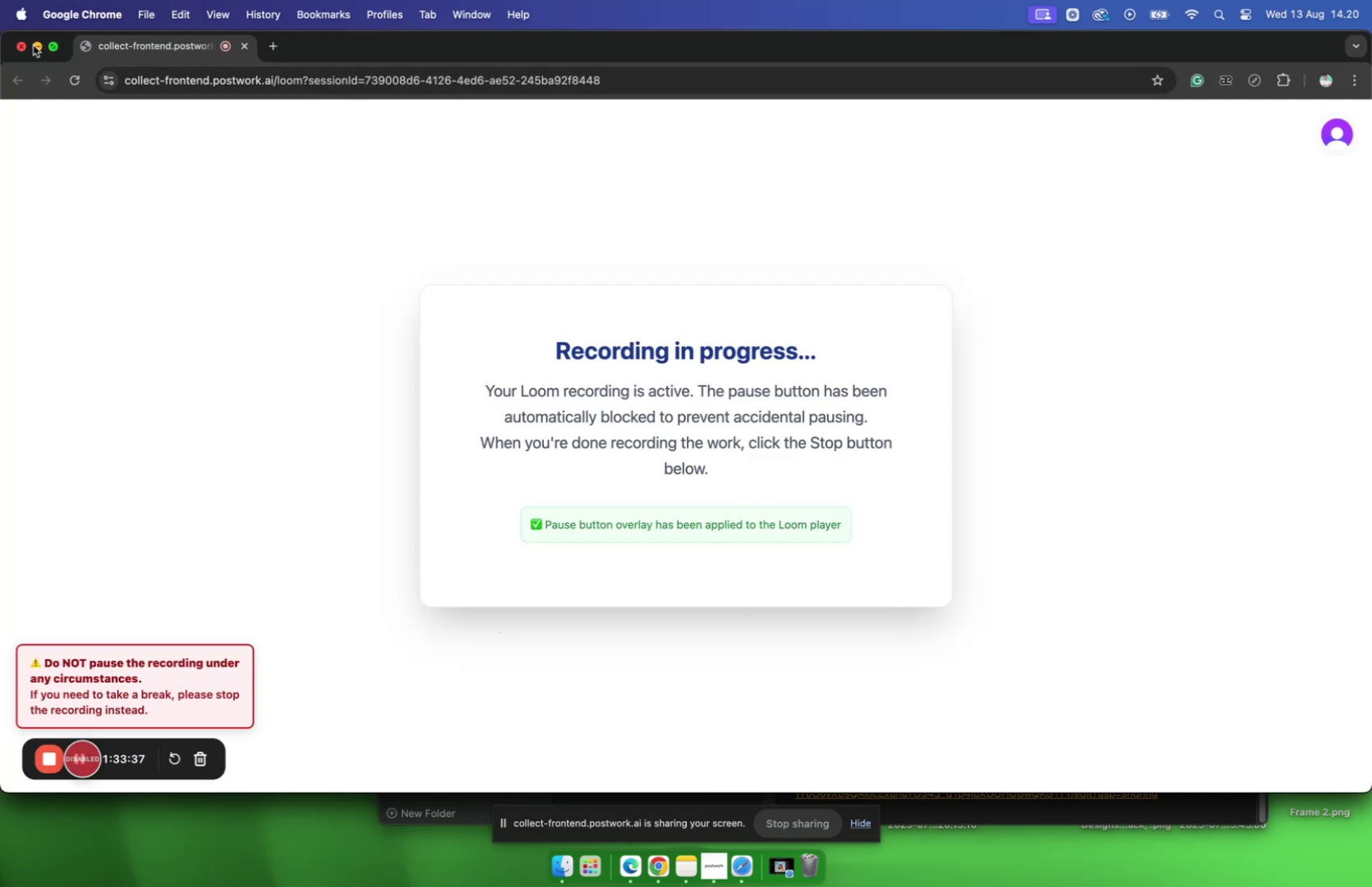 
left_click([33, 46])
 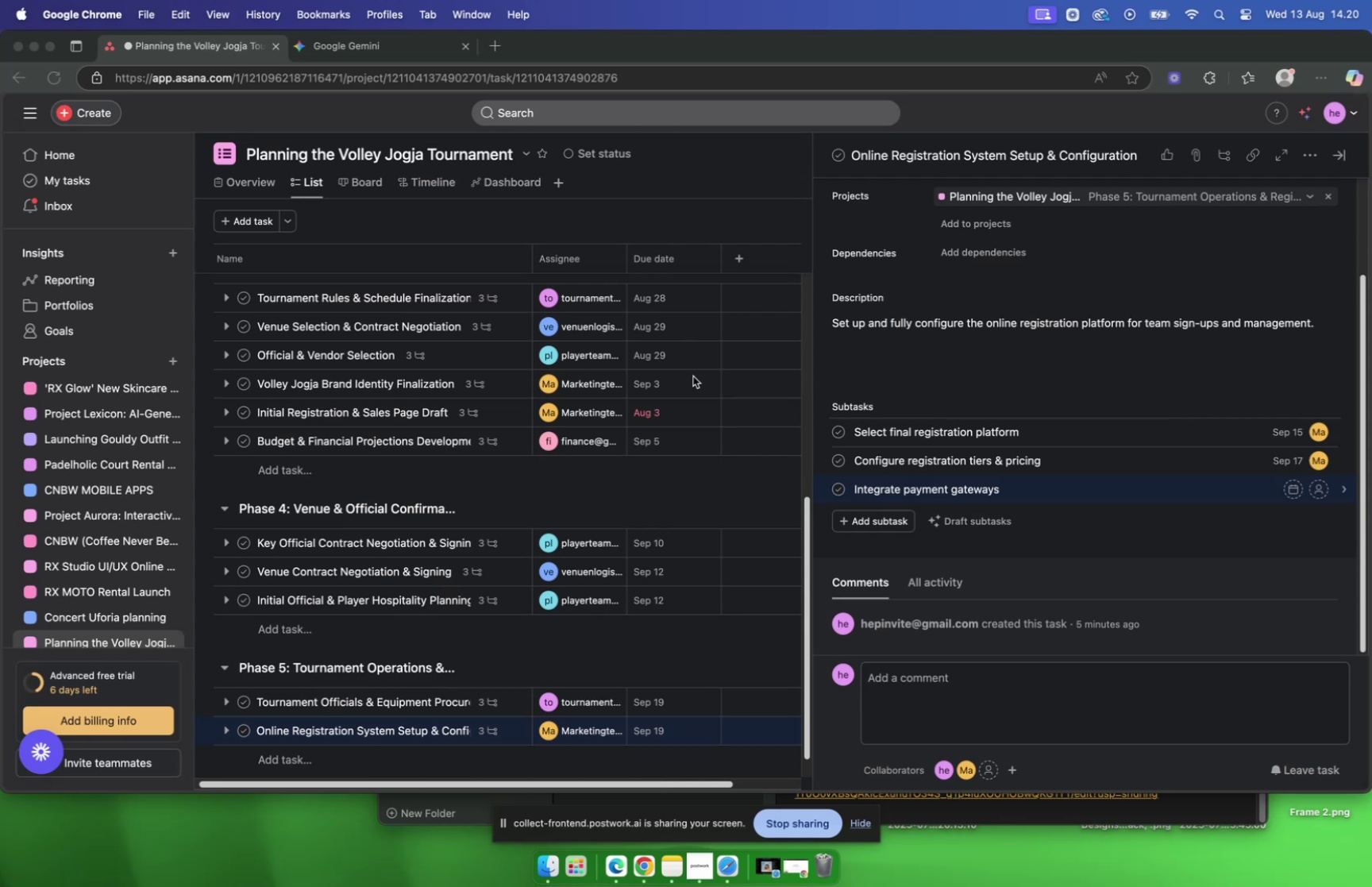 
wait(23.39)
 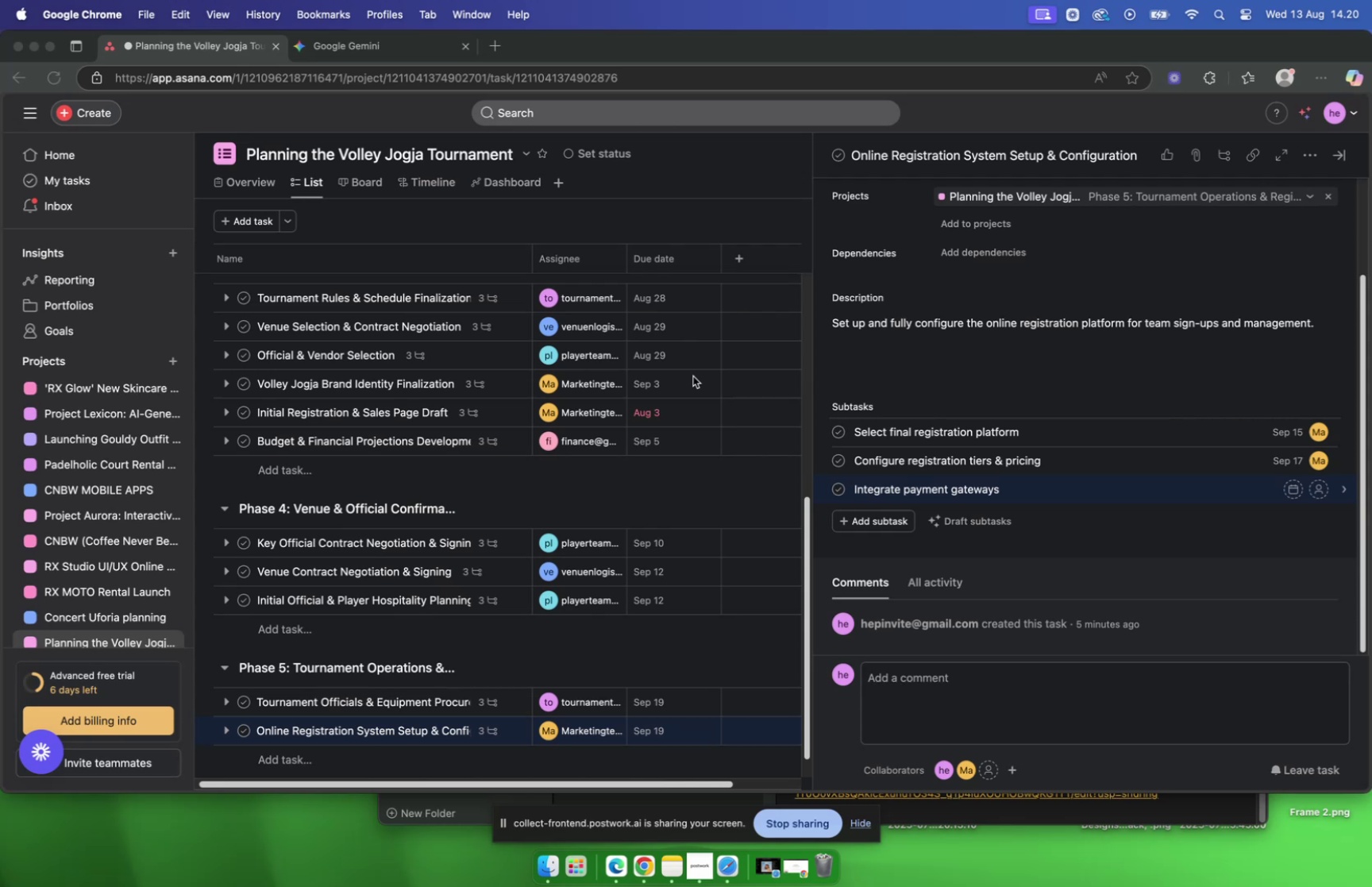 
left_click([1080, 495])
 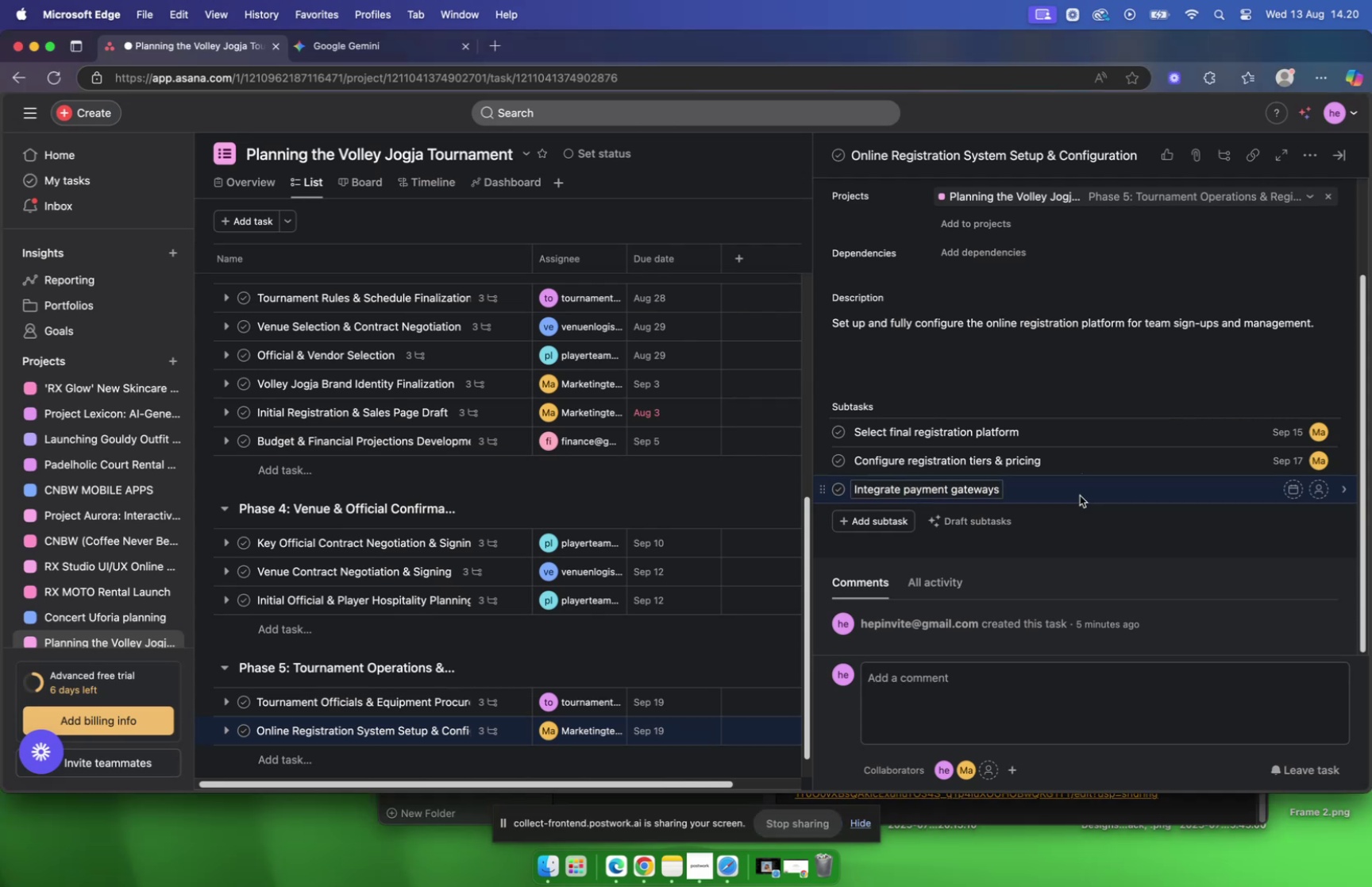 
double_click([1080, 495])
 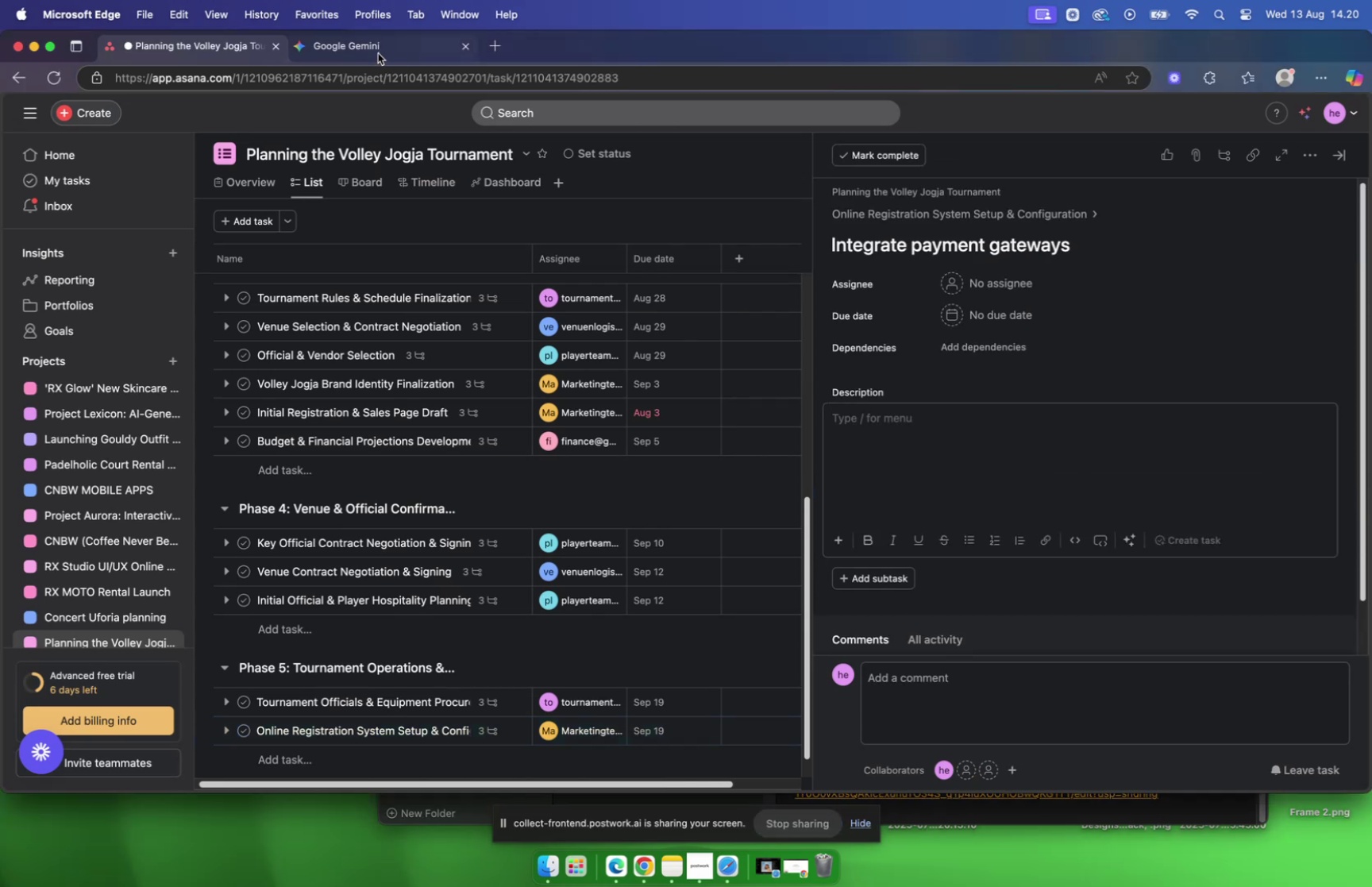 
left_click([378, 53])
 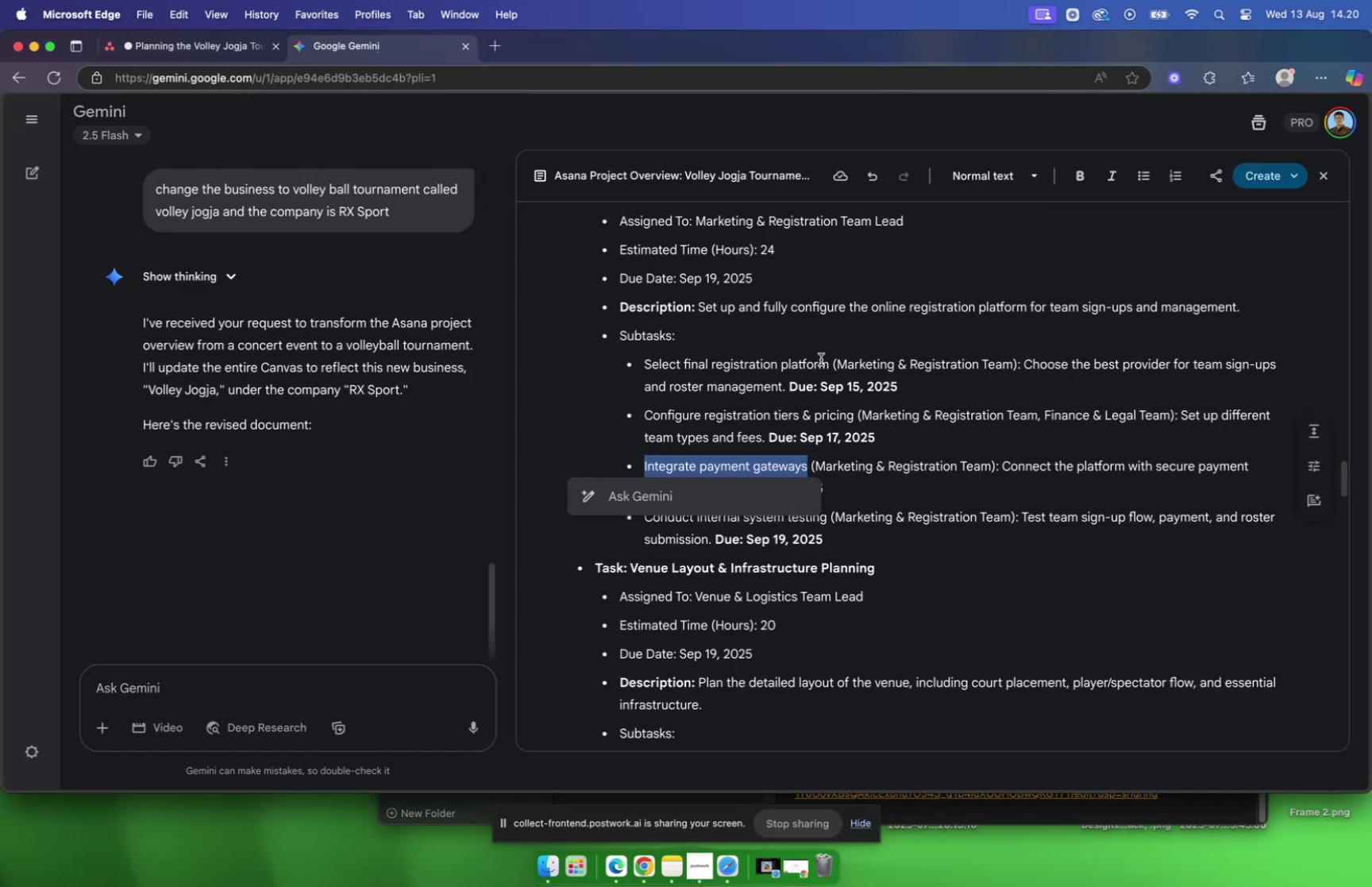 
left_click([821, 359])
 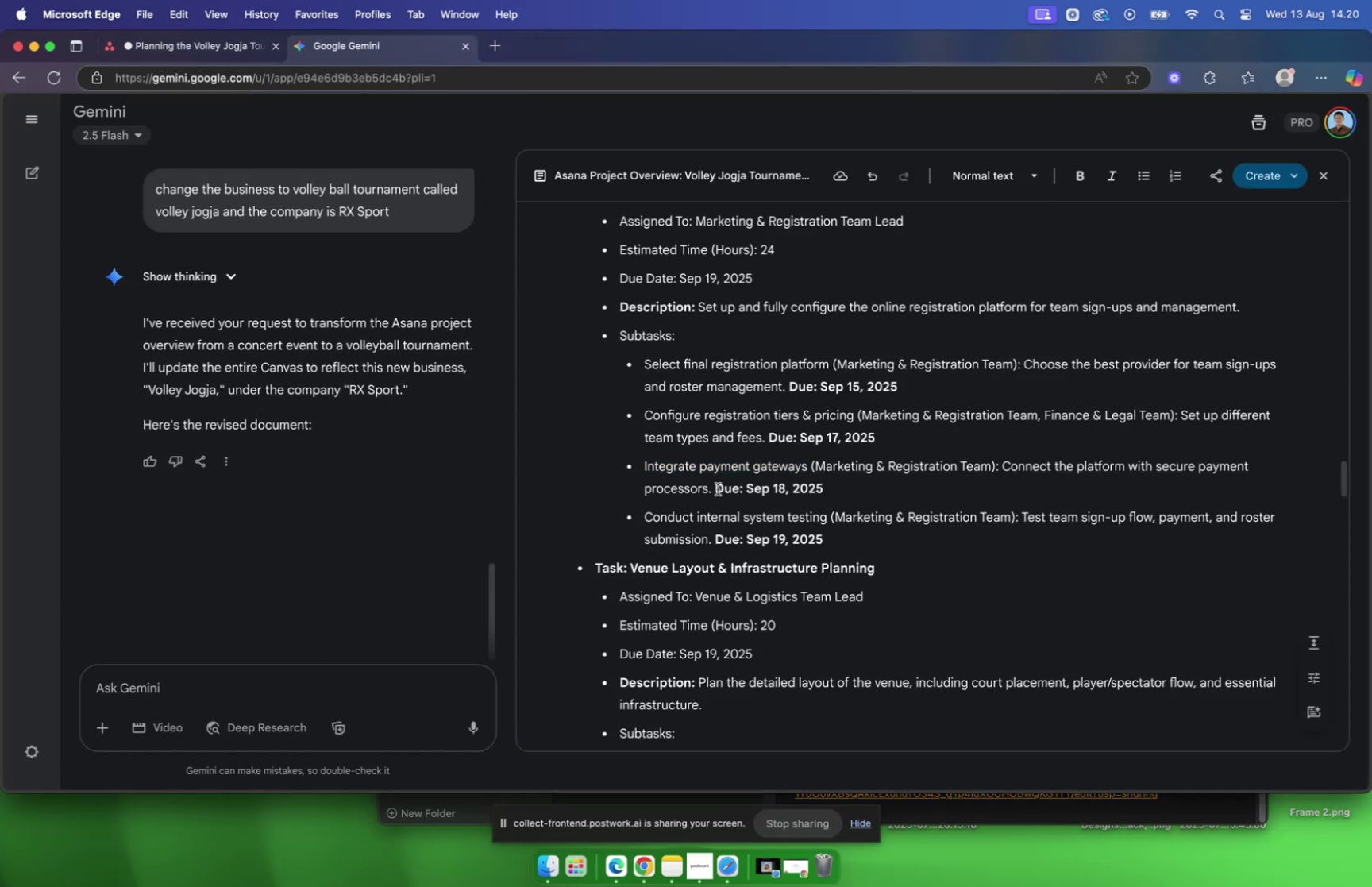 
left_click_drag(start_coordinate=[713, 491], to_coordinate=[1006, 476])
 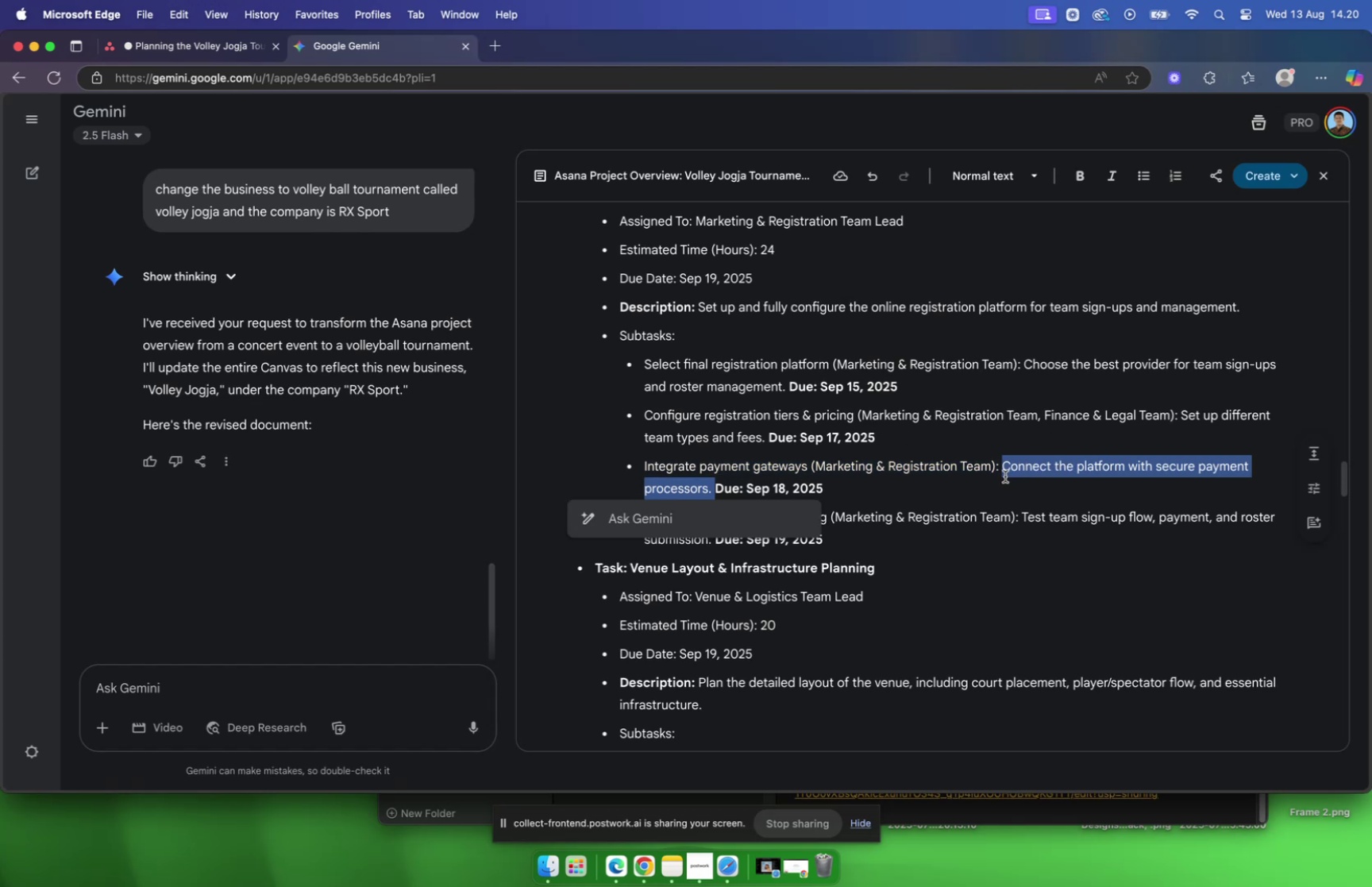 
key(Meta+C)
 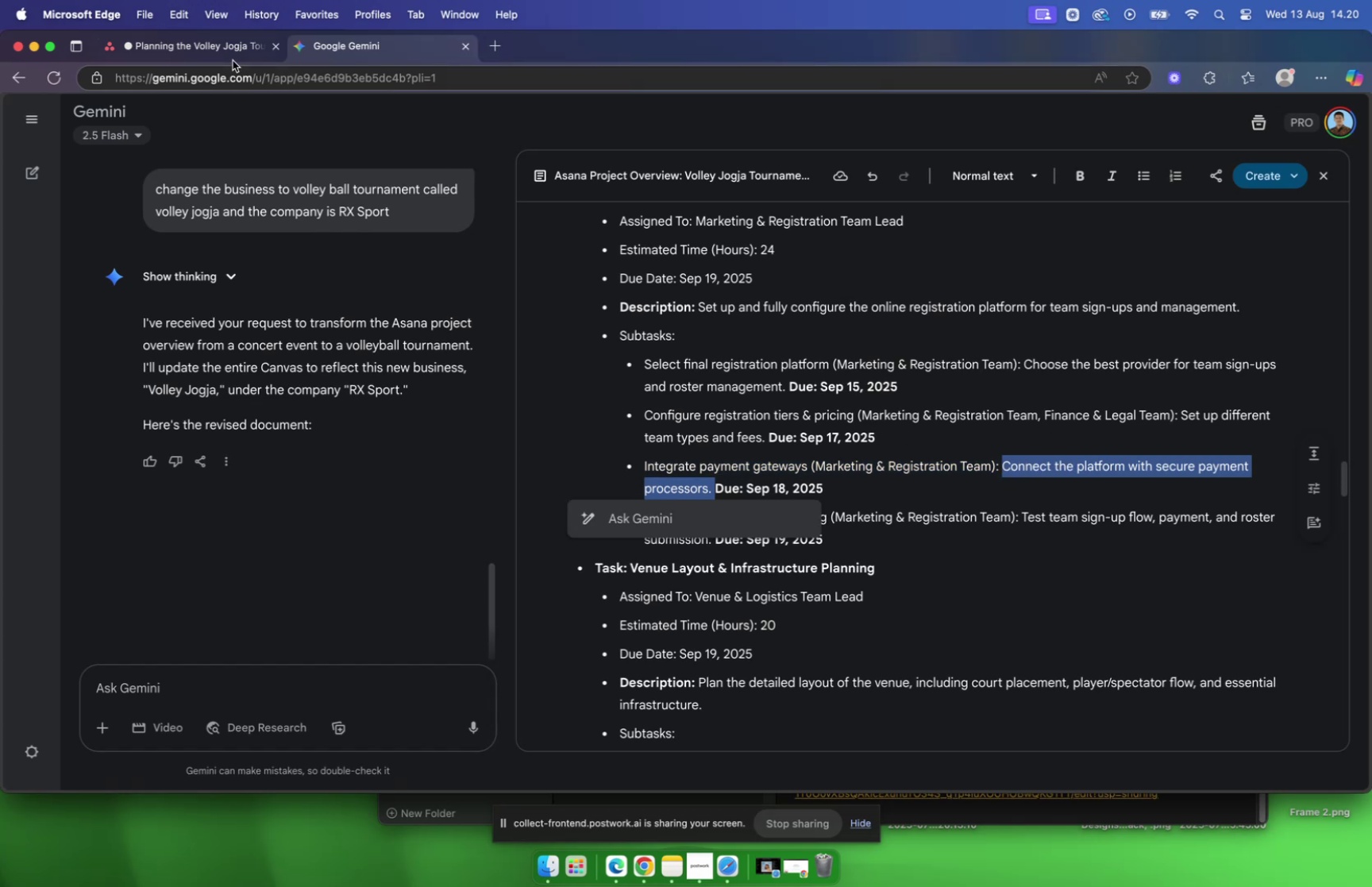 
left_click([200, 47])
 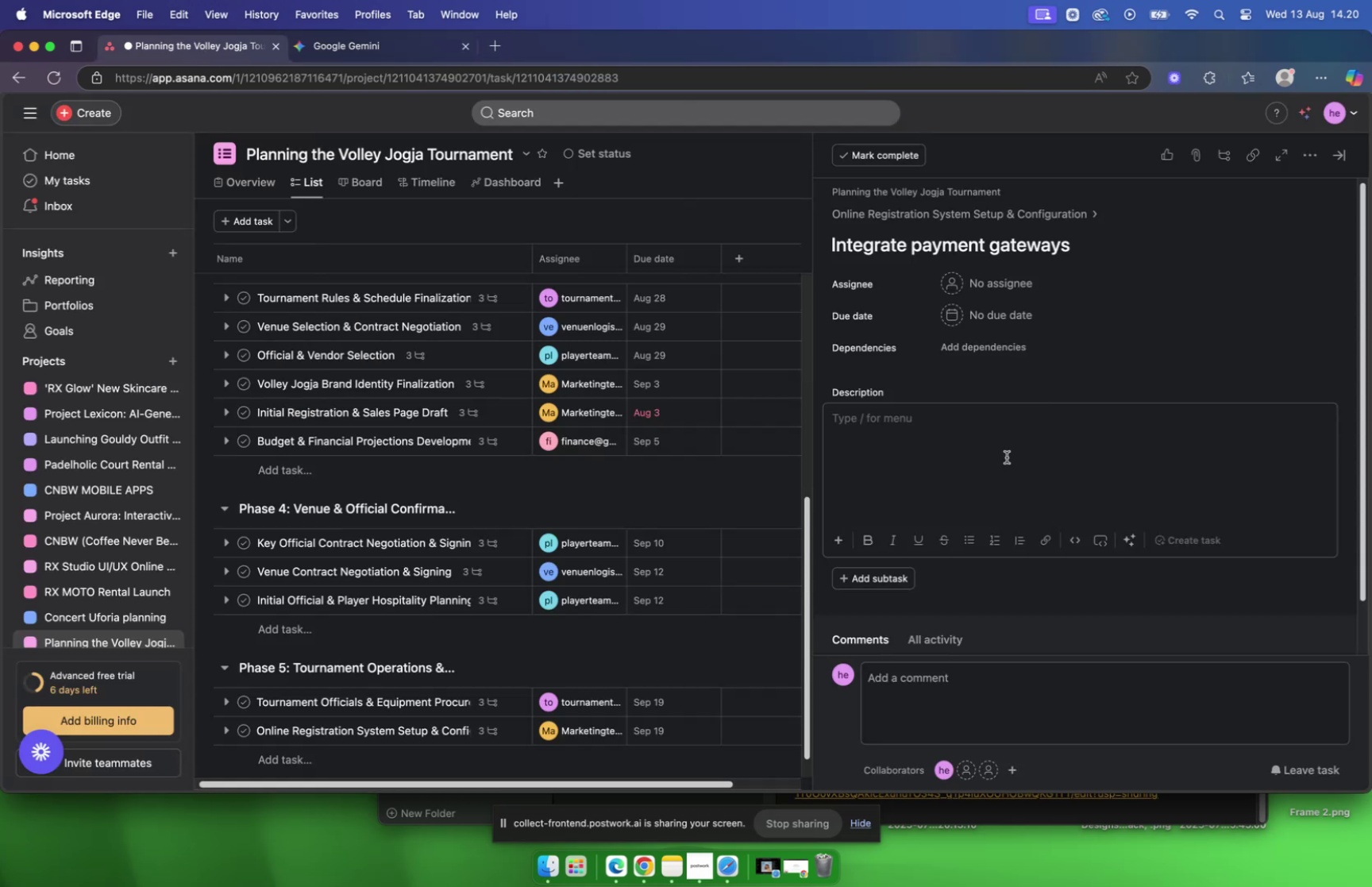 
left_click([998, 452])
 